 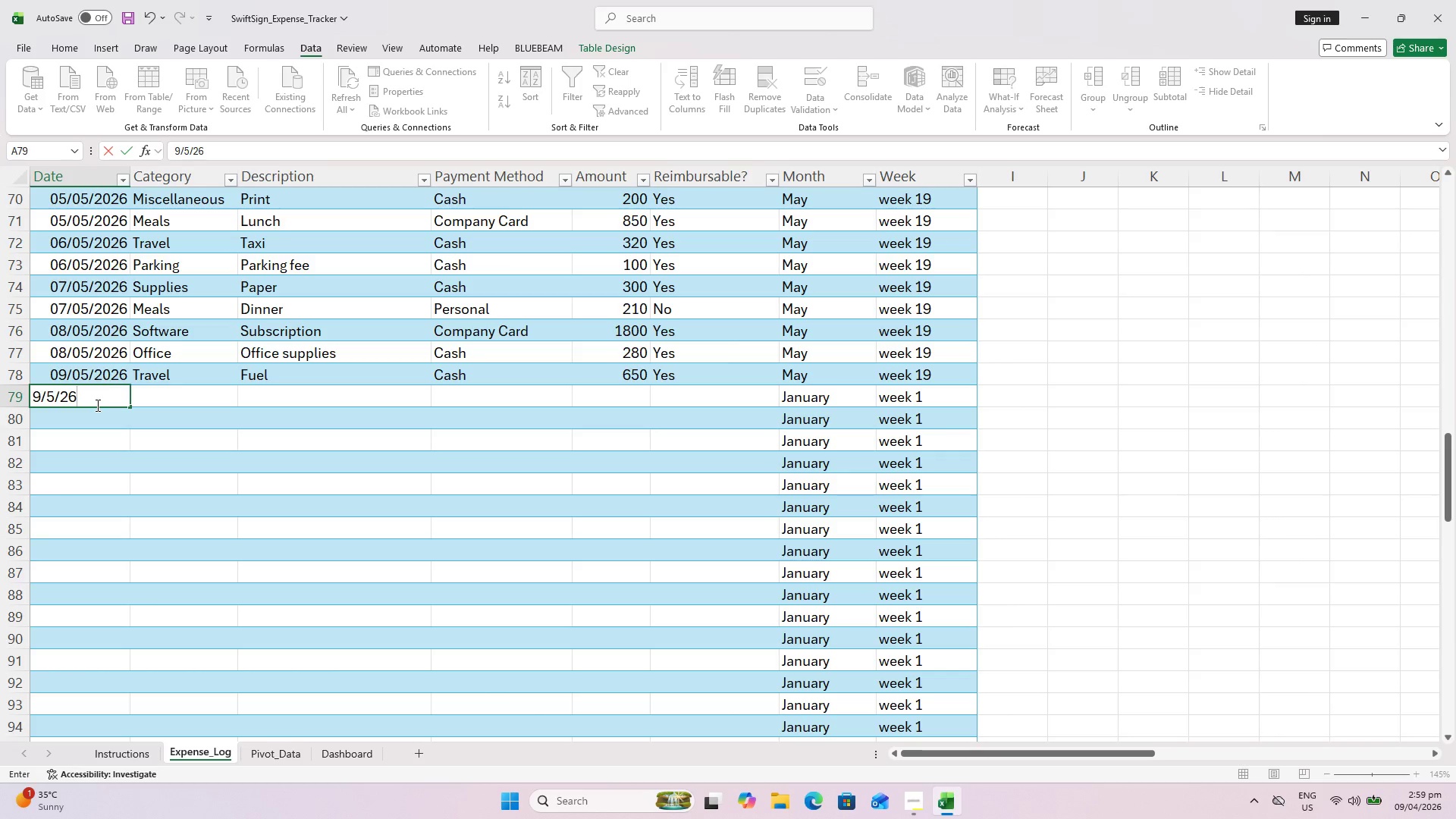 
key(ArrowRight)
 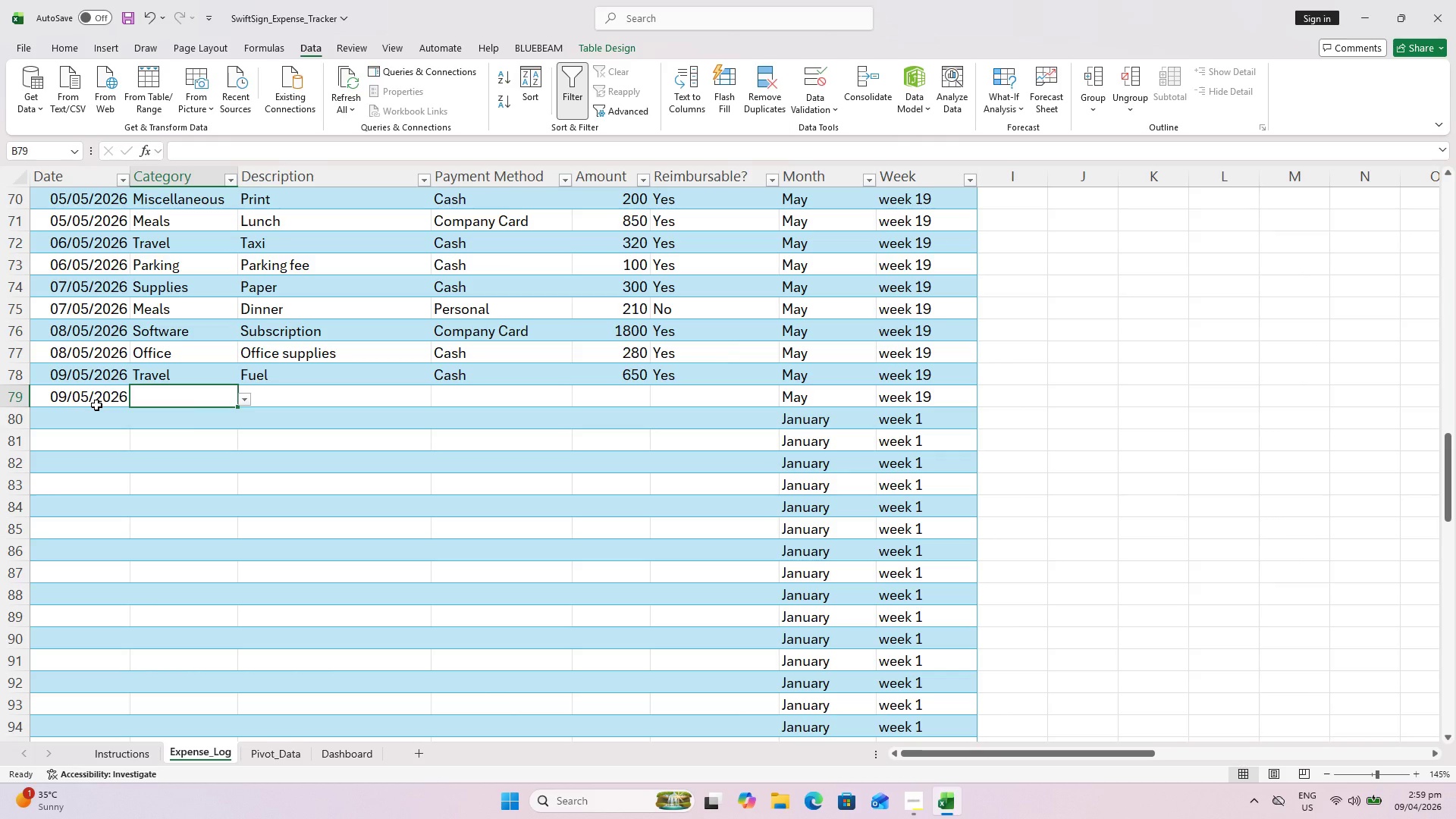 
key(M)
 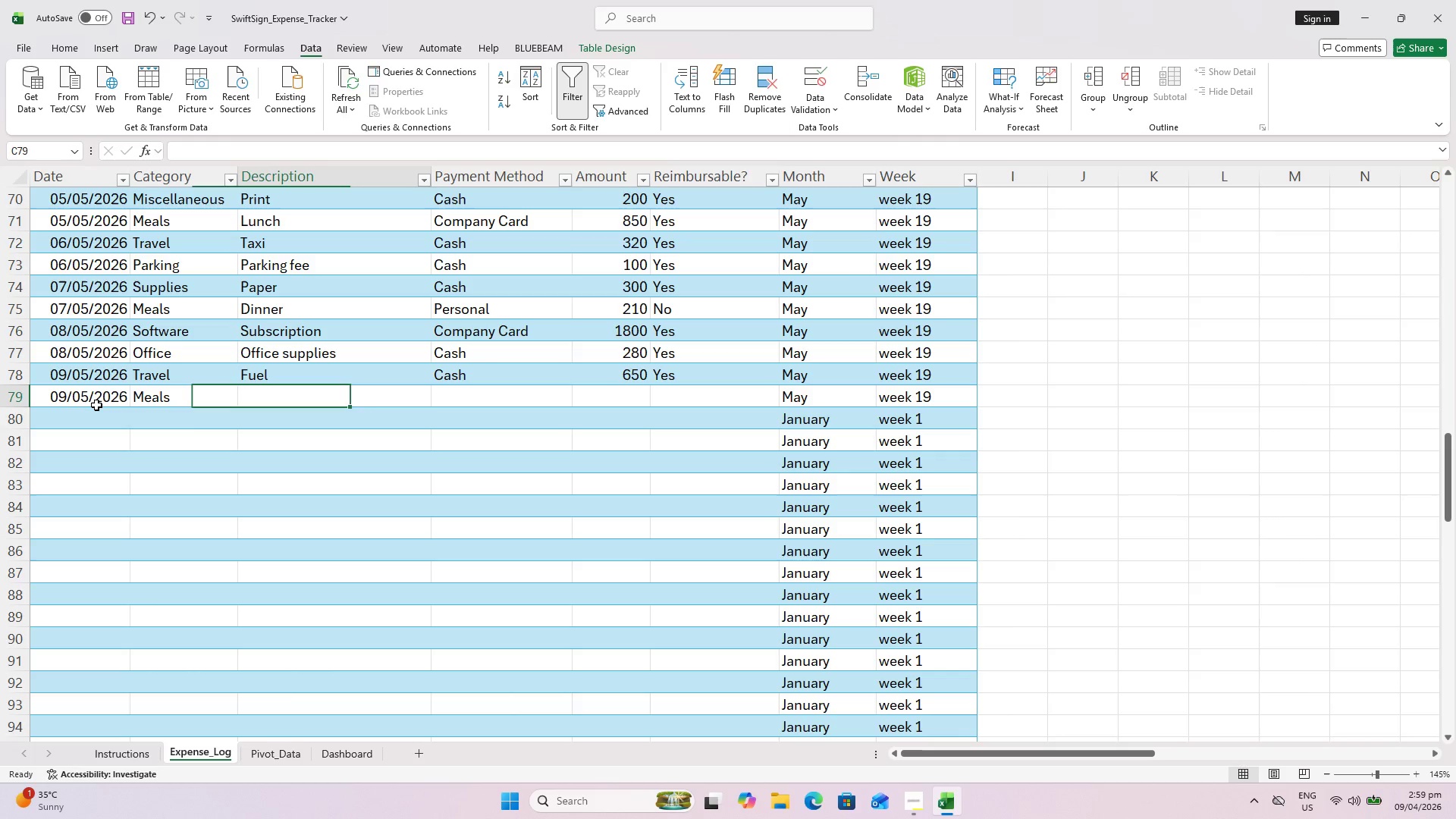 
key(ArrowRight)
 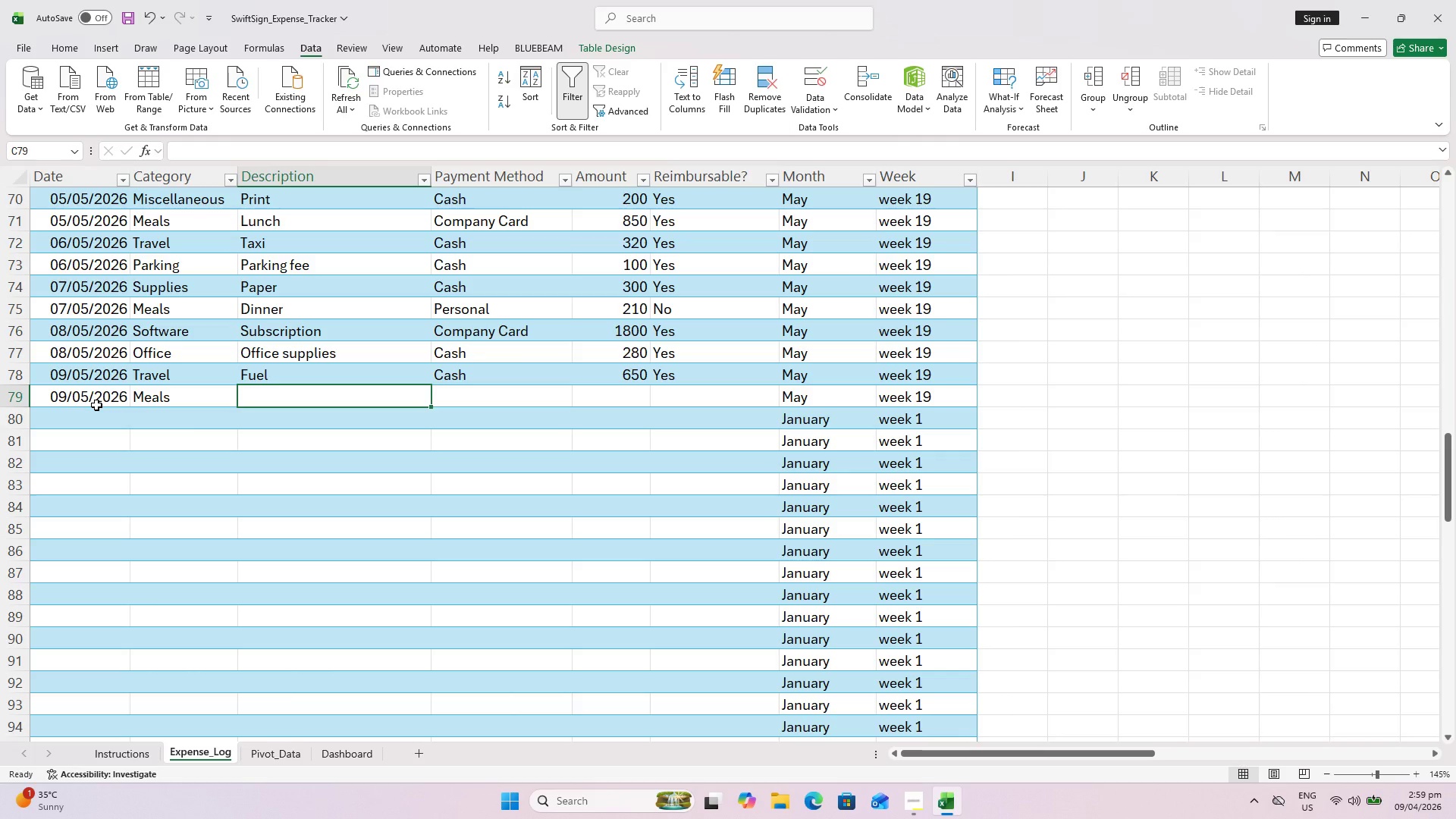 
type(lU)
key(Backspace)
key(Backspace)
type(Lunch)
 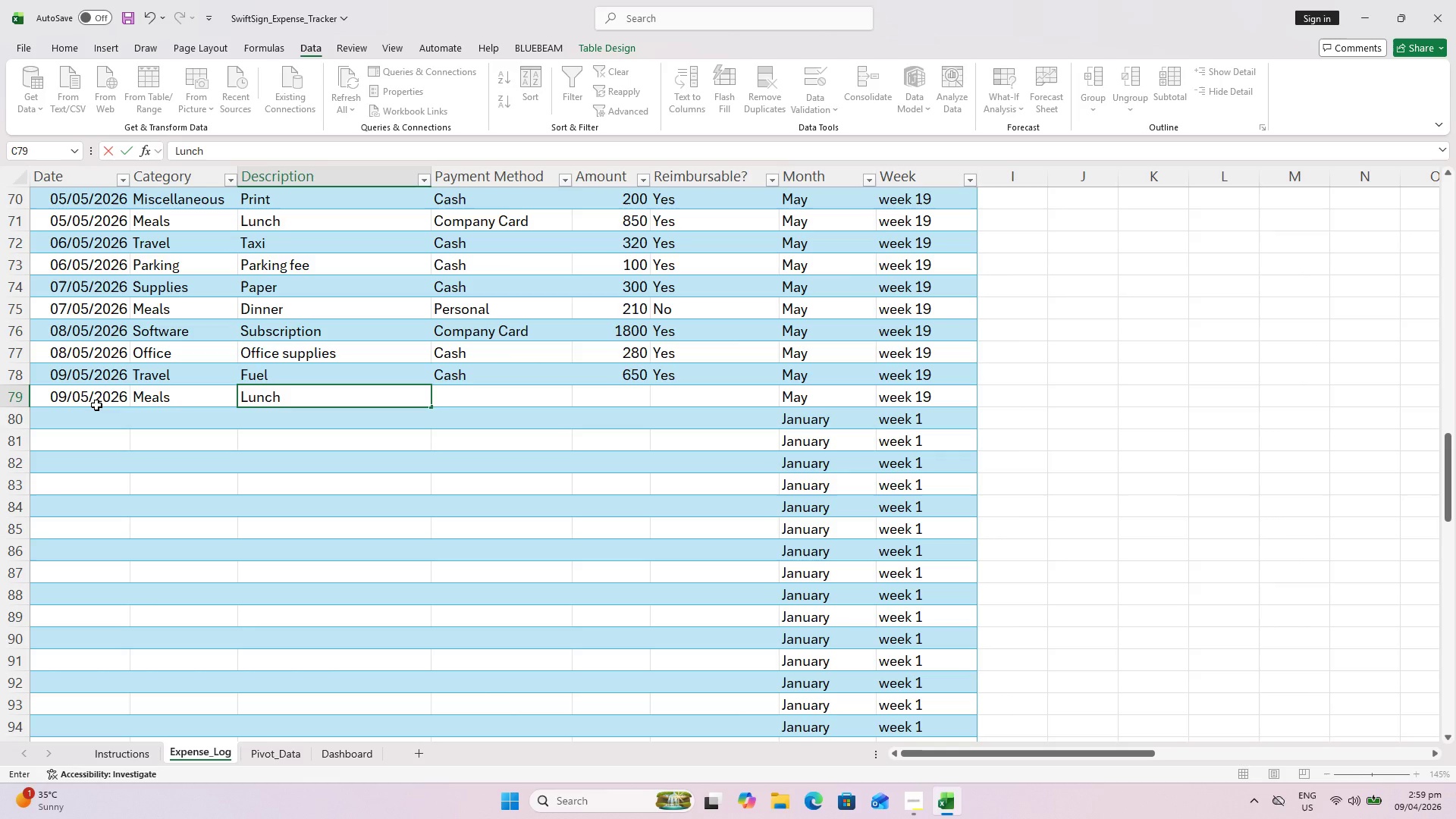 
key(ArrowRight)
 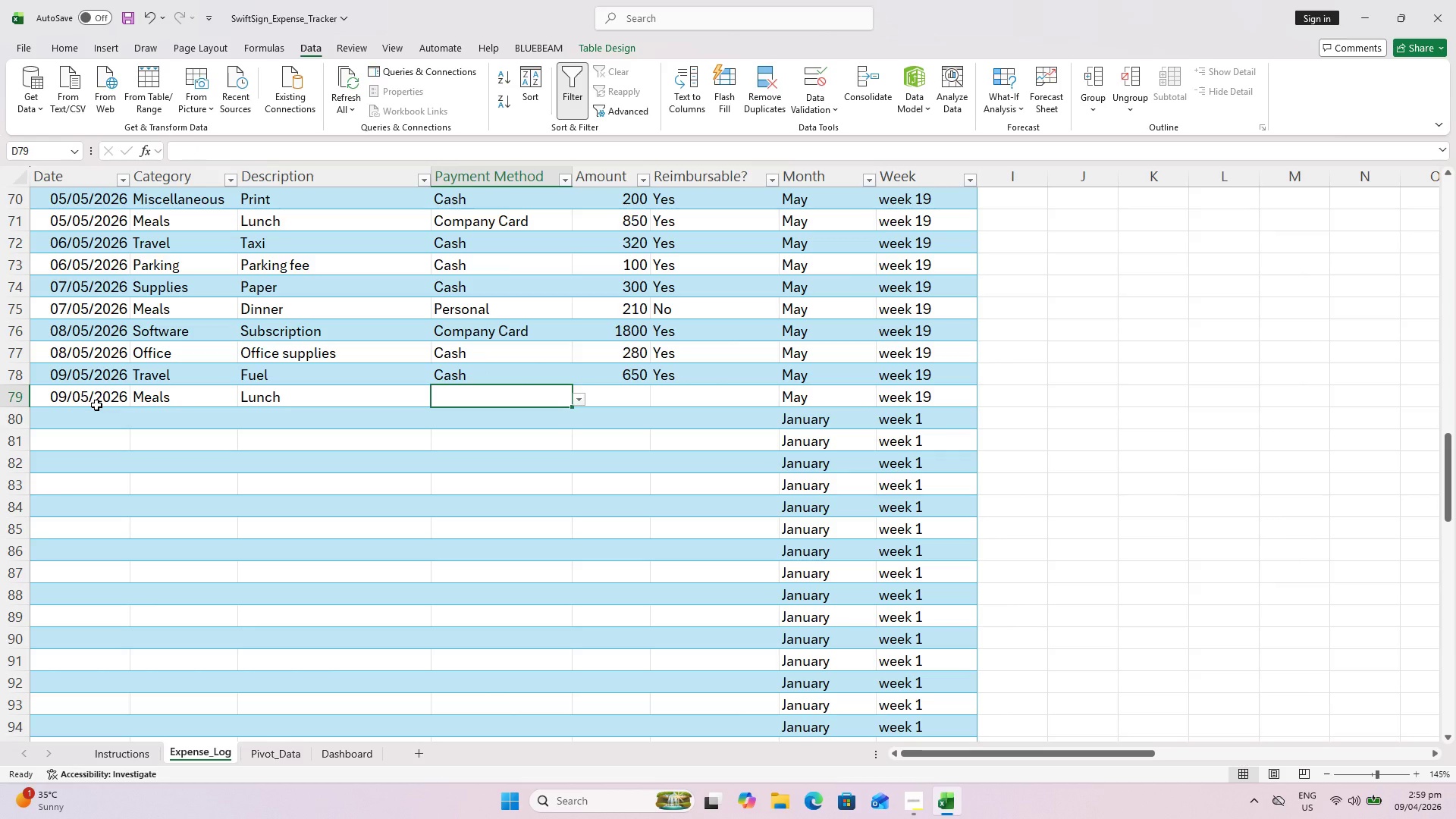 
key(Shift+ShiftLeft)
 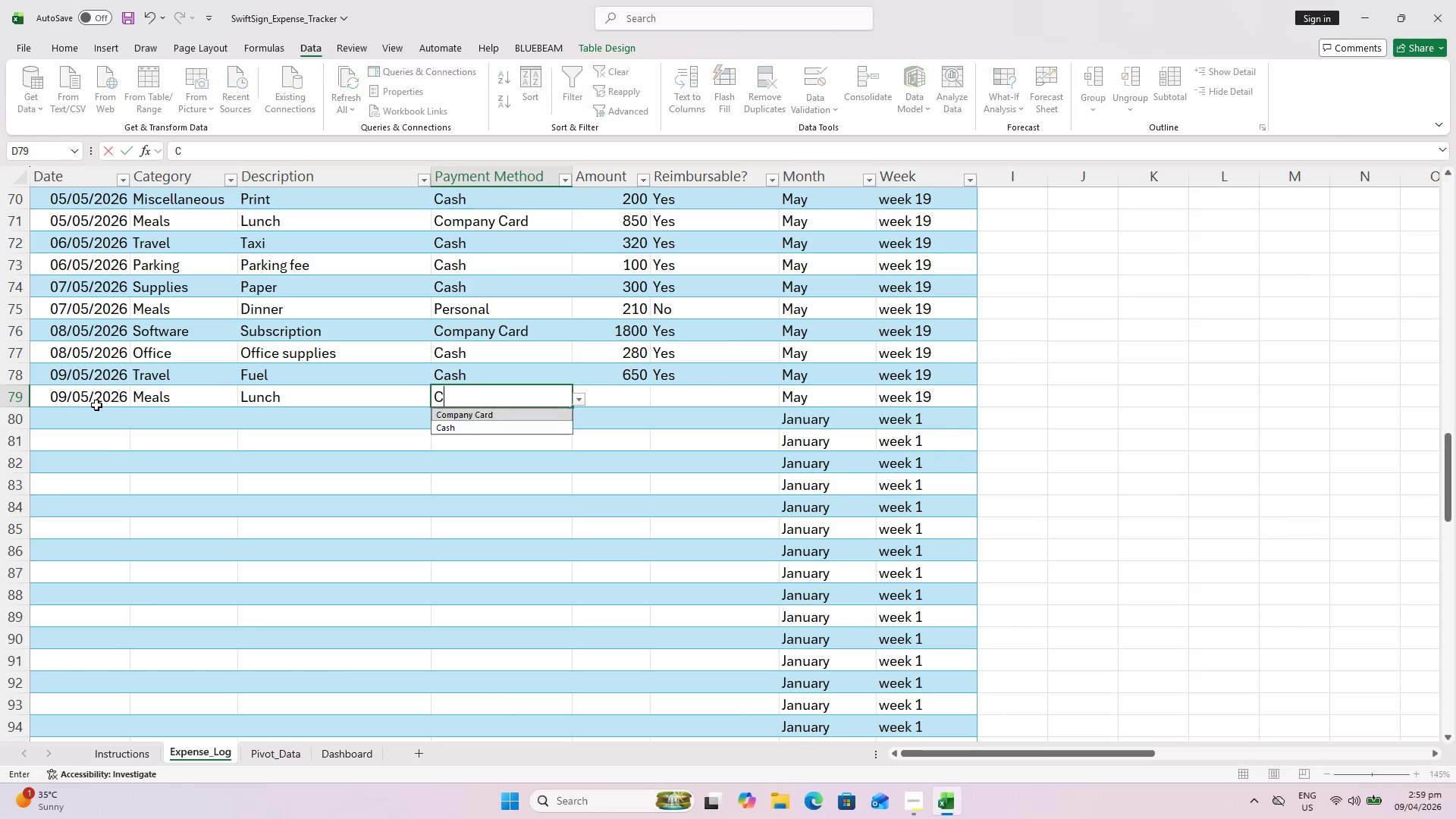 
key(Shift+C)
 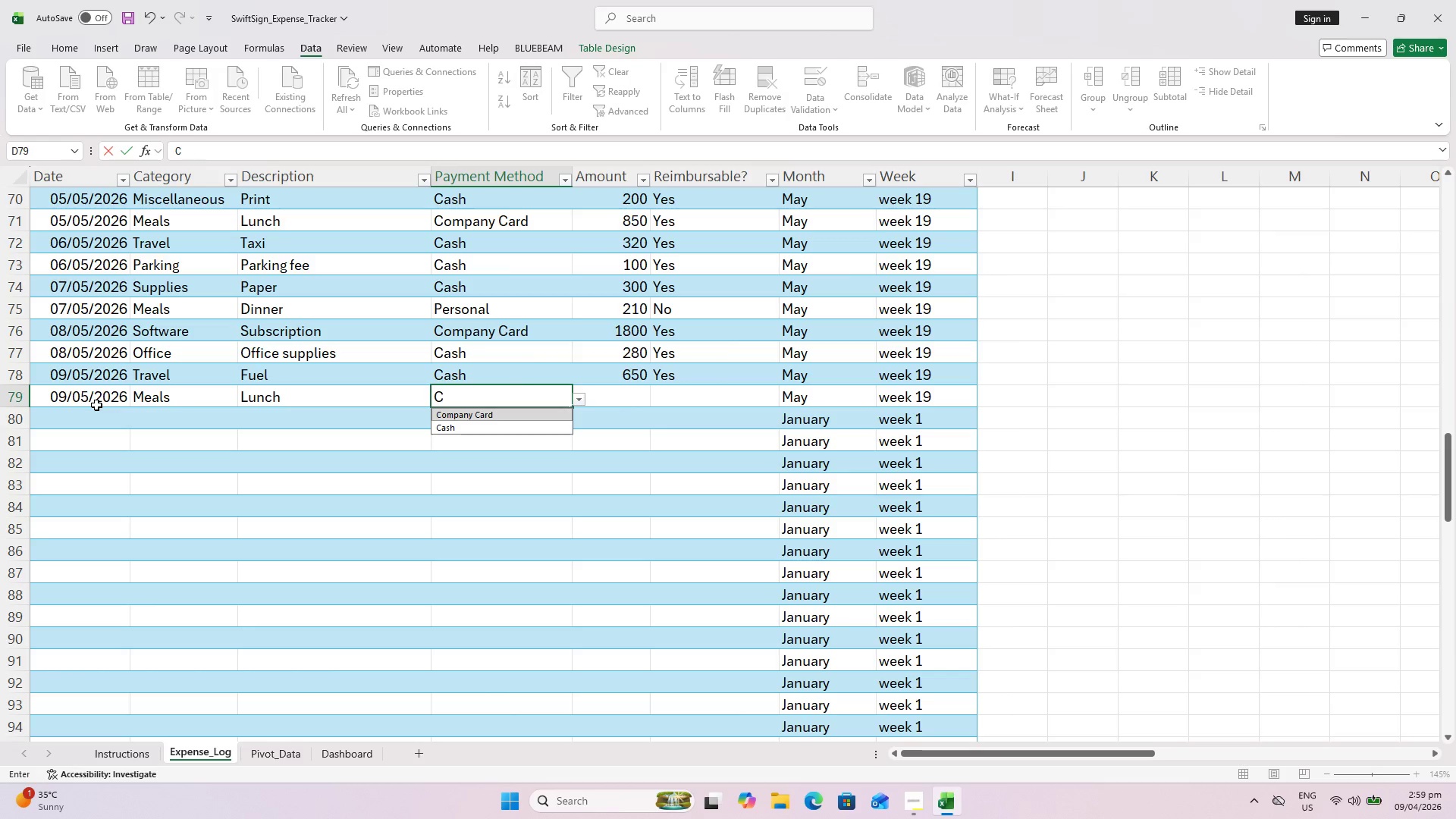 
key(ArrowRight)
 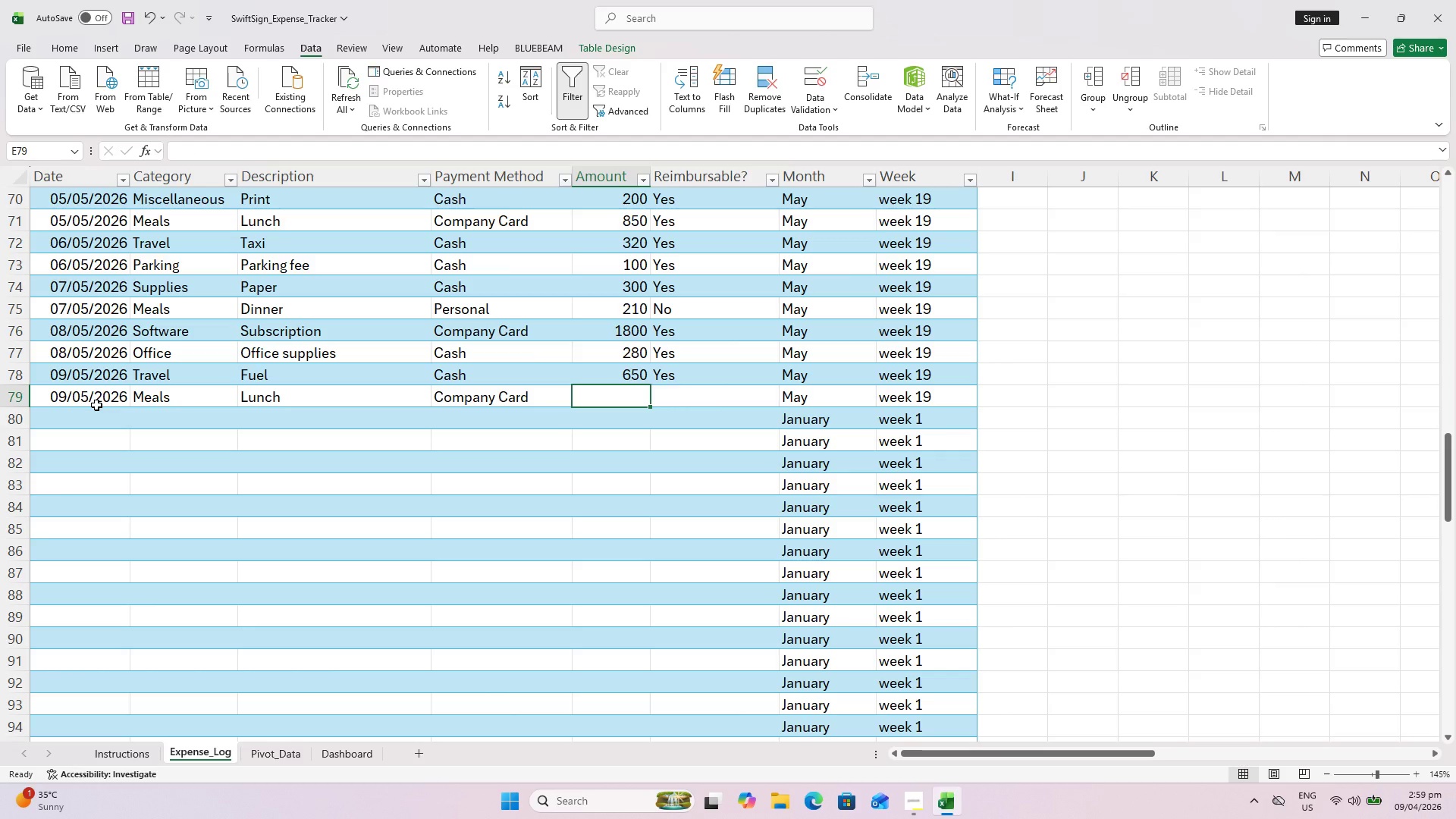 
type(780)
 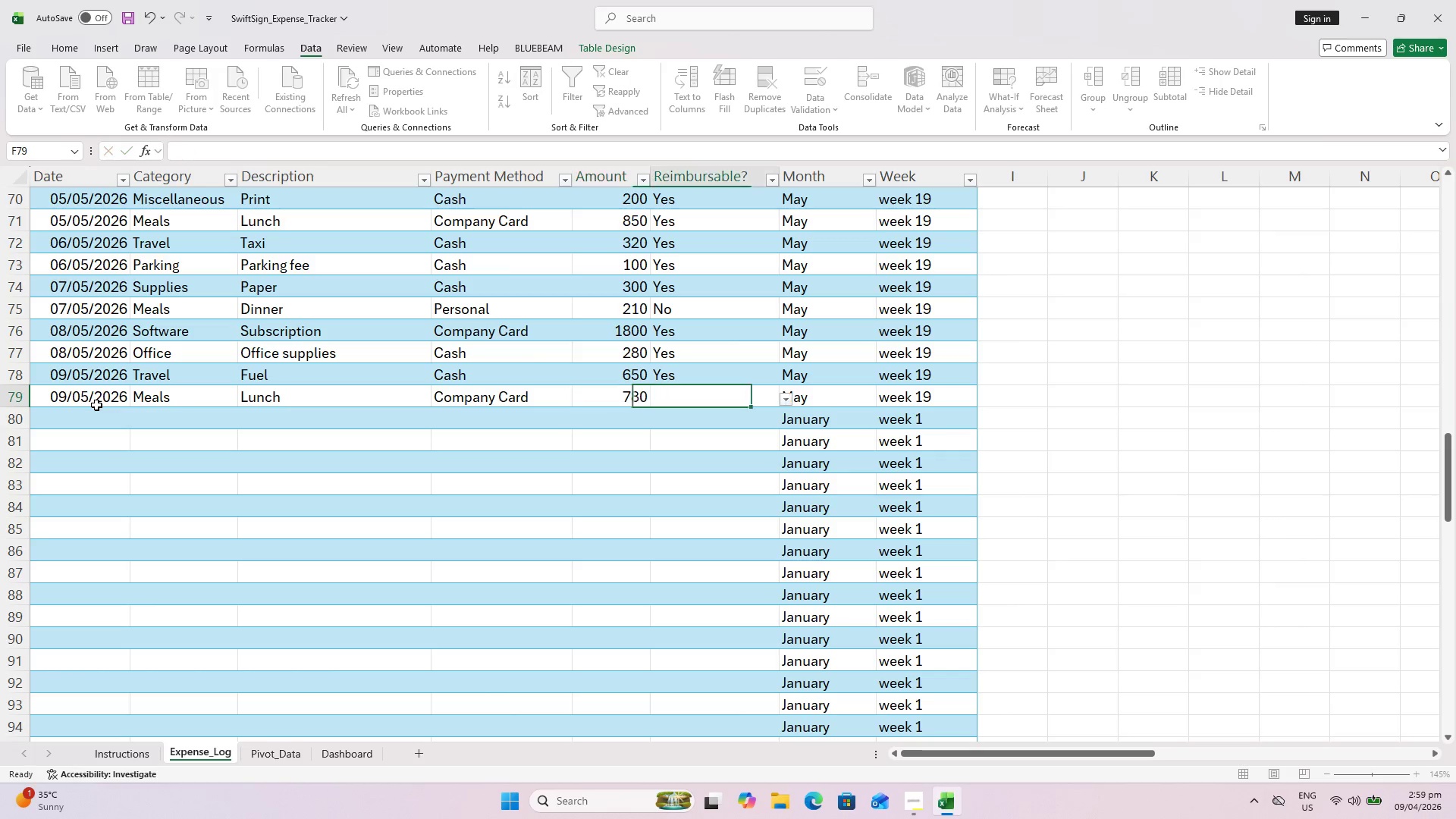 
key(ArrowRight)
 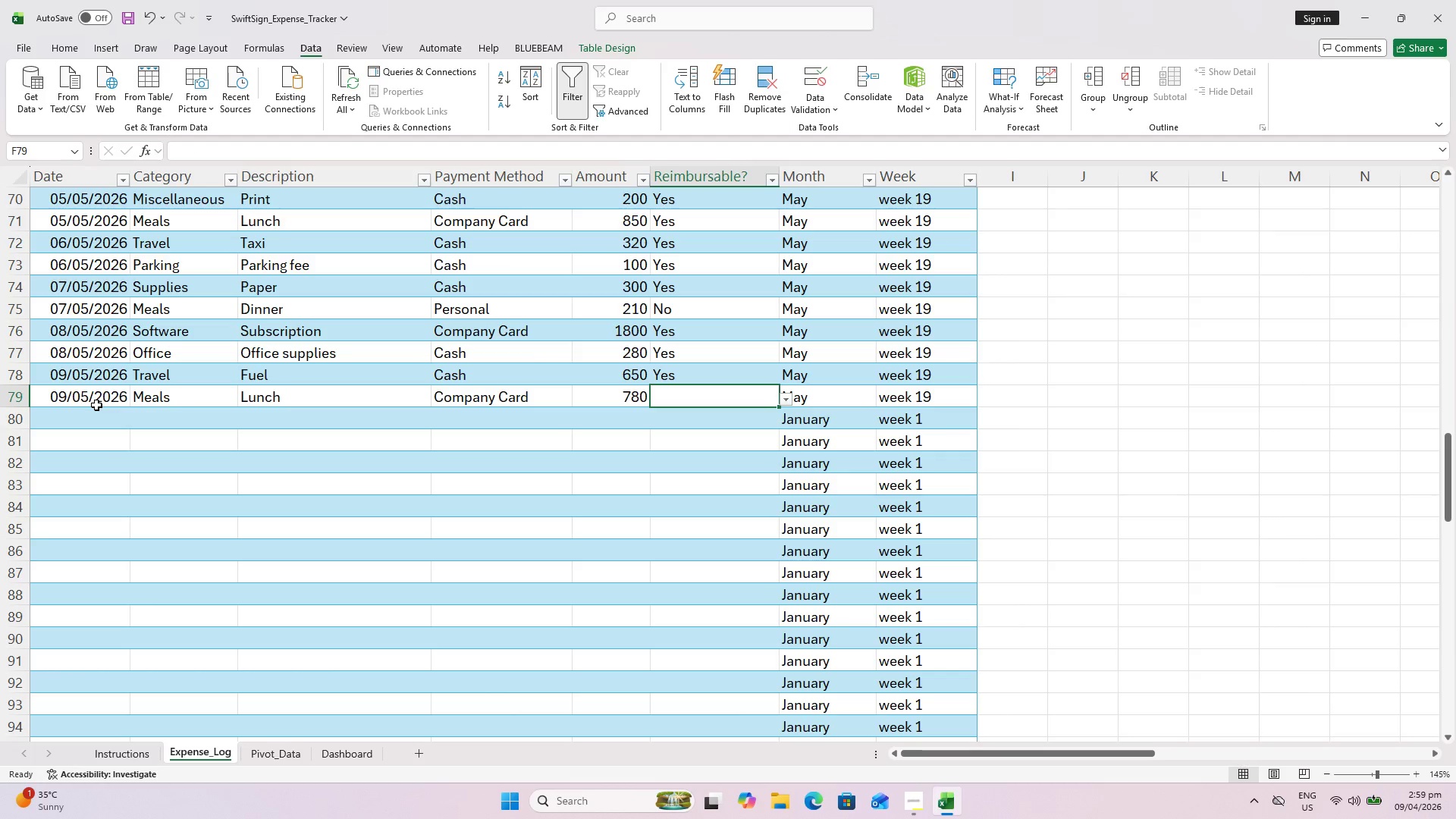 
key(Y)
 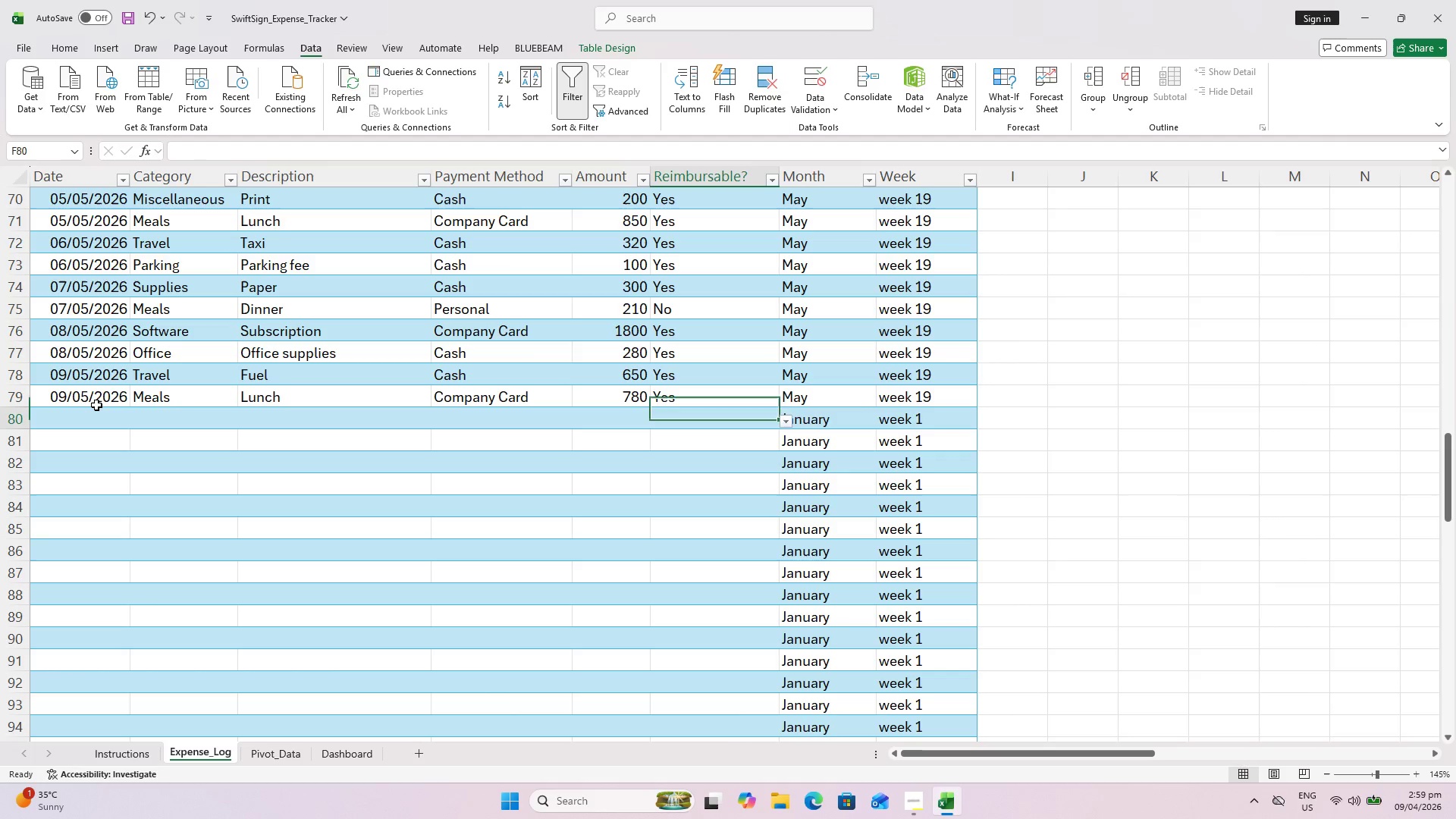 
key(Enter)
 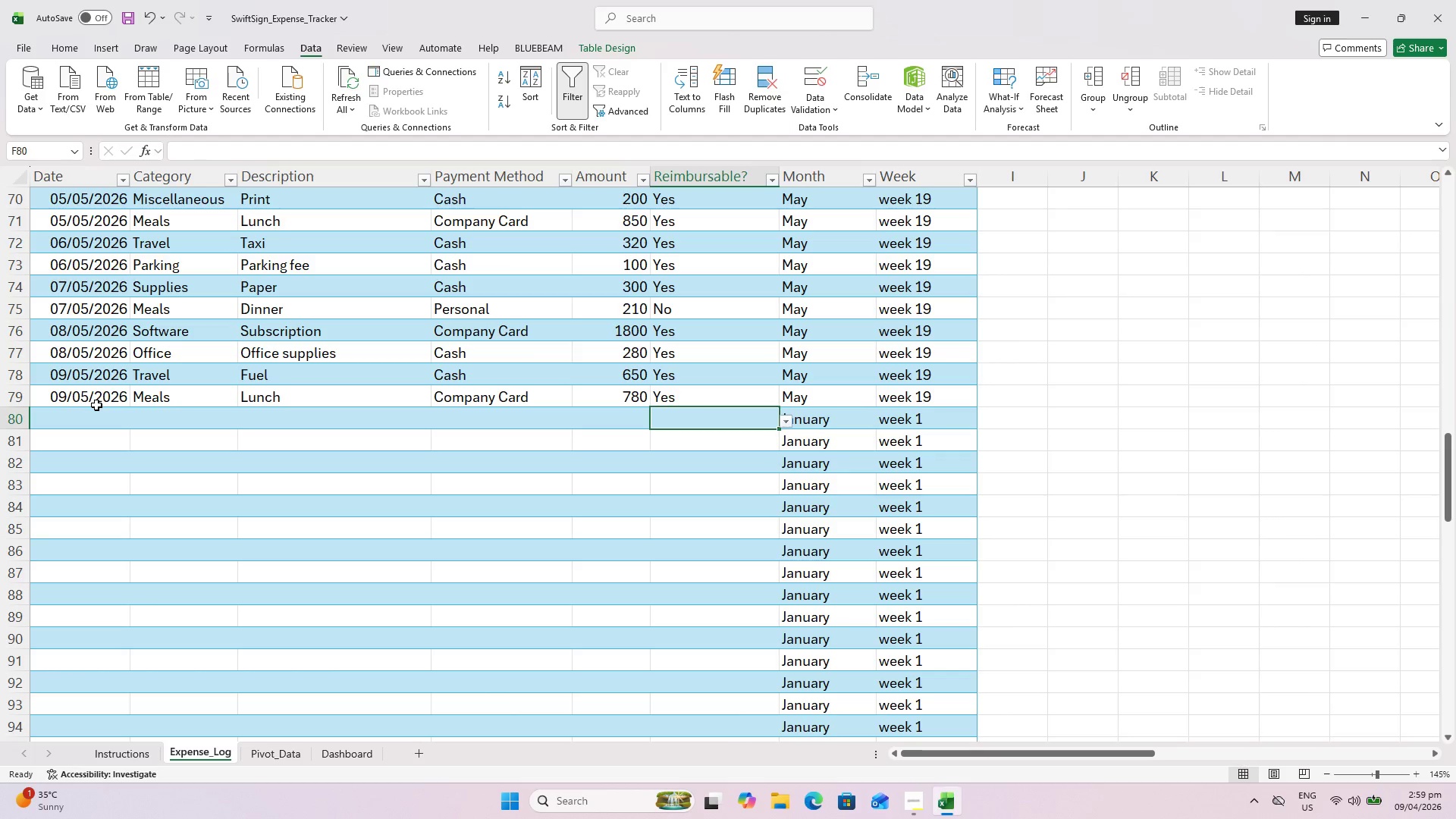 
hold_key(key=ShiftLeft, duration=0.69)
 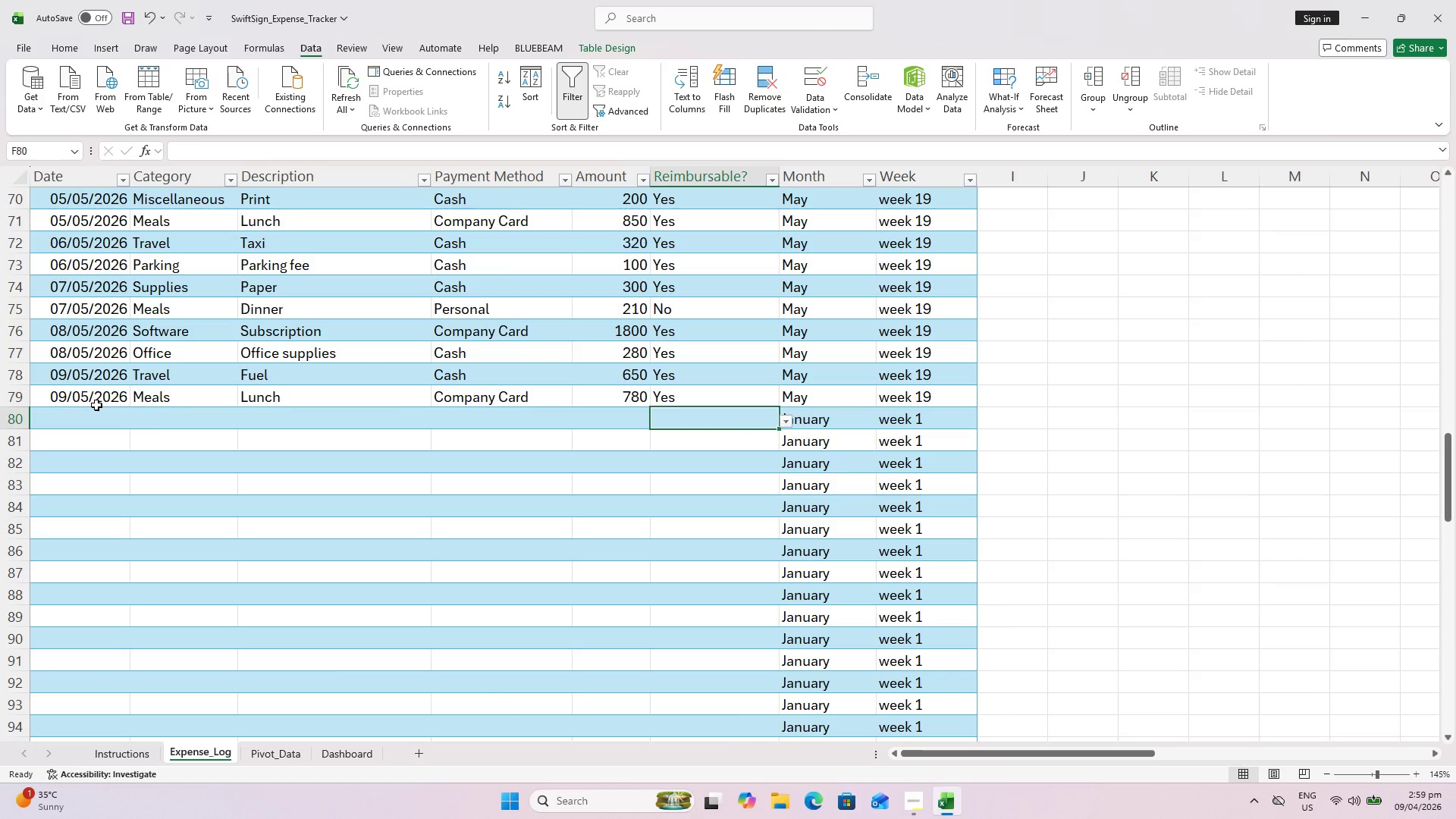 
key(Control+ControlLeft)
 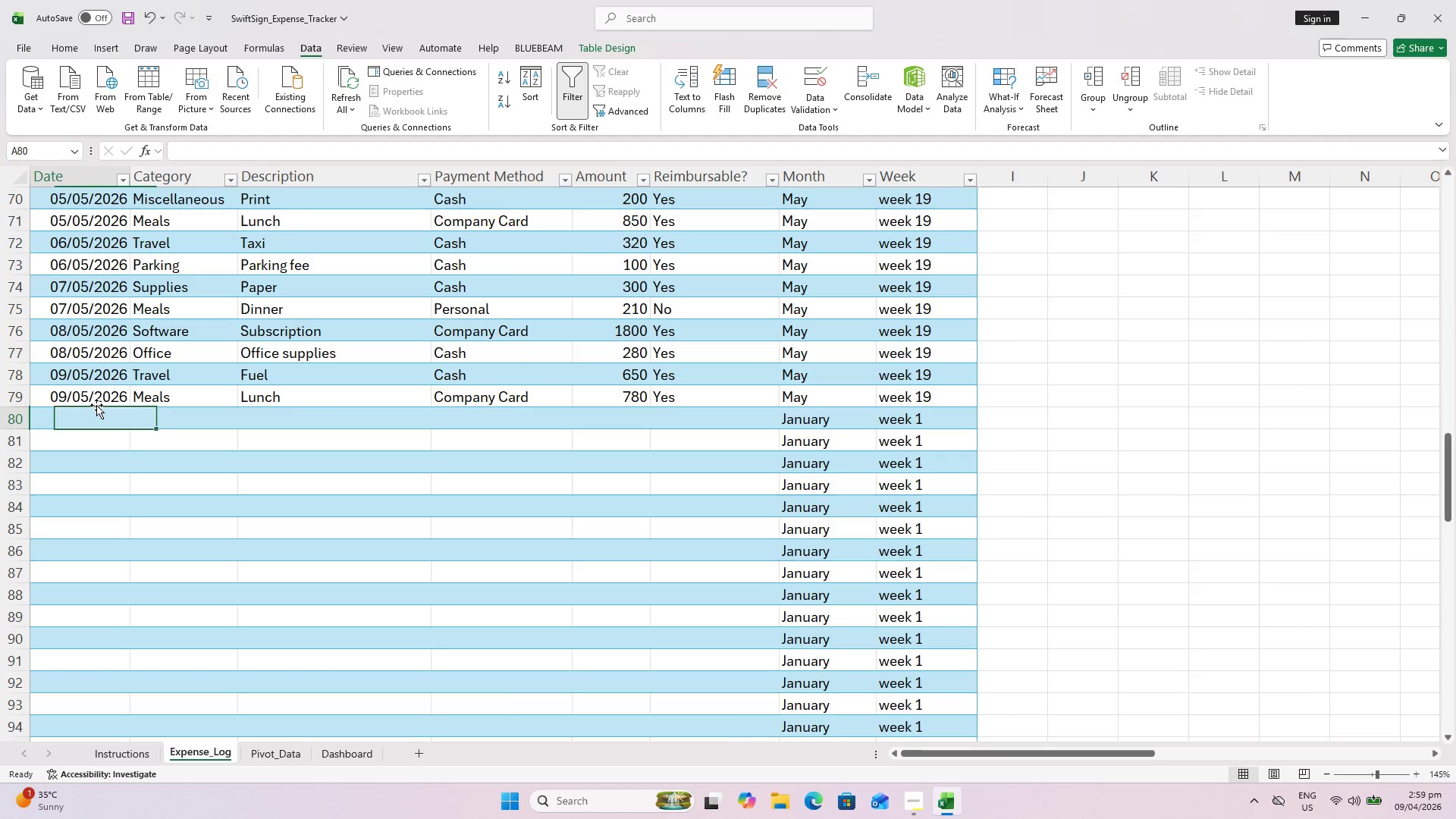 
key(Control+ArrowLeft)
 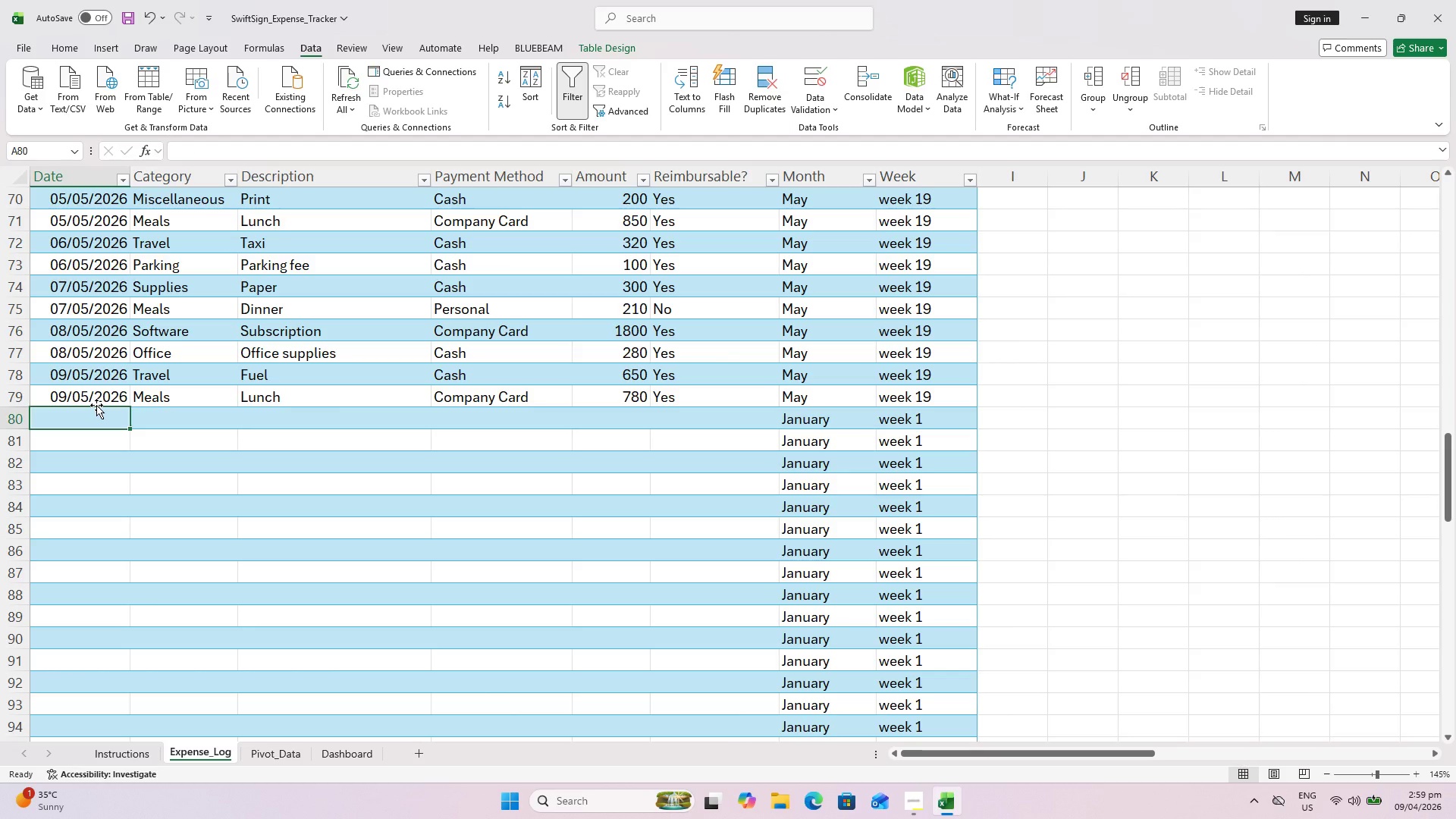 
type(10/5/26)
 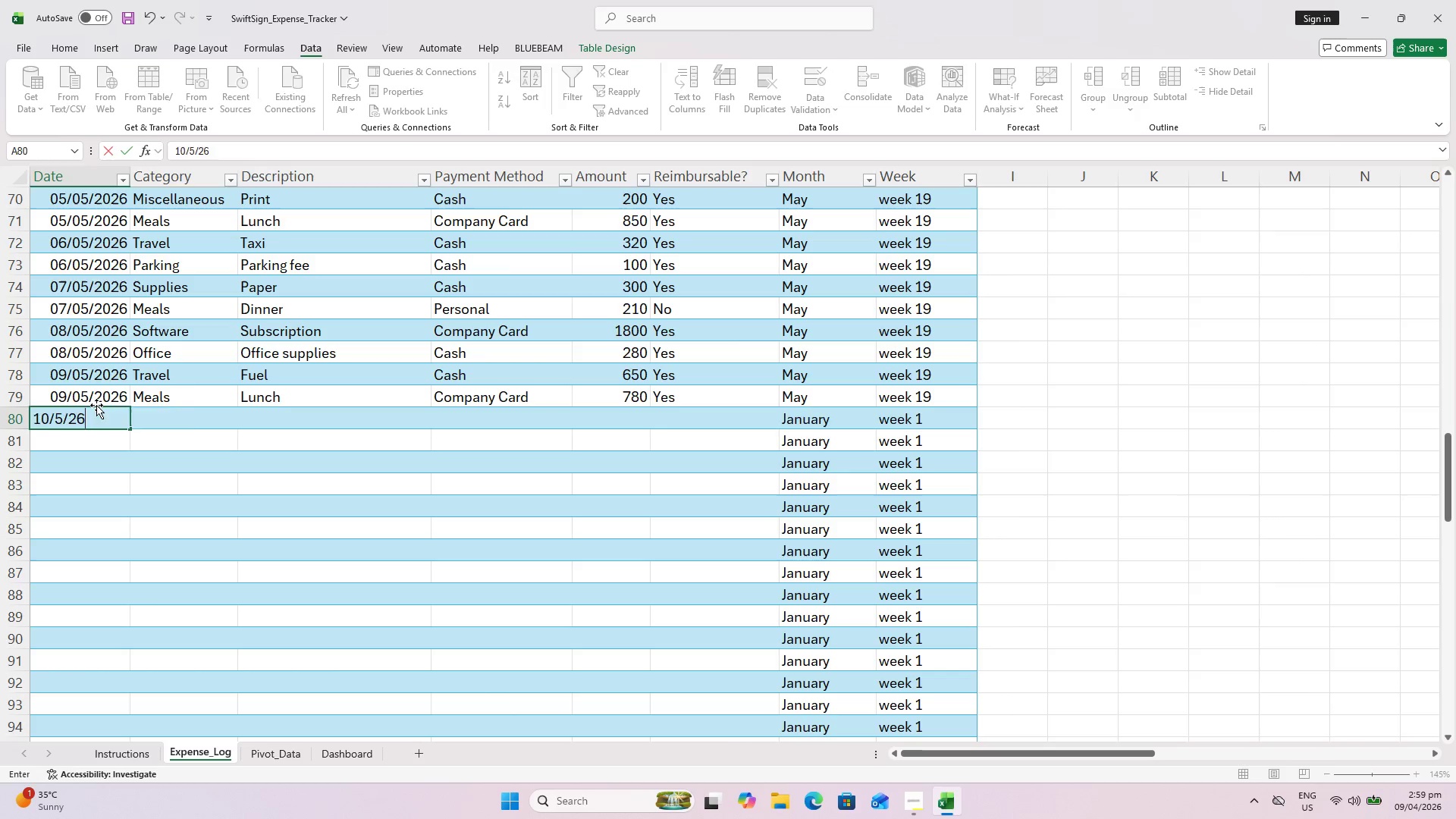 
key(ArrowRight)
 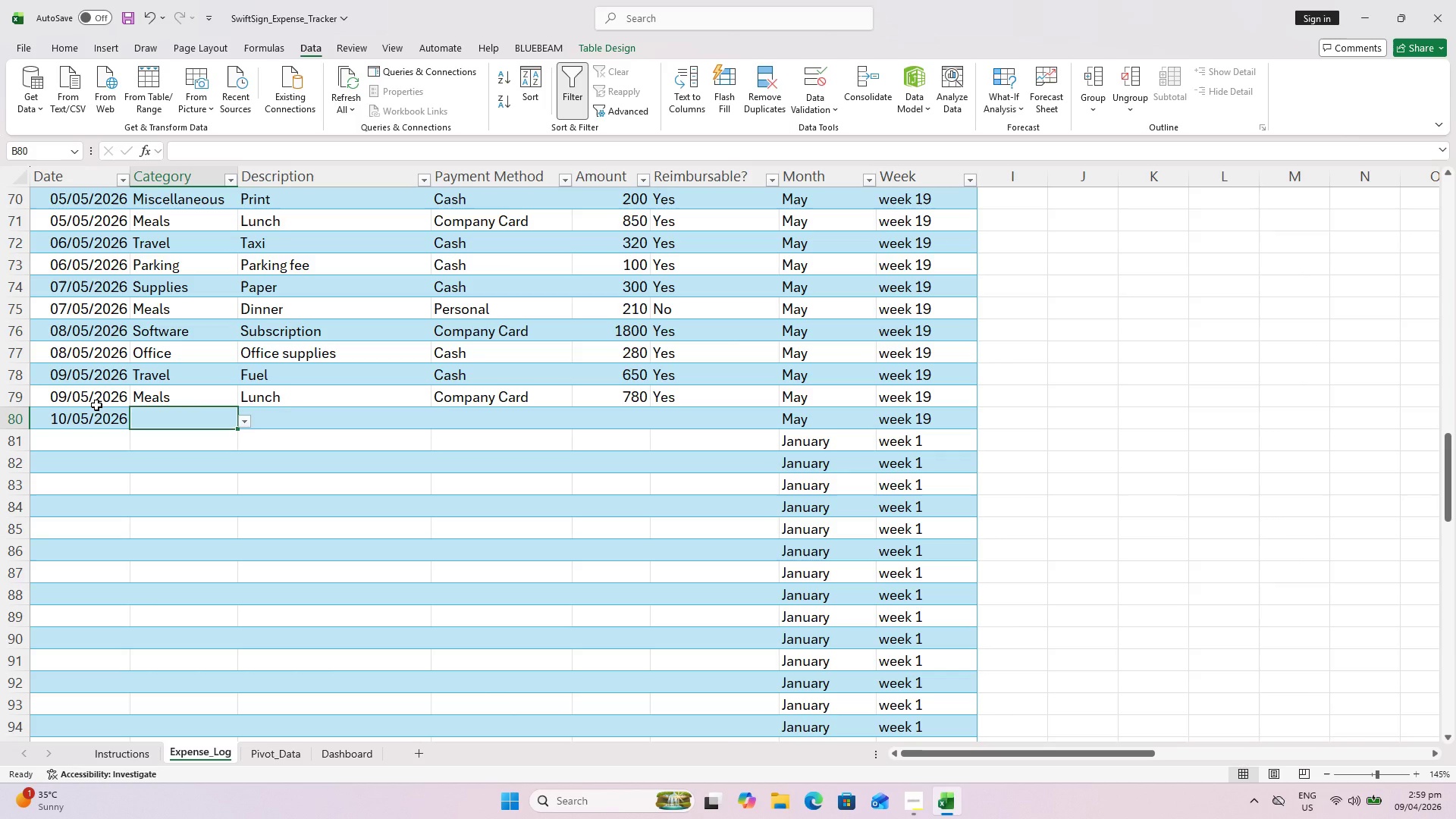 
key(Shift+M)
 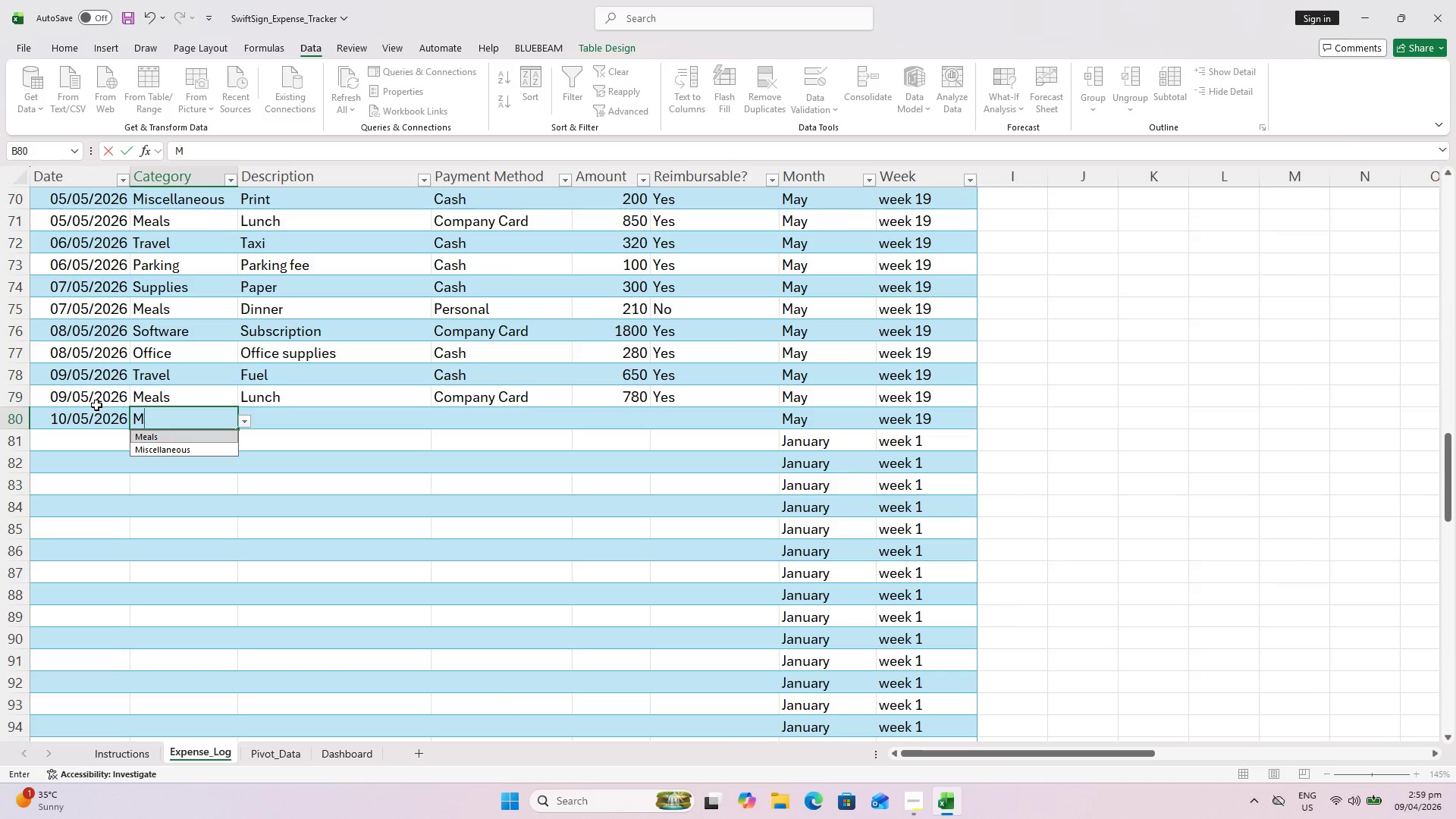 
key(ArrowDown)
 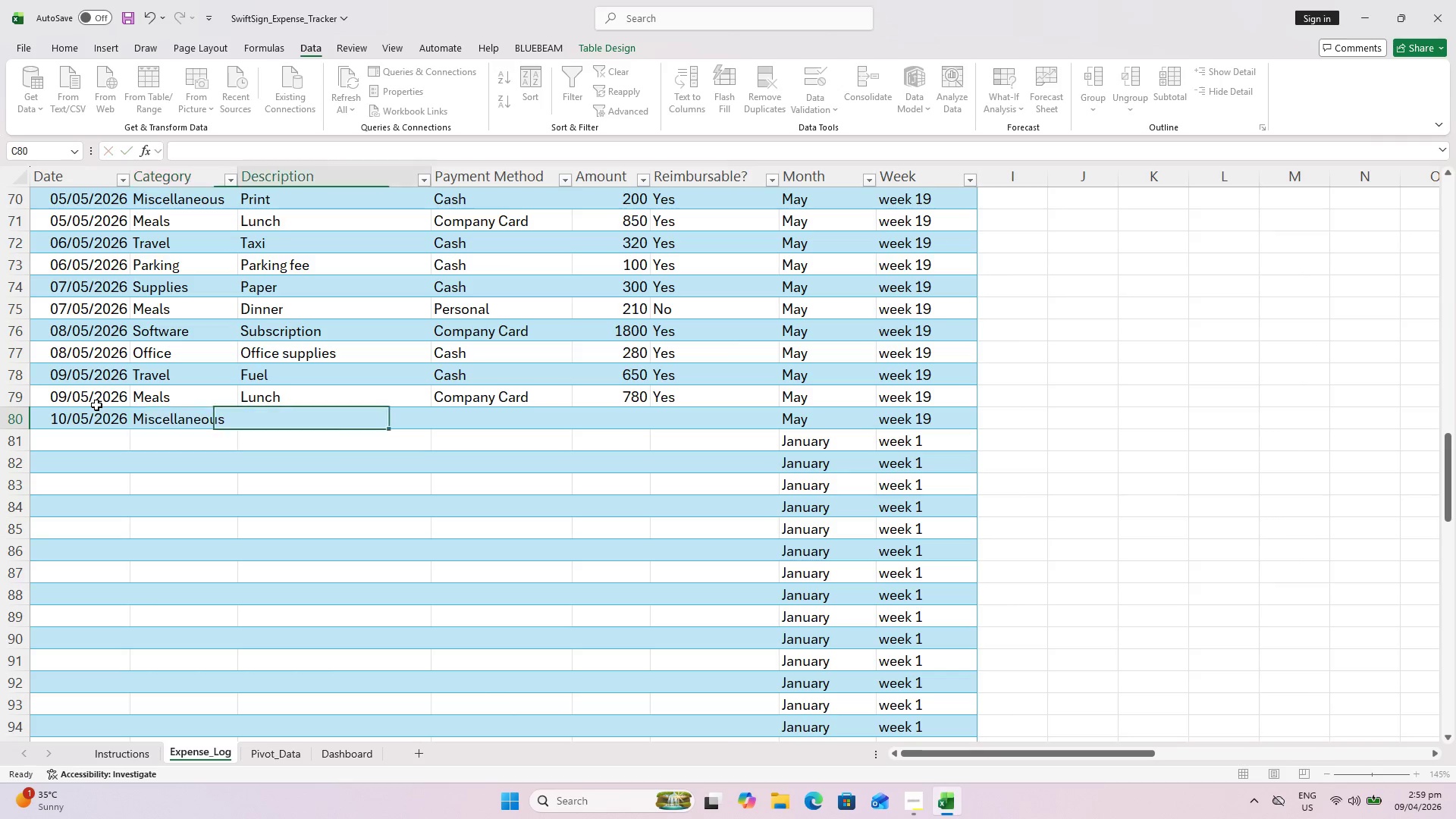 
key(ArrowRight)
 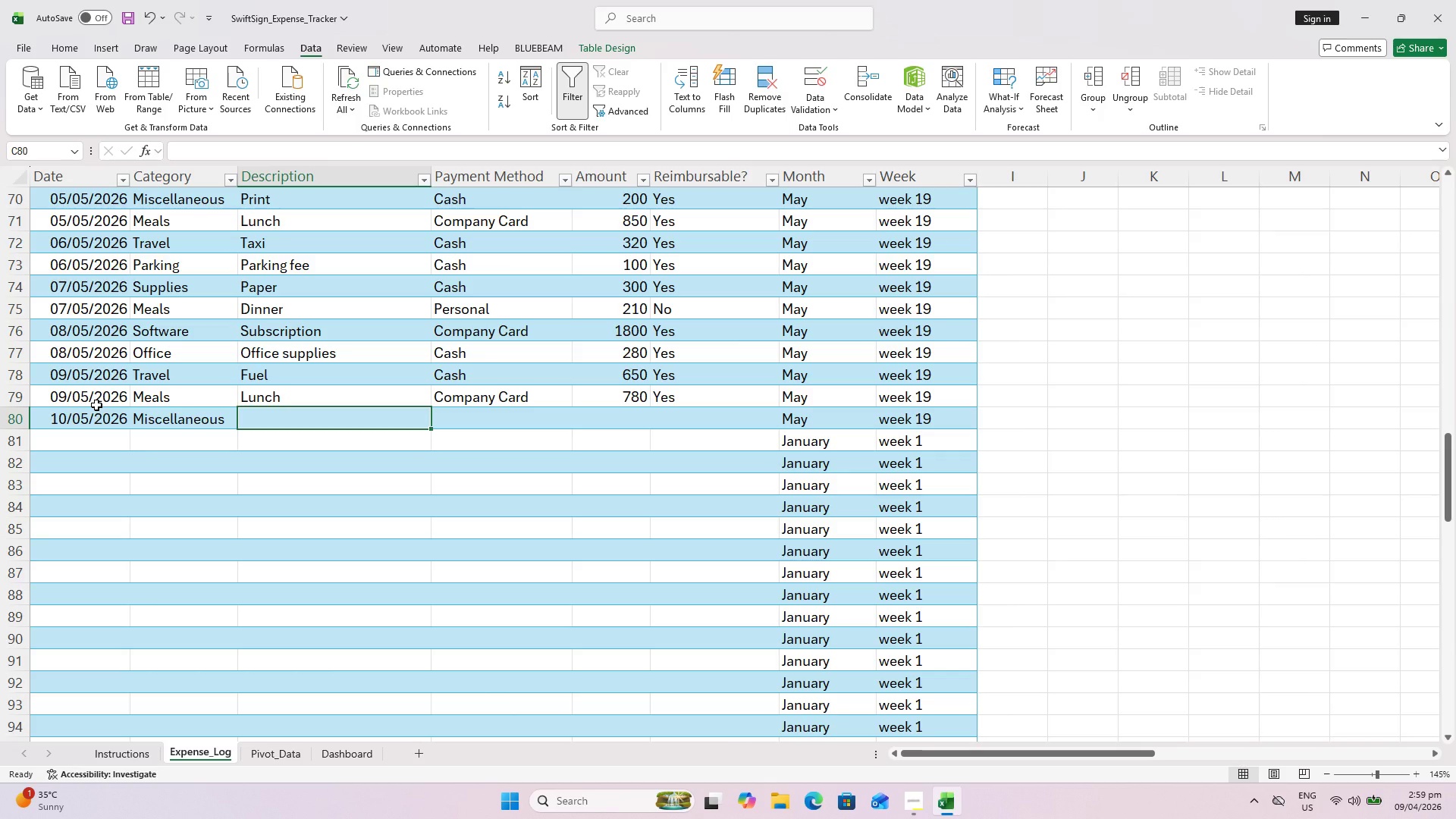 
type(Courier)
 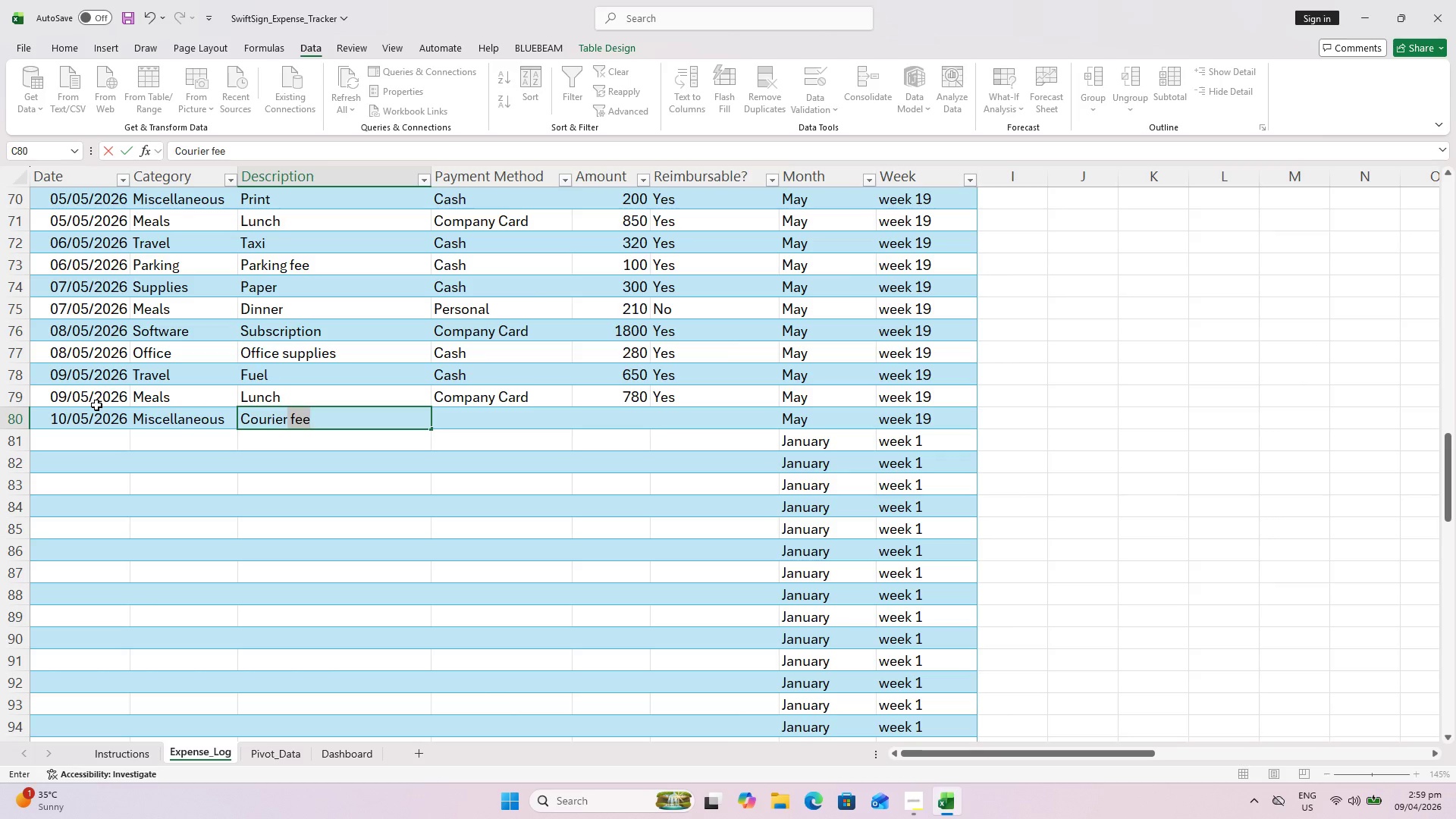 
key(ArrowRight)
 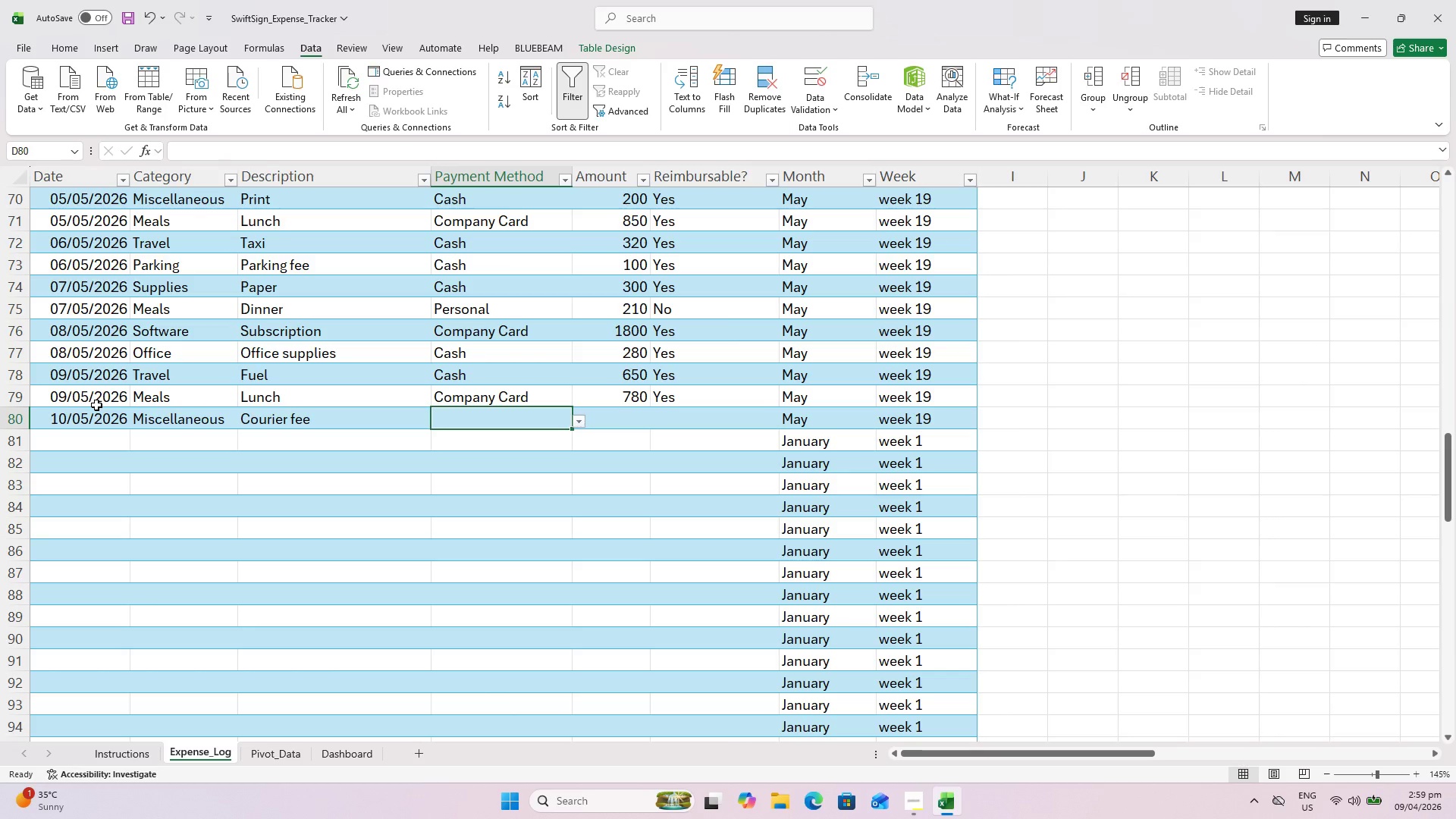 
type(Ca)
 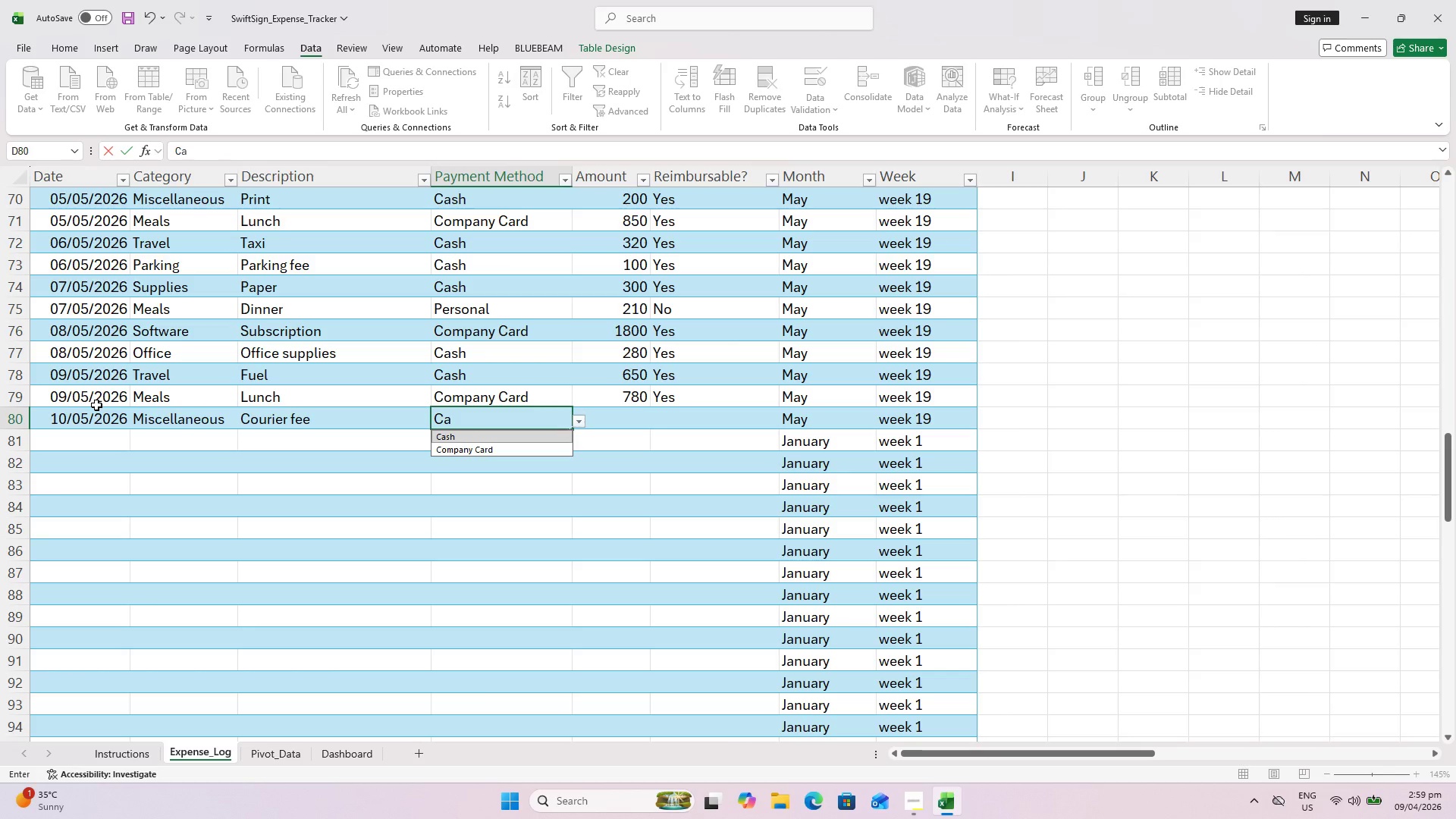 
key(ArrowRight)
 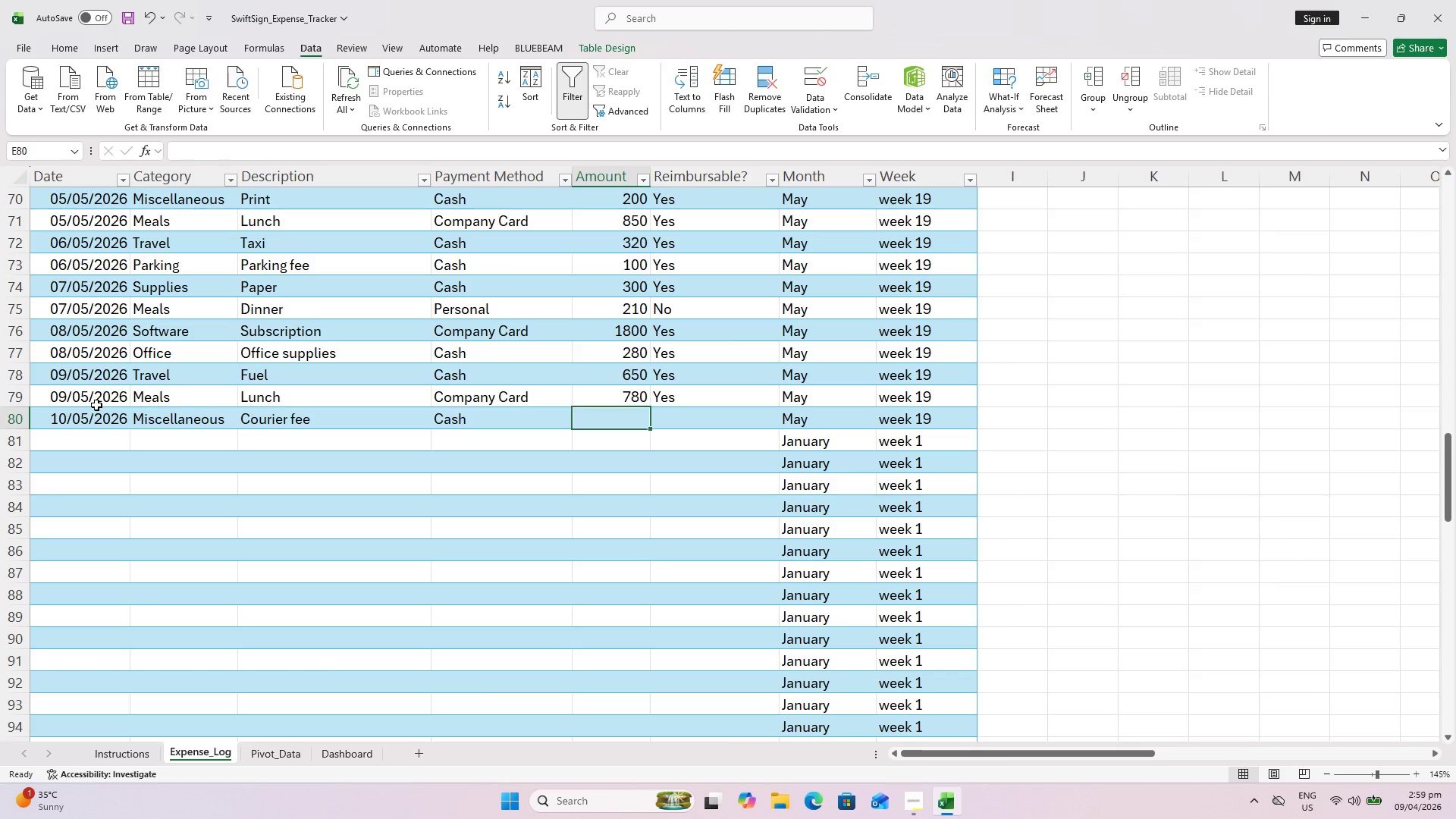 
type(180)
 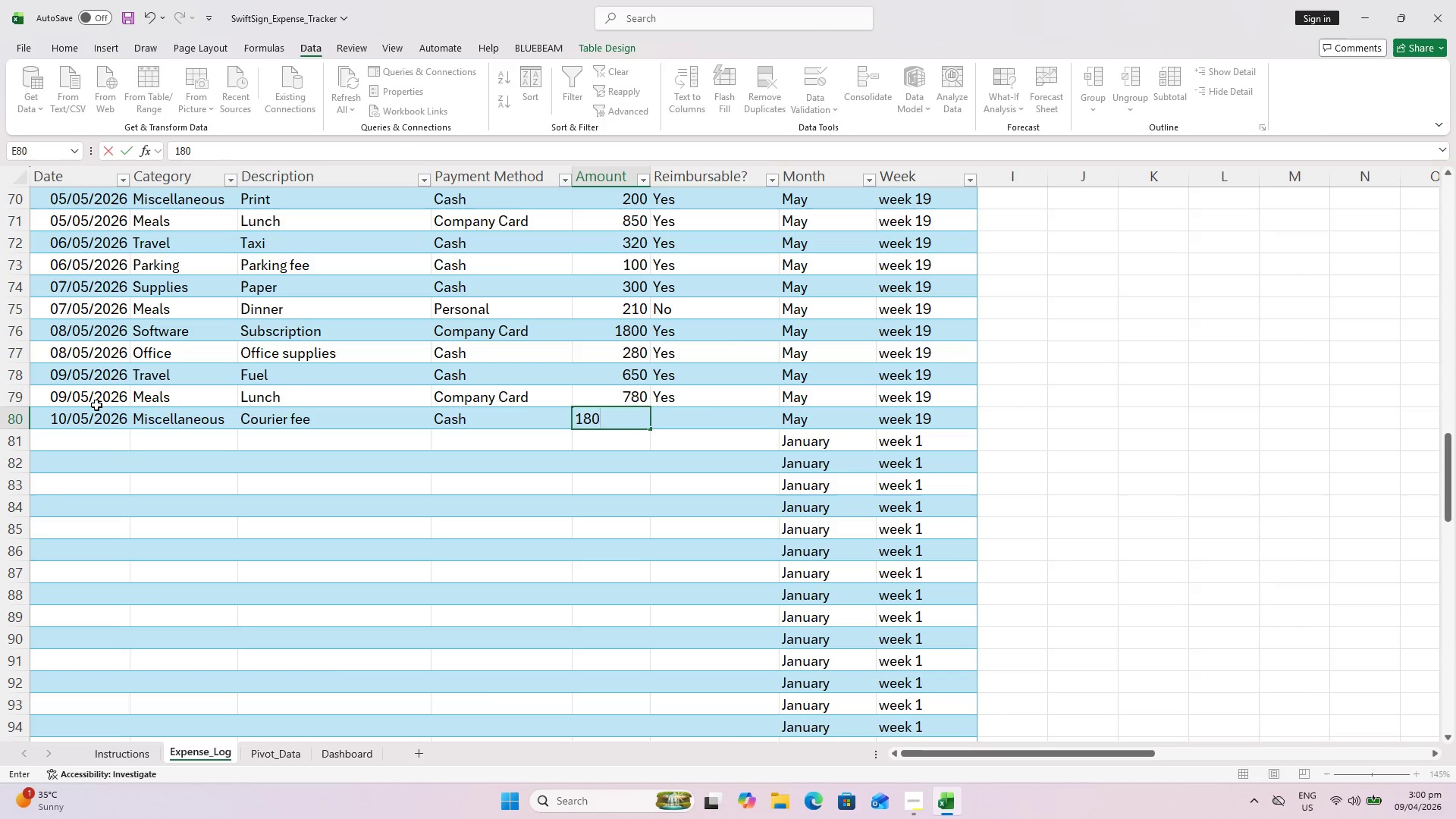 
key(ArrowRight)
 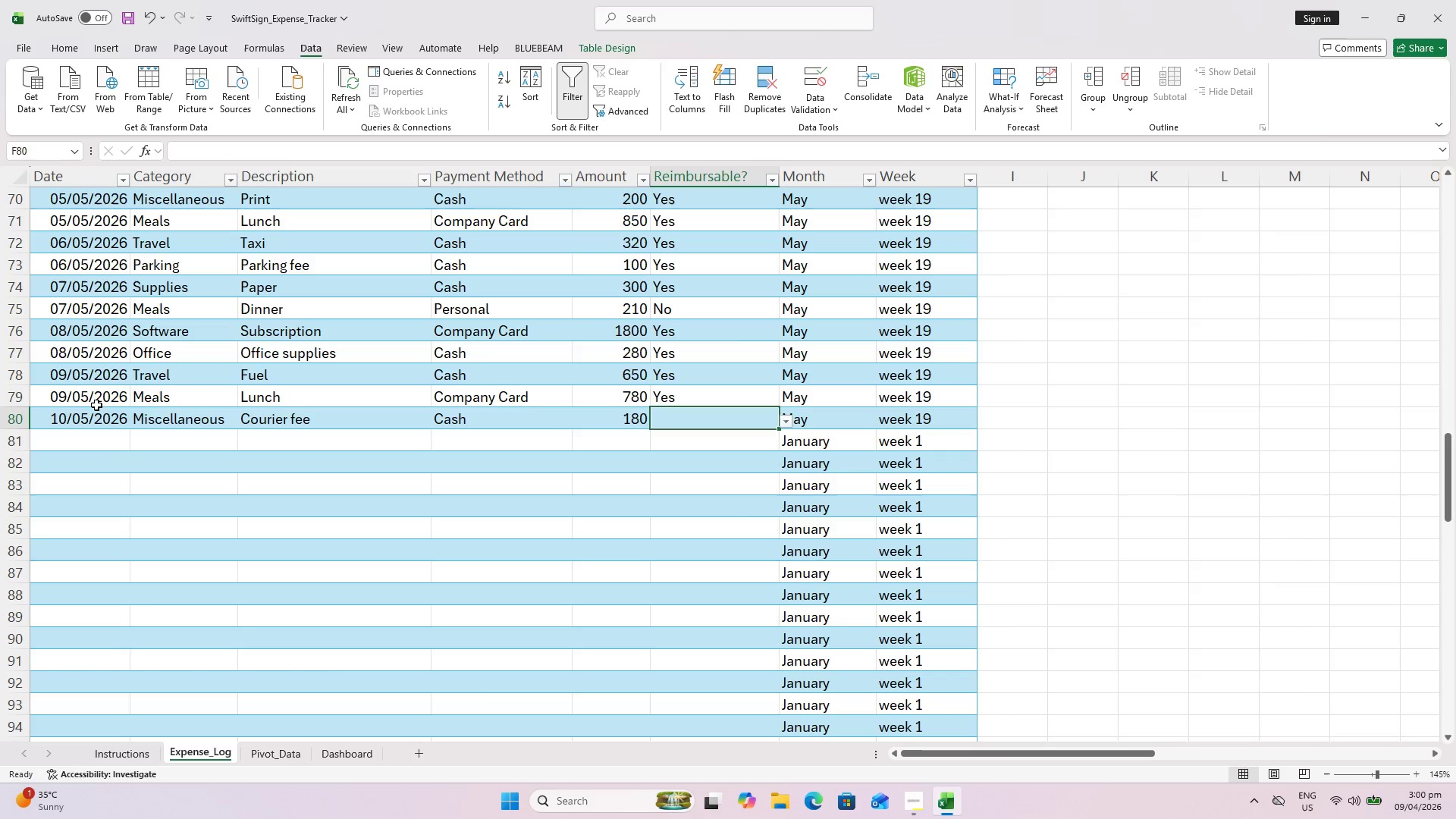 
key(Y)
 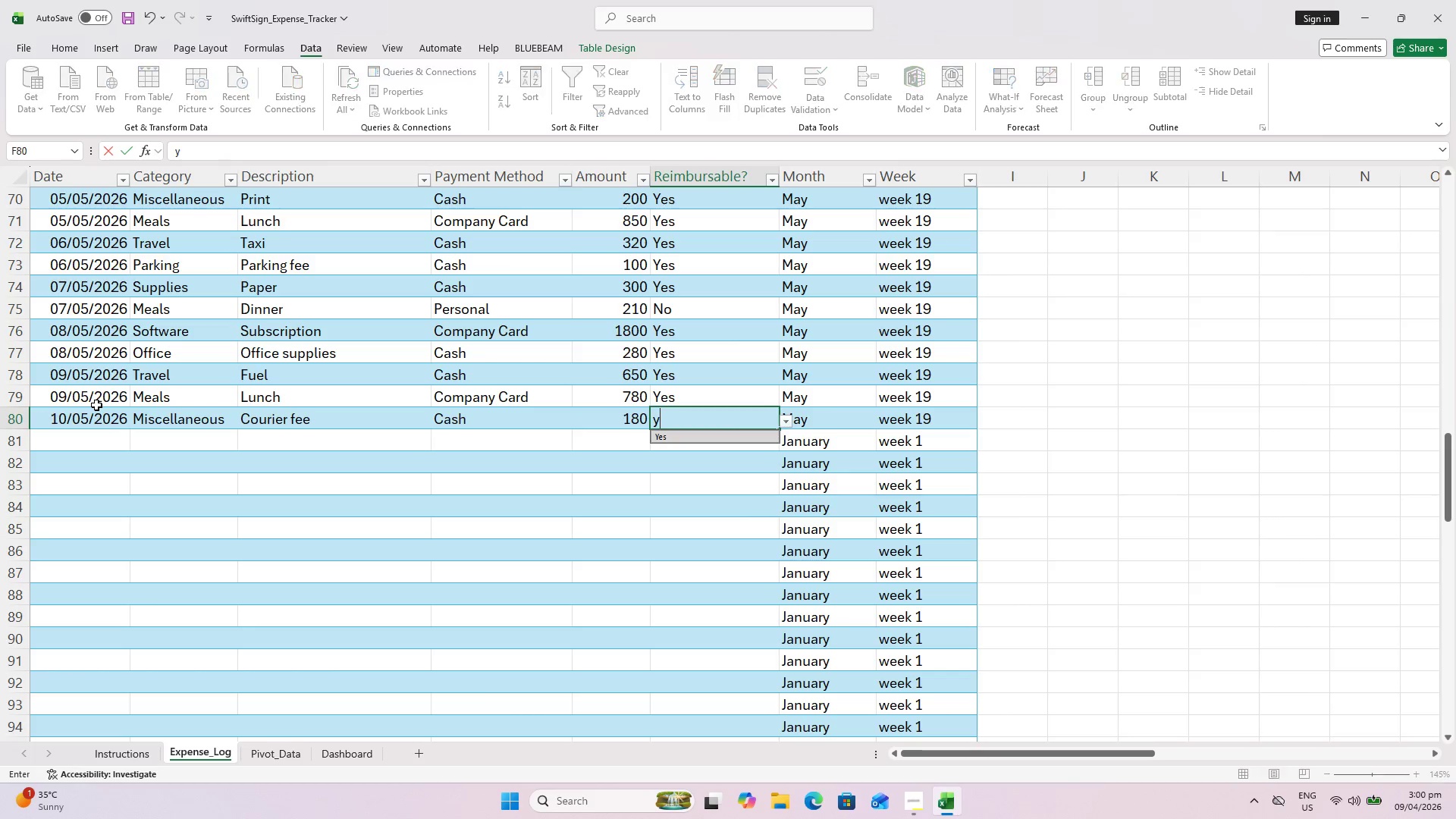 
key(Enter)
 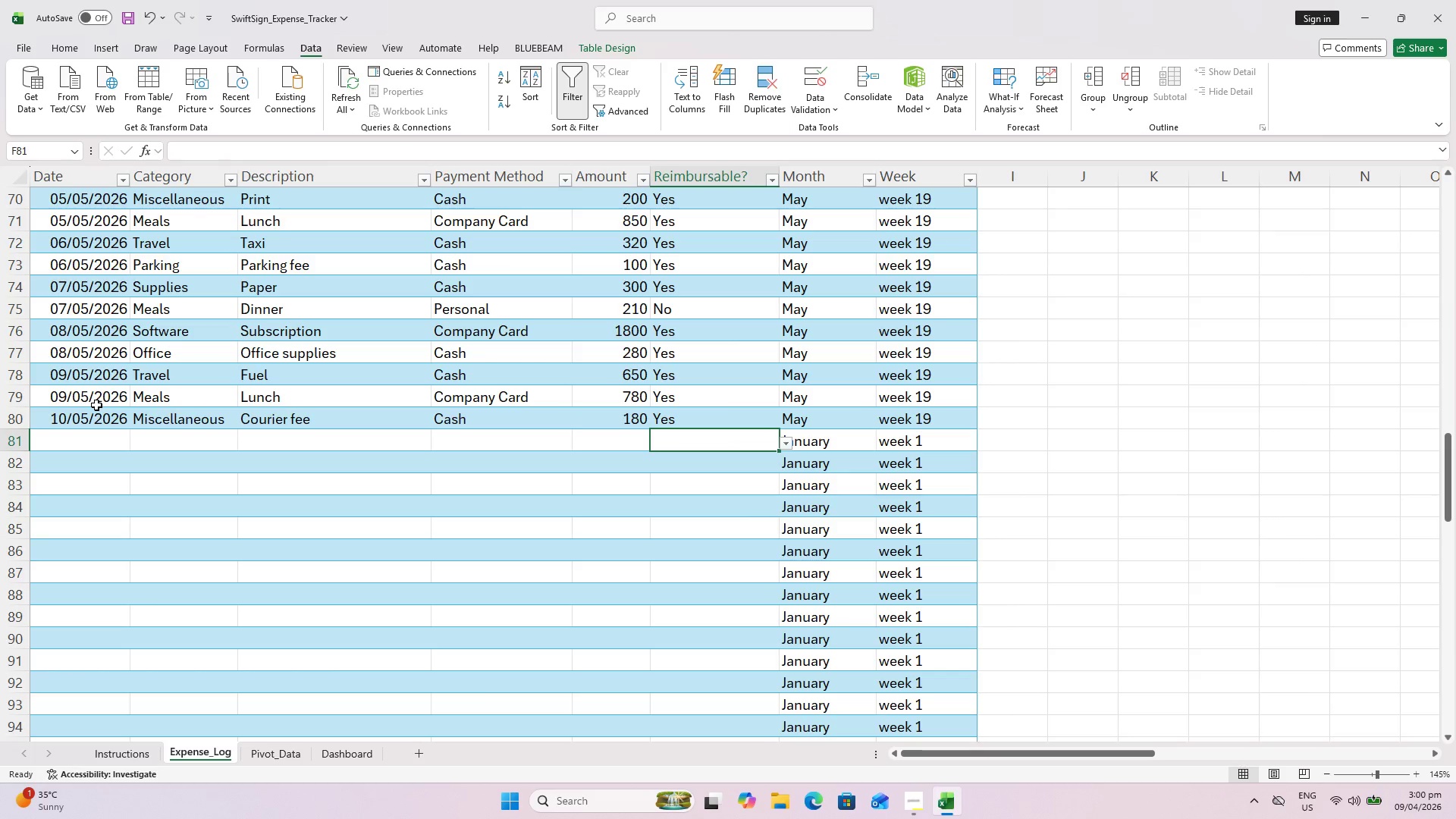 
key(Control+ControlLeft)
 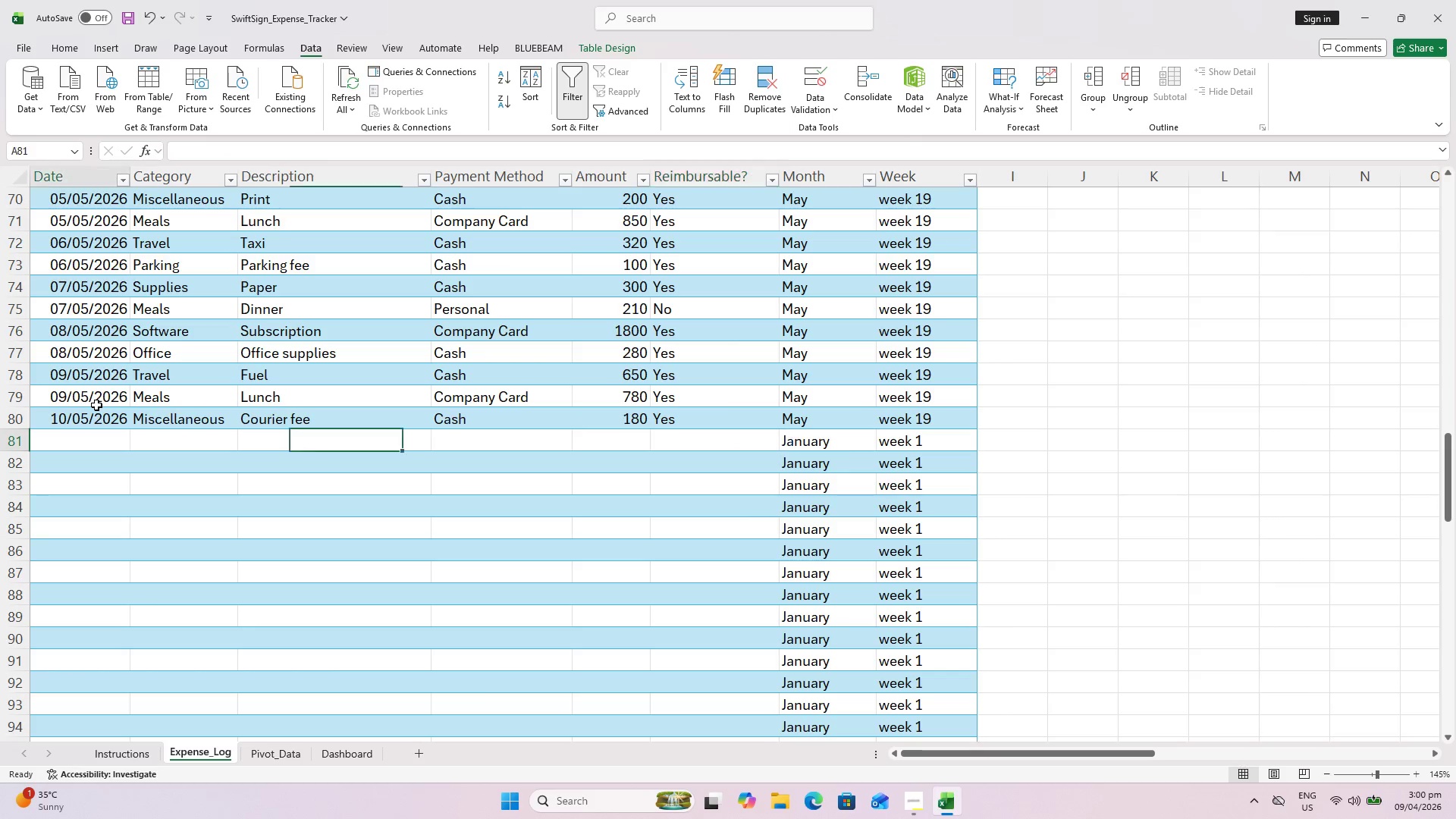 
key(Control+ArrowLeft)
 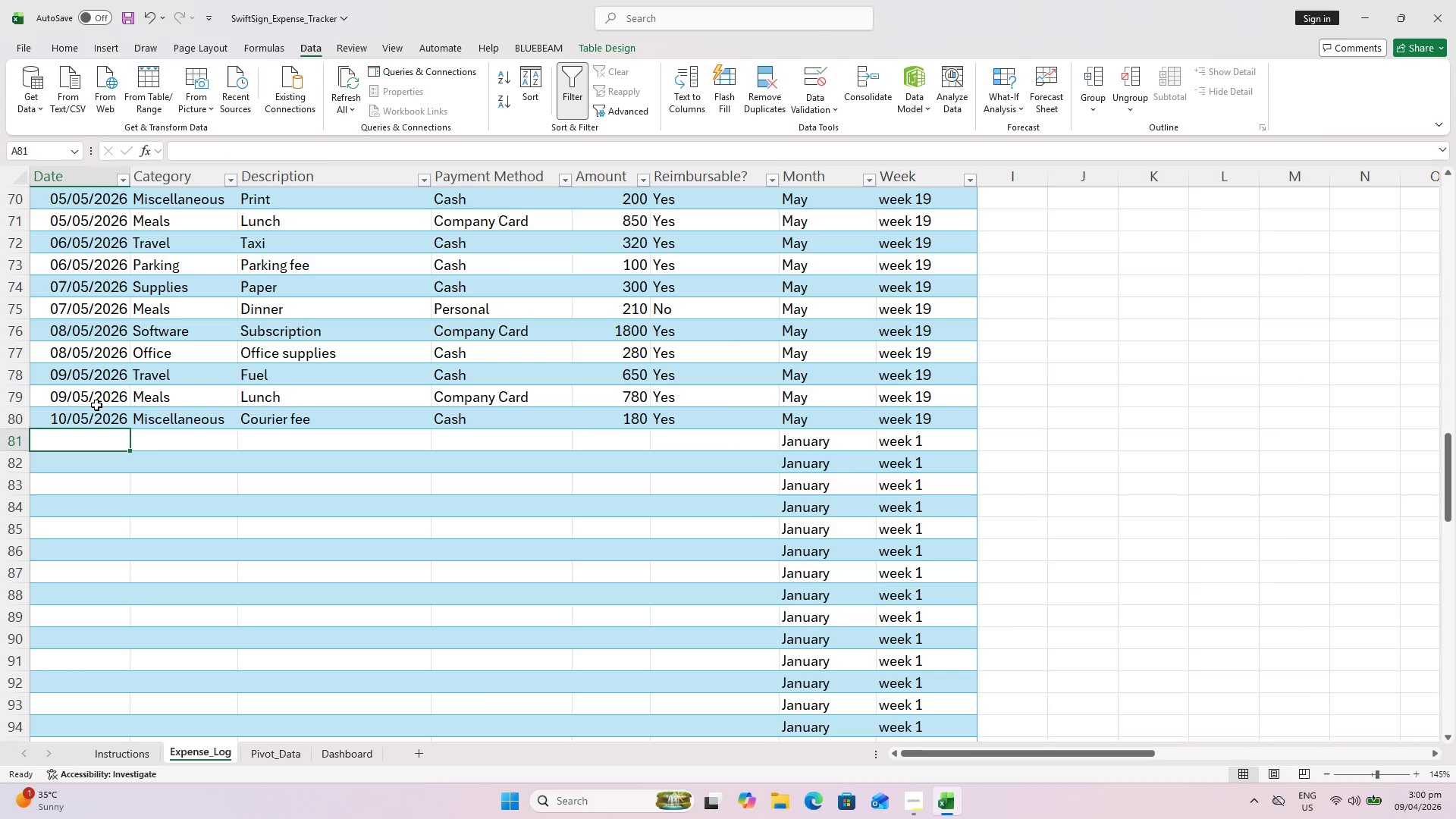 
type(10/5/26)
 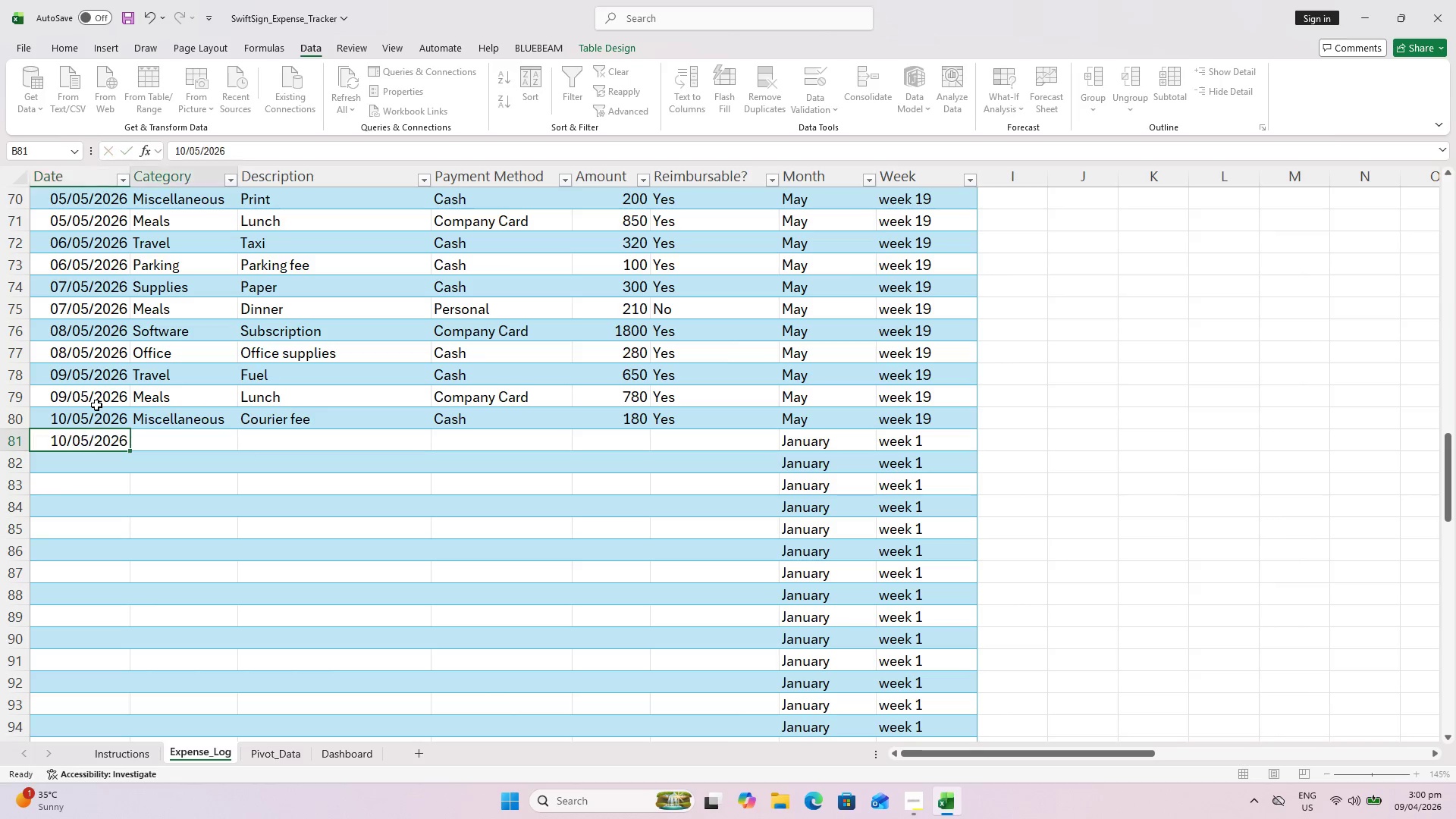 
key(ArrowRight)
 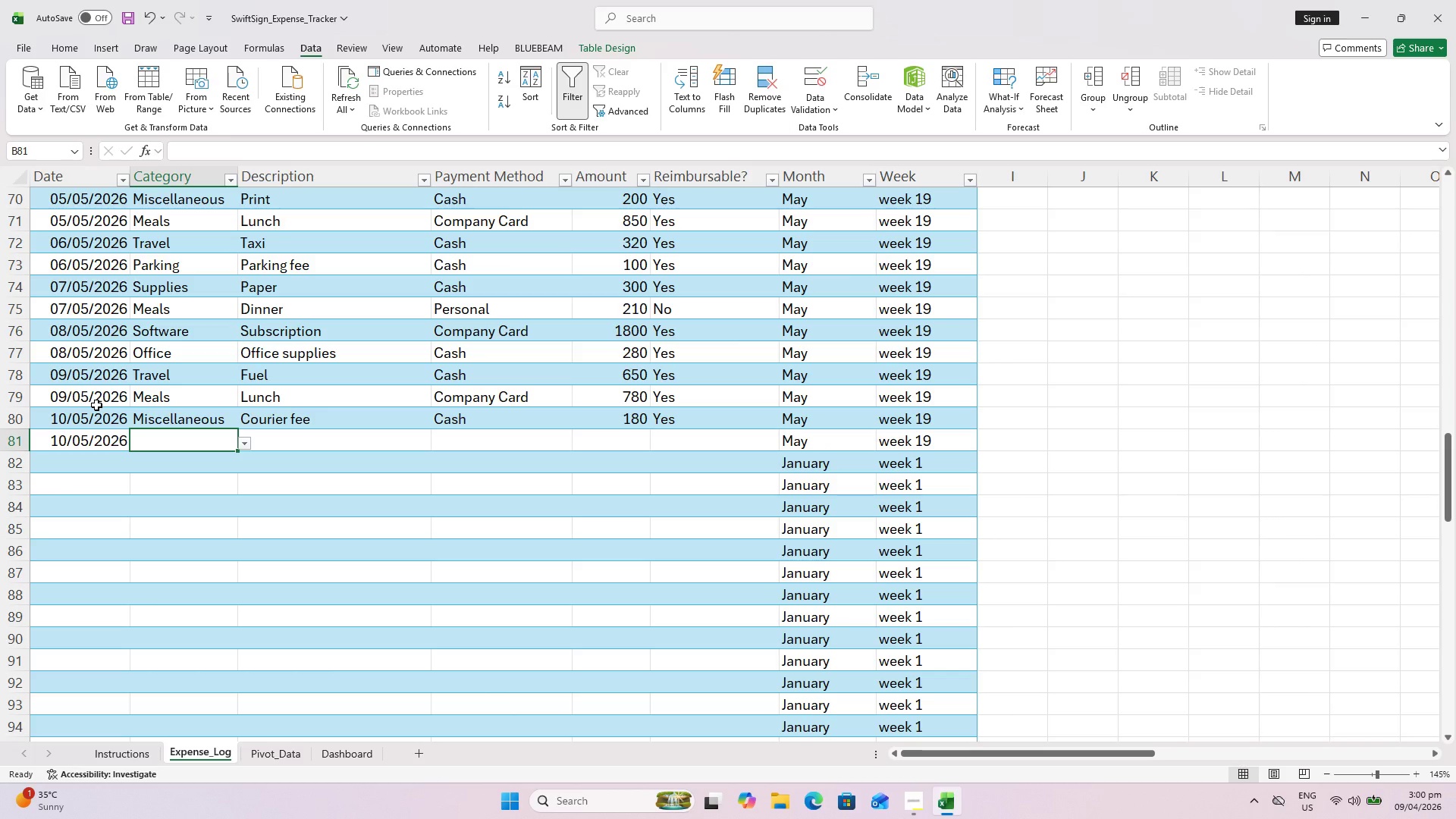 
key(Shift+ShiftLeft)
 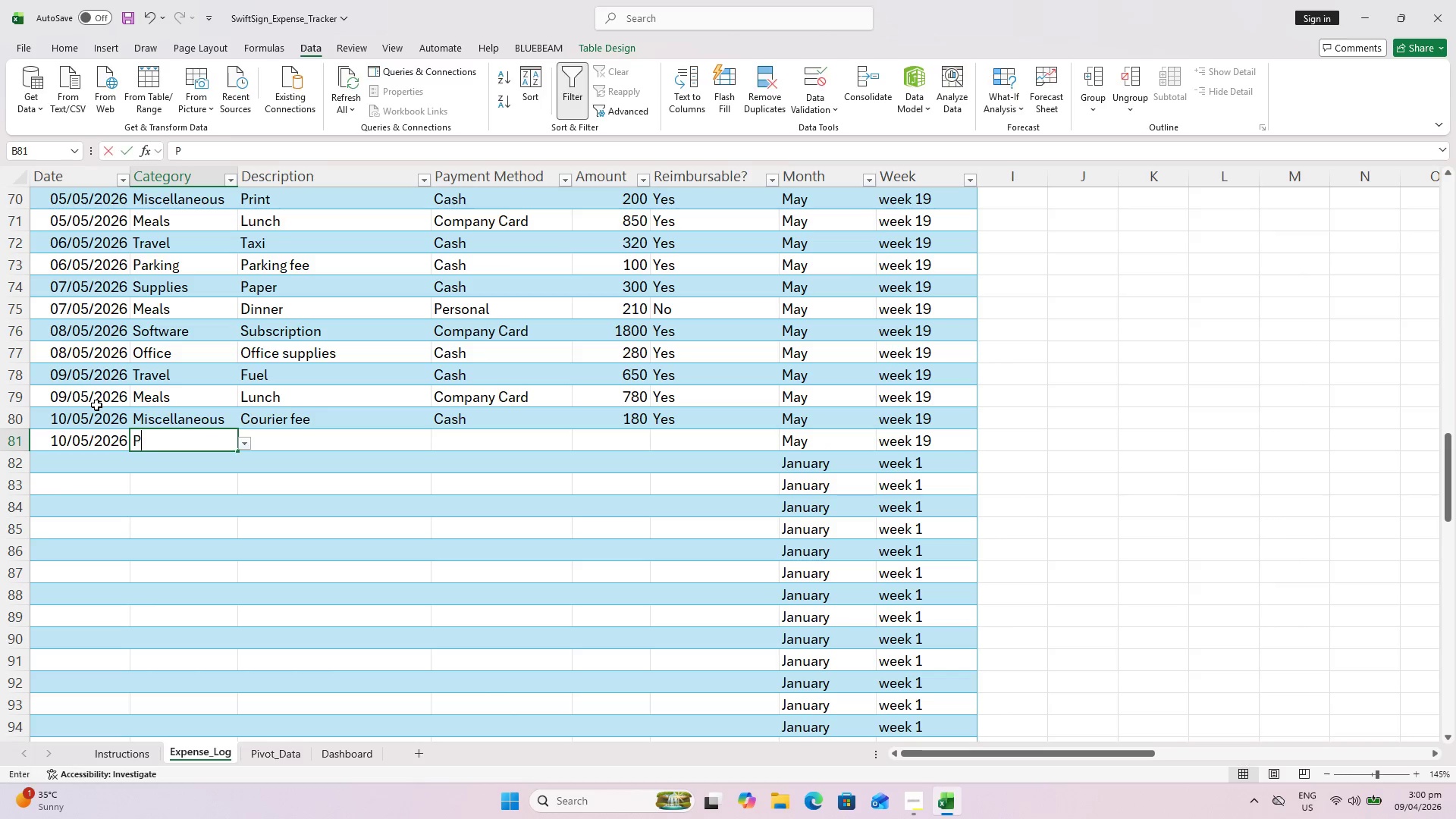 
key(Shift+P)
 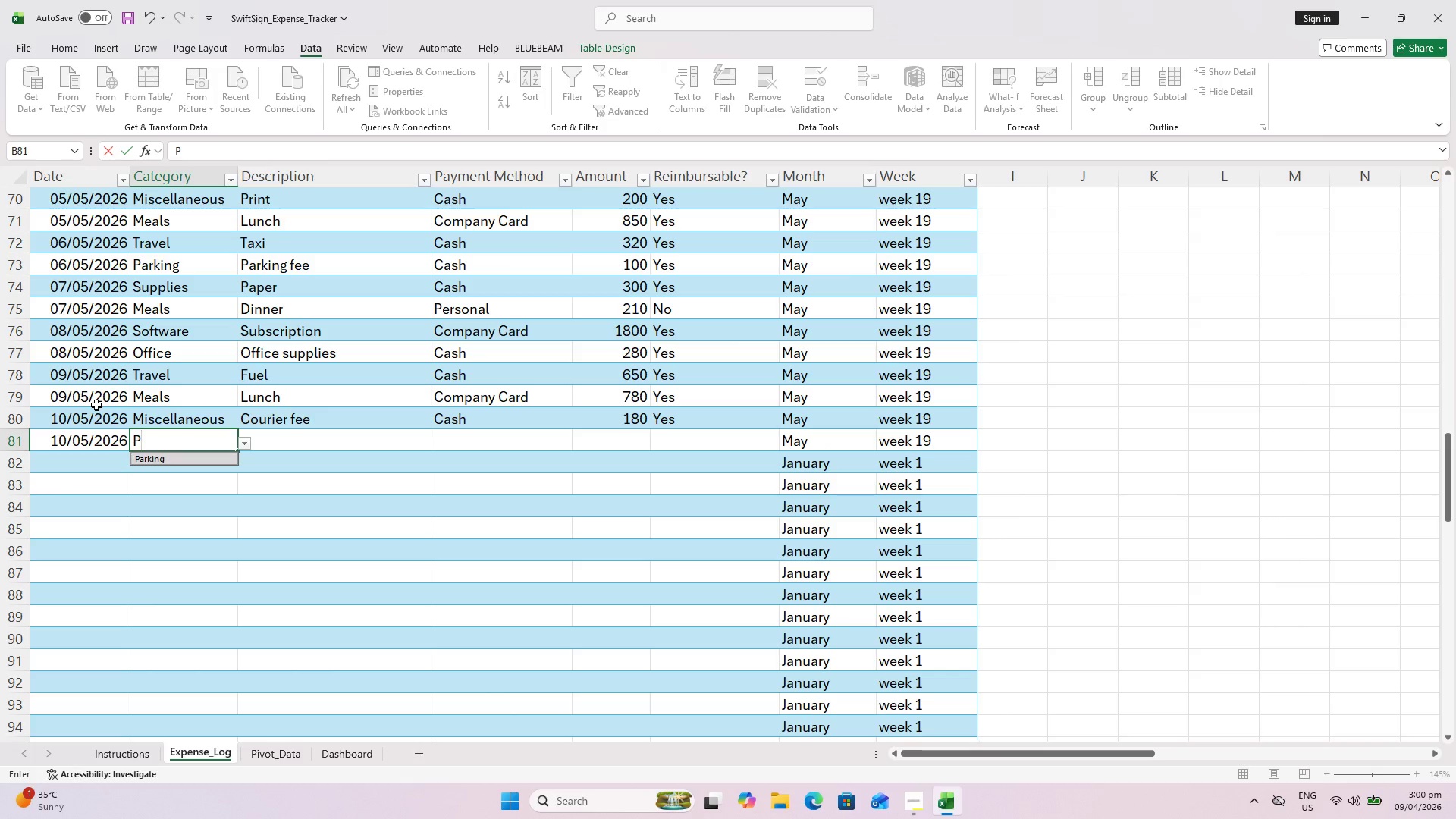 
key(ArrowRight)
 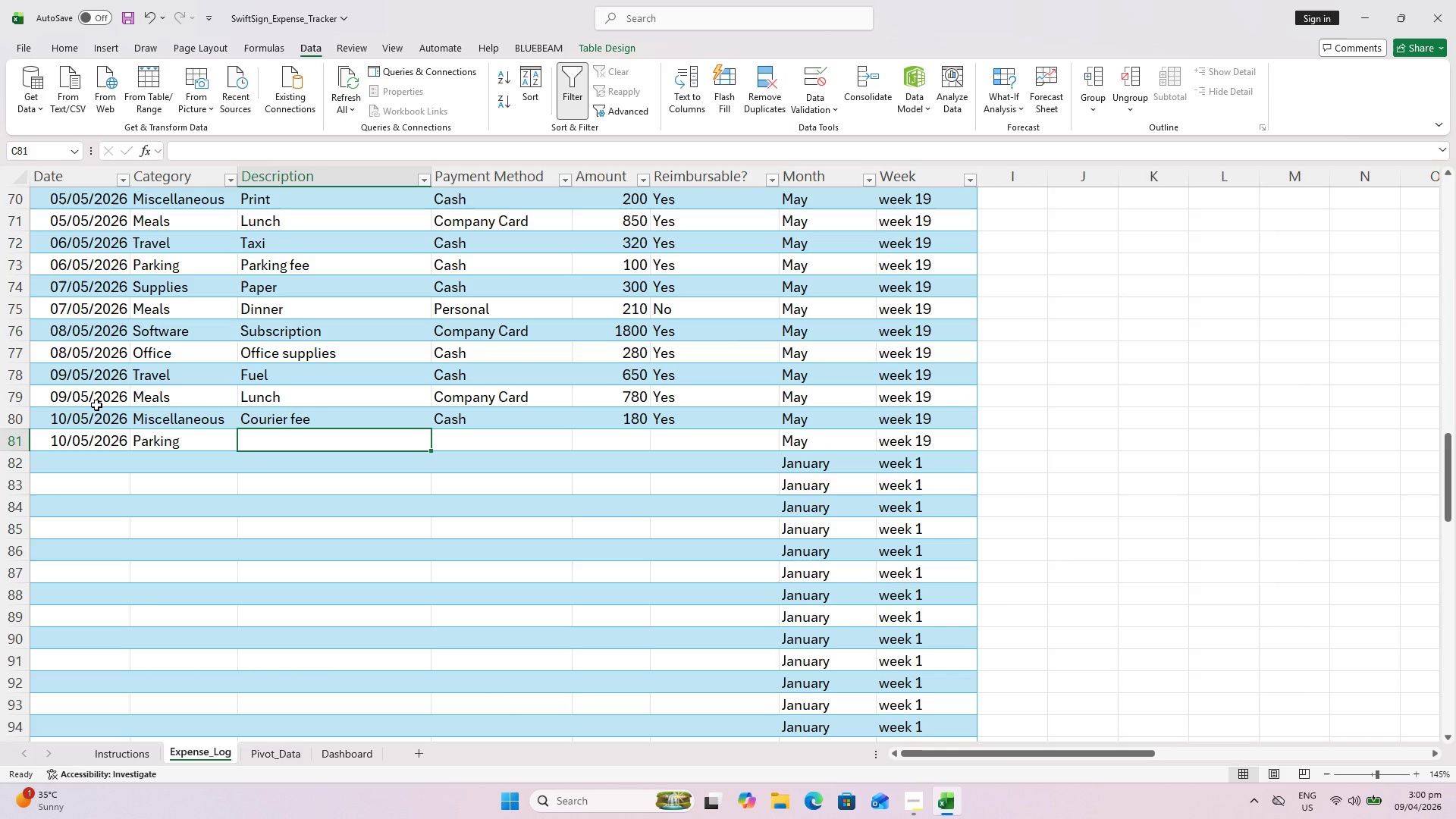 
hold_key(key=ShiftLeft, duration=0.55)
 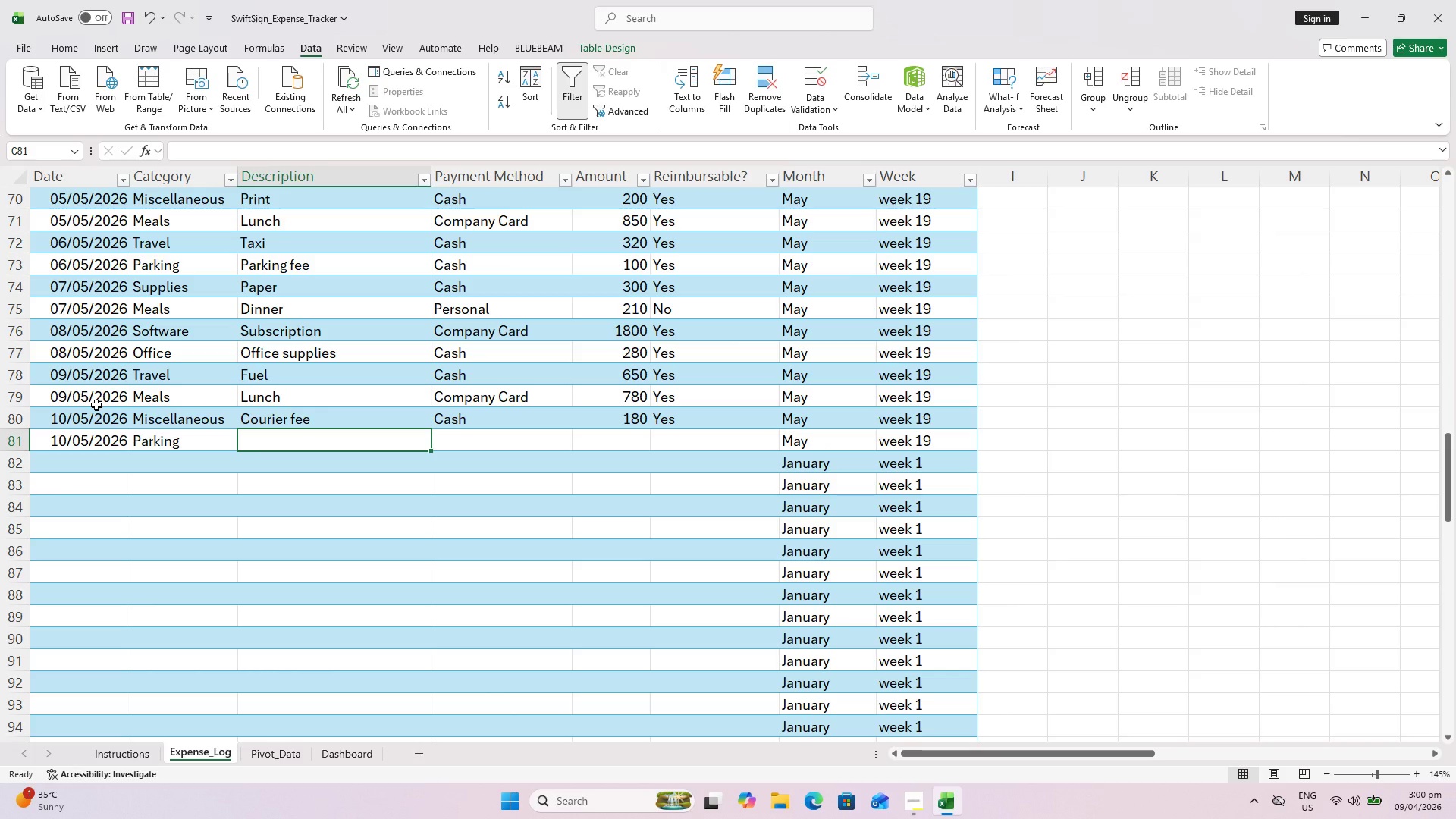 
type(Parki)
 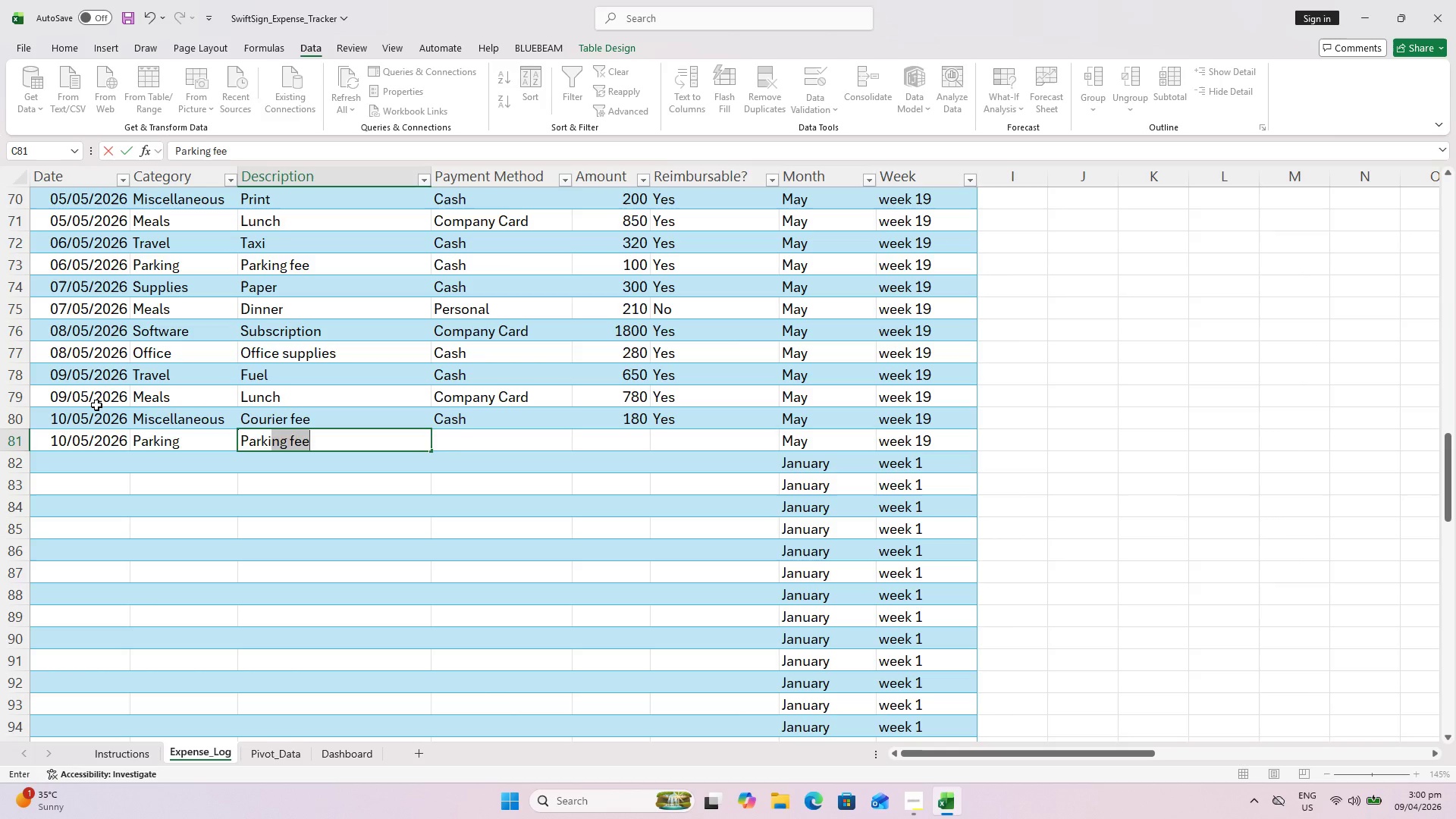 
key(ArrowDown)
 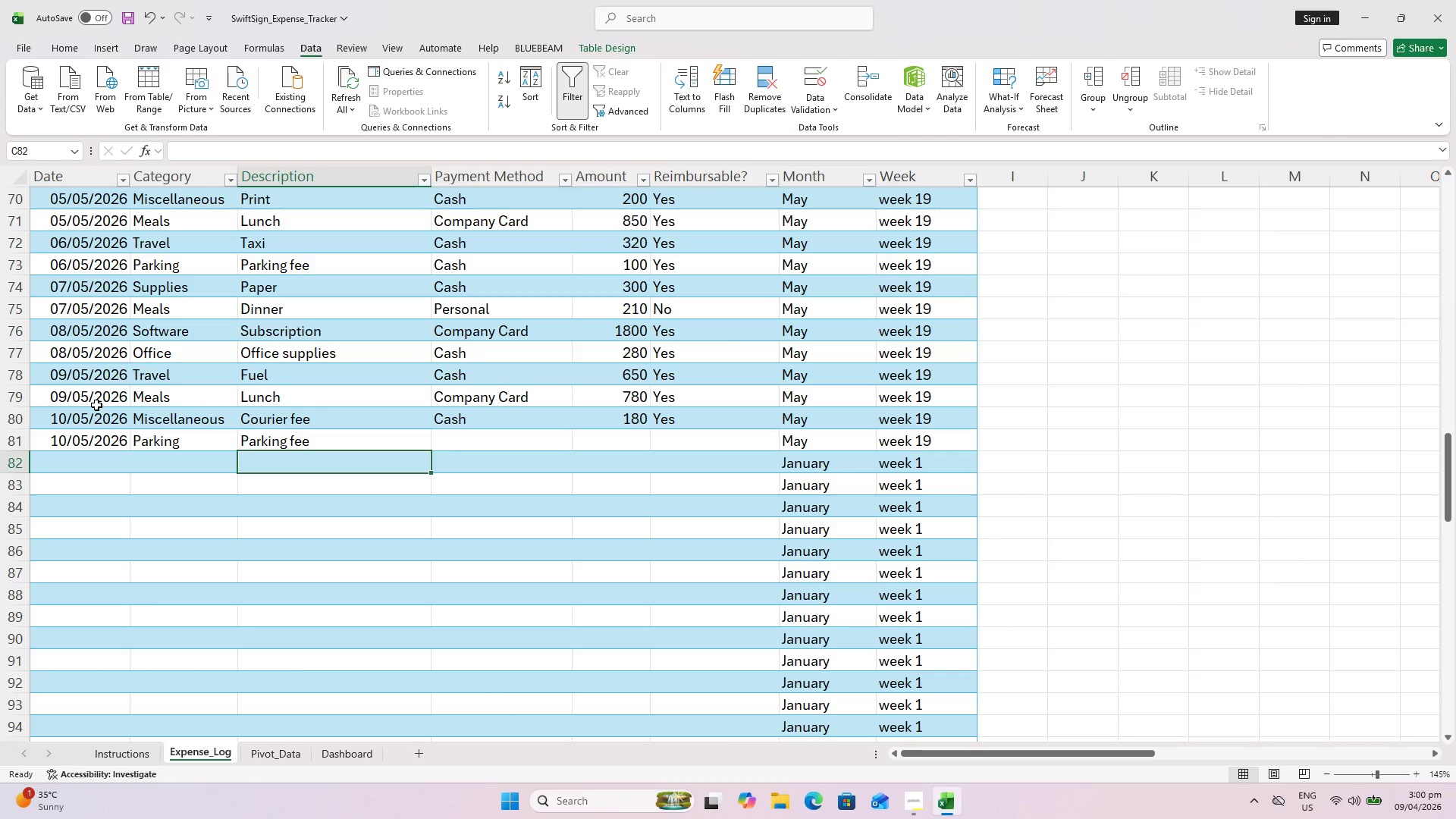 
key(ArrowUp)
 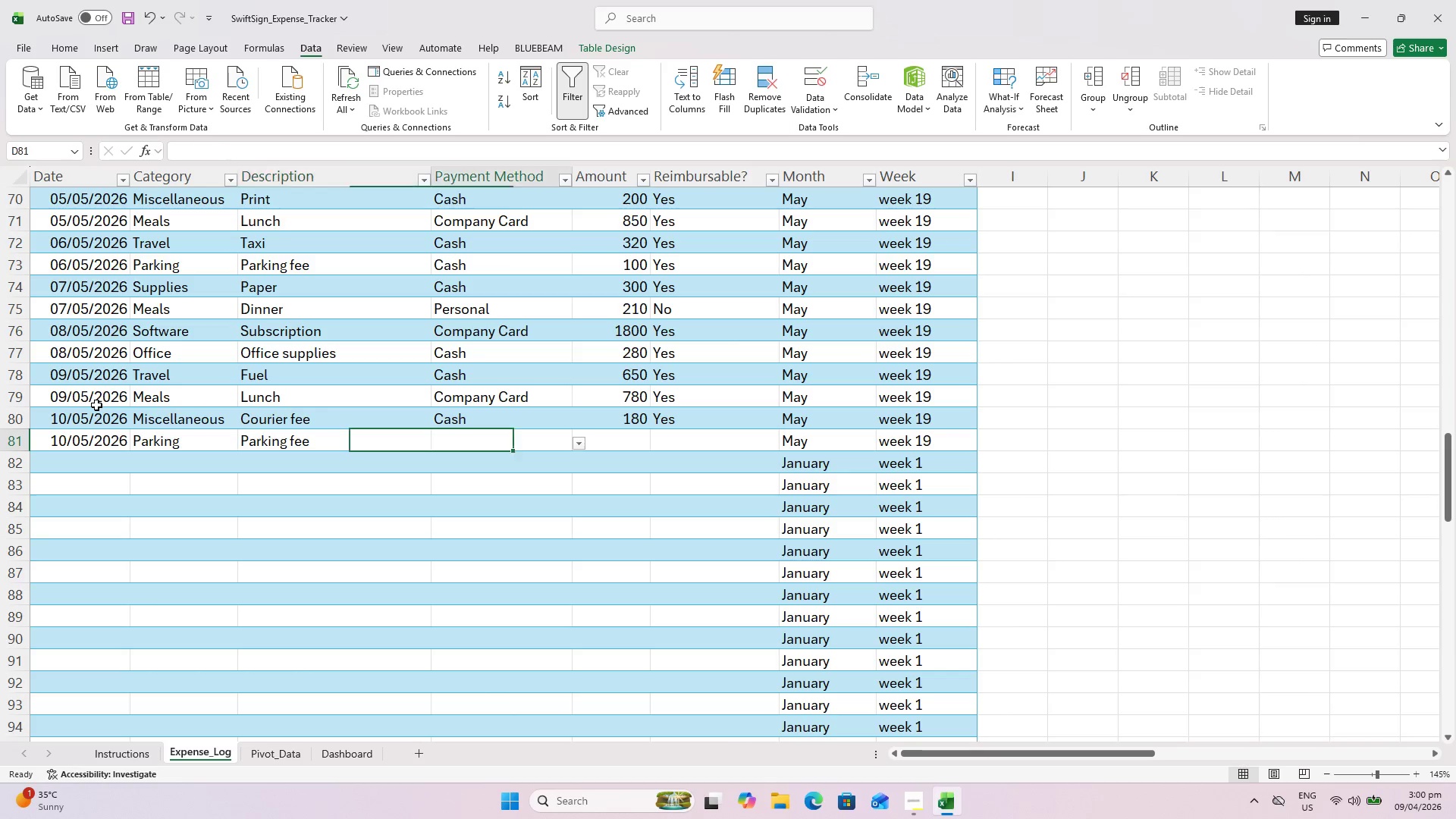 
key(ArrowRight)
 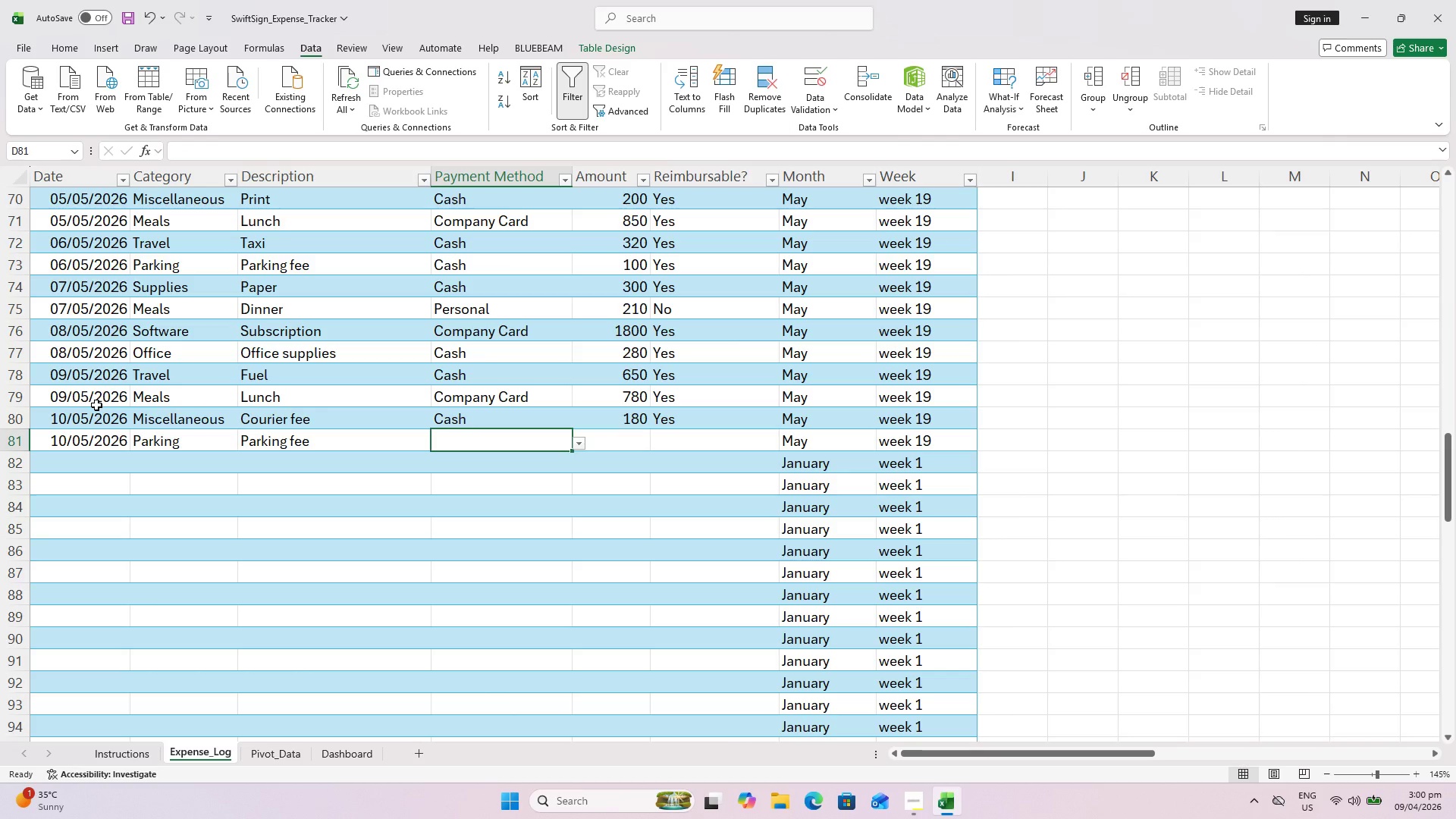 
type(CX)
key(Backspace)
type(a)
 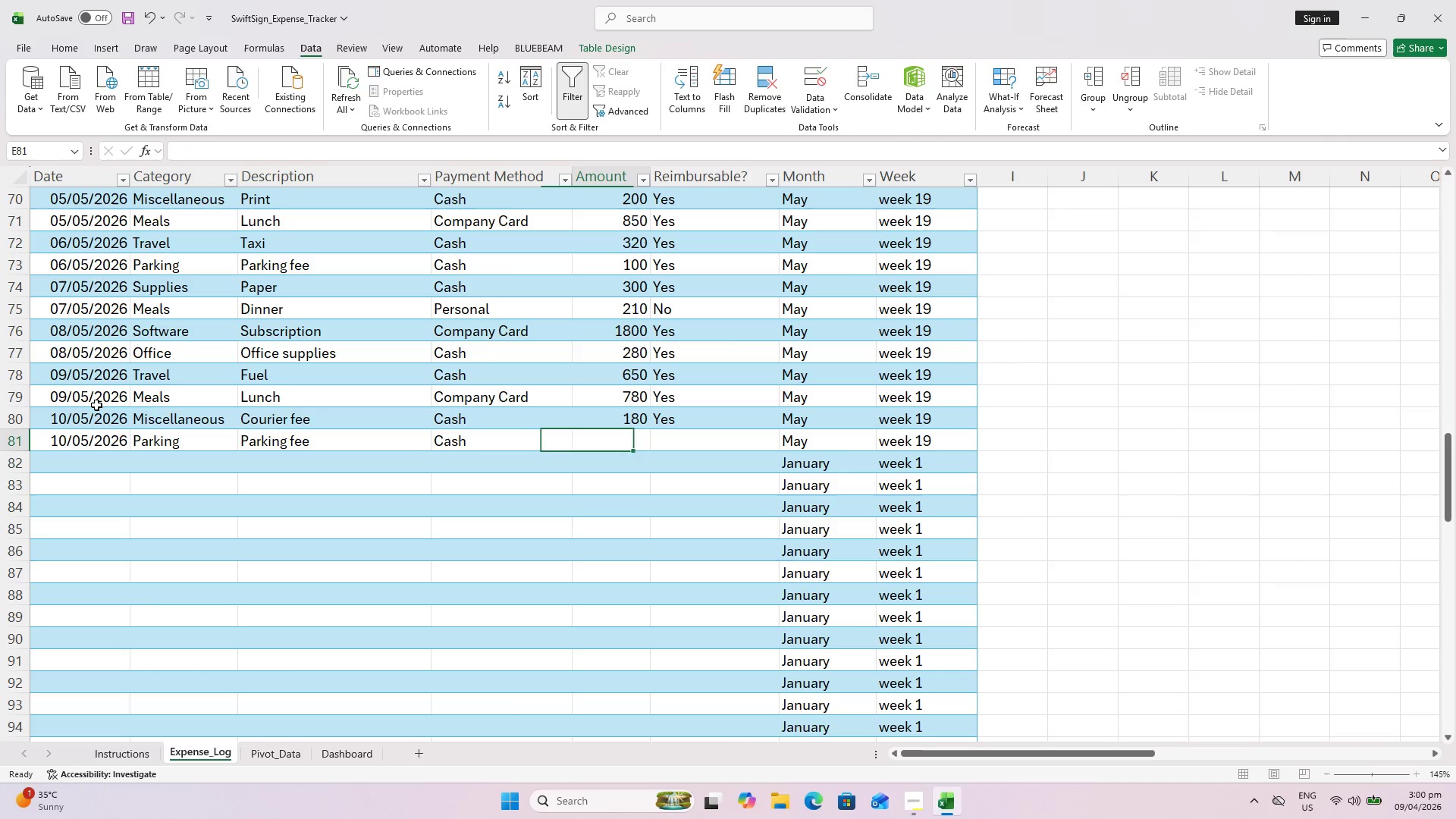 
key(ArrowRight)
 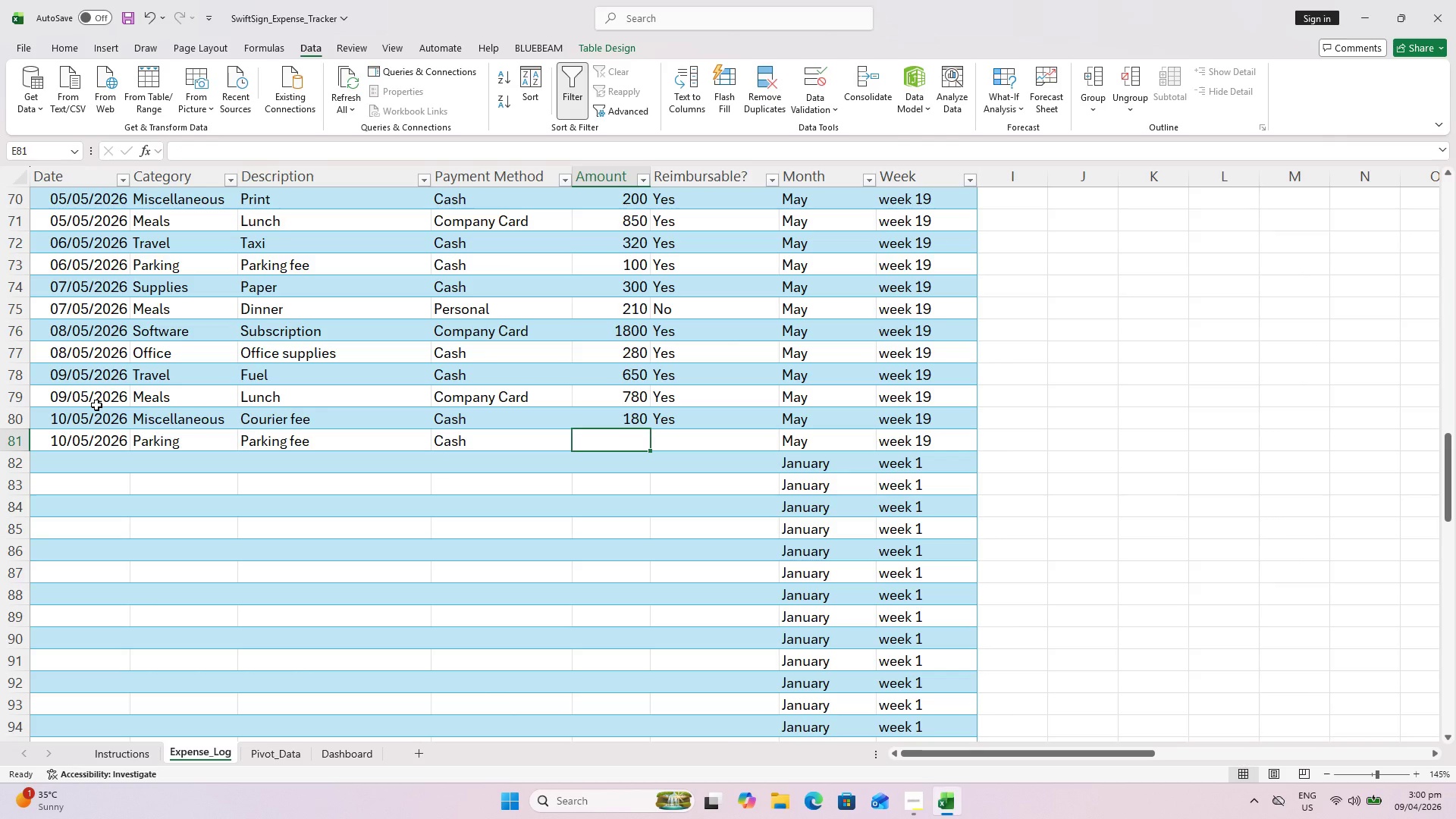 
type(120)
 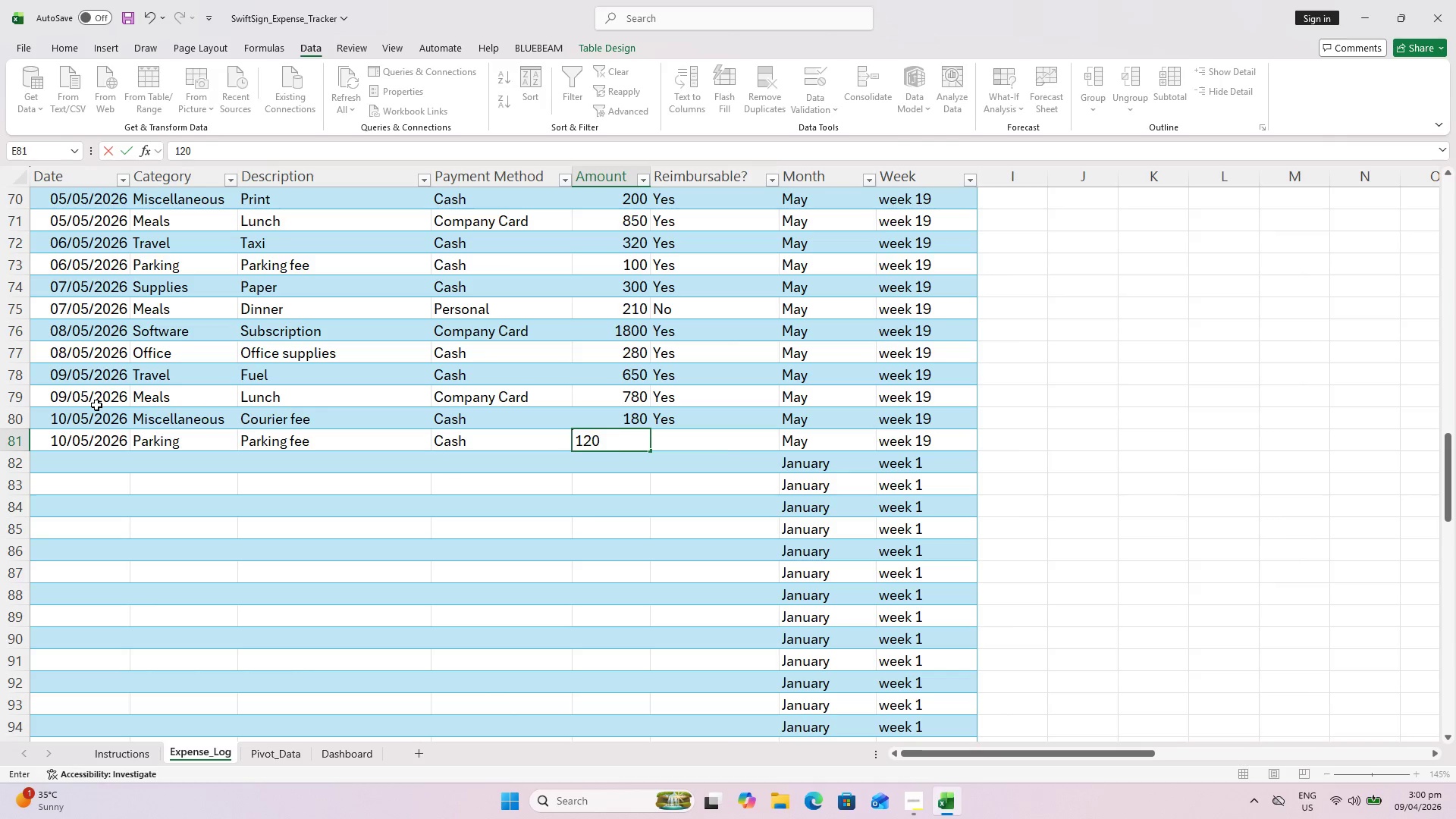 
key(ArrowRight)
 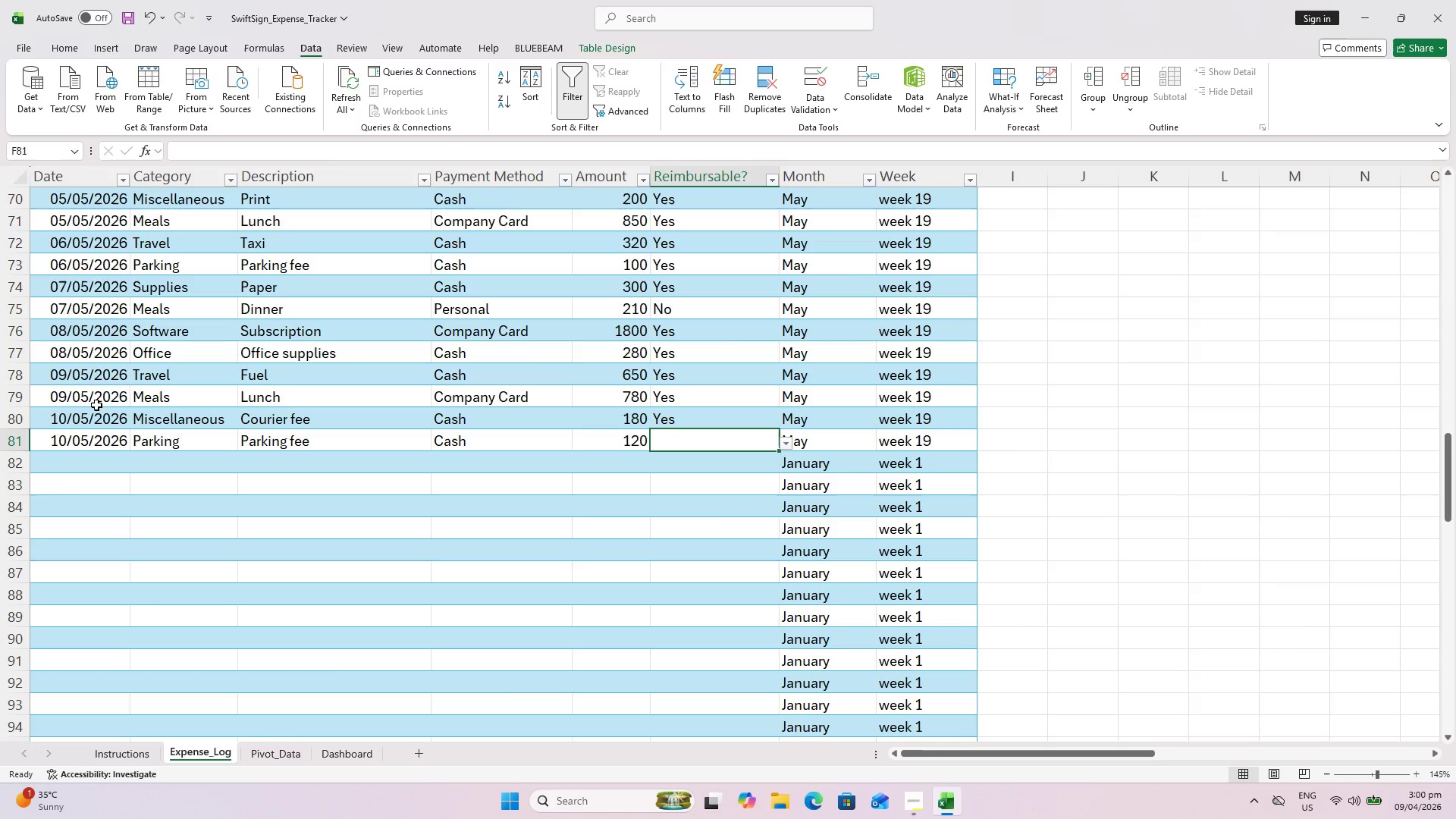 
key(Shift+Y)
 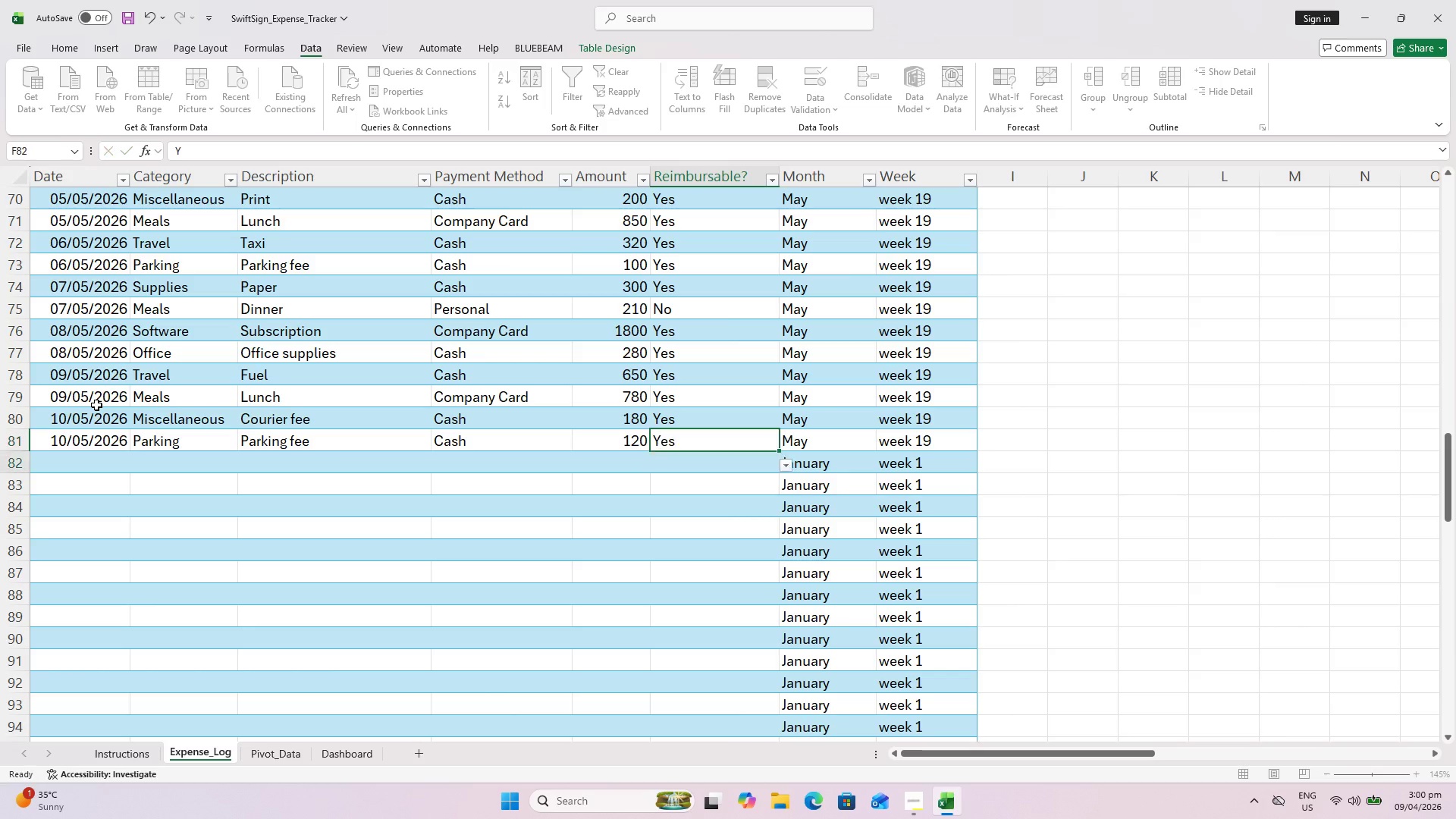 
key(Enter)
 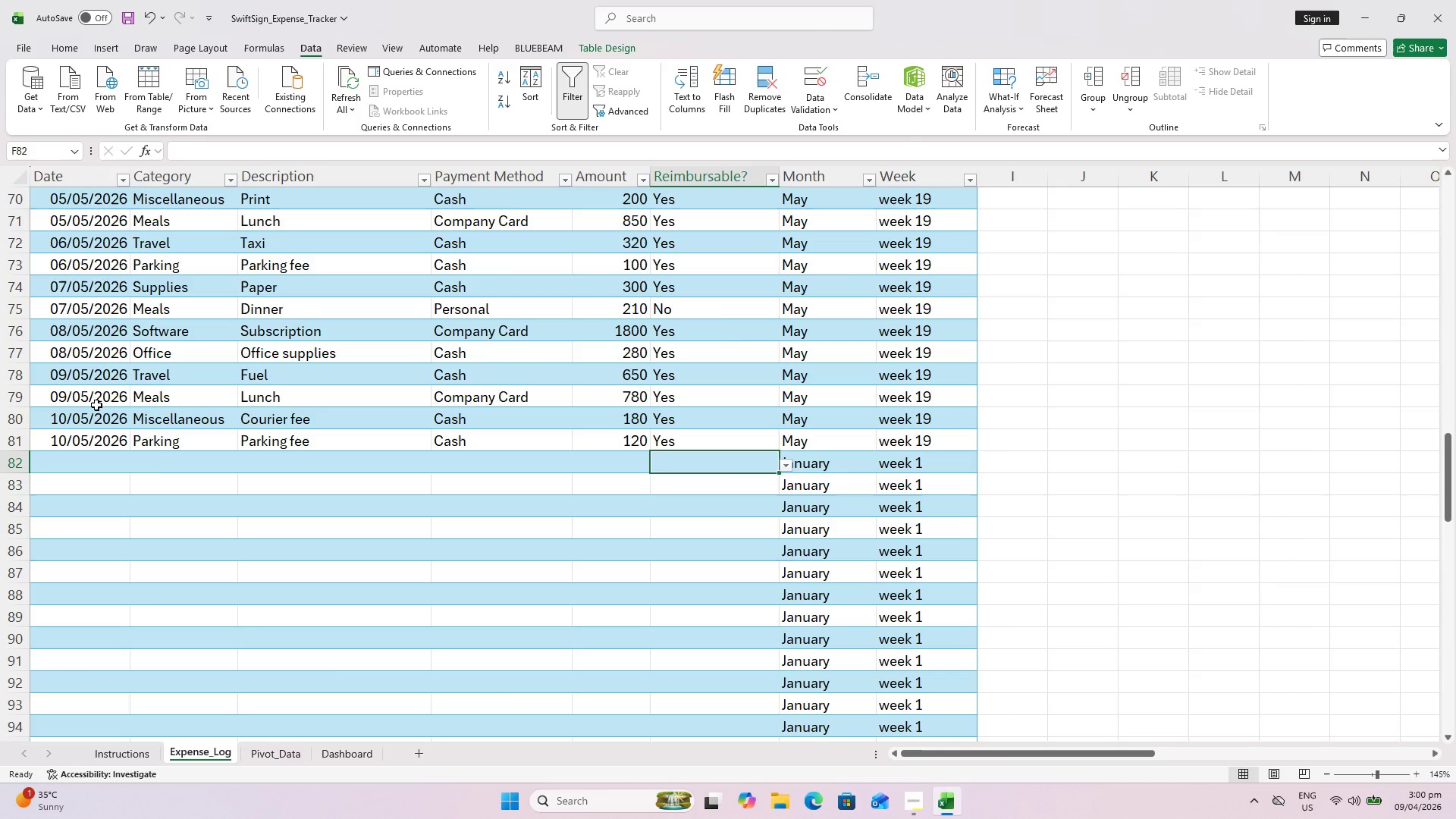 
key(Control+ControlLeft)
 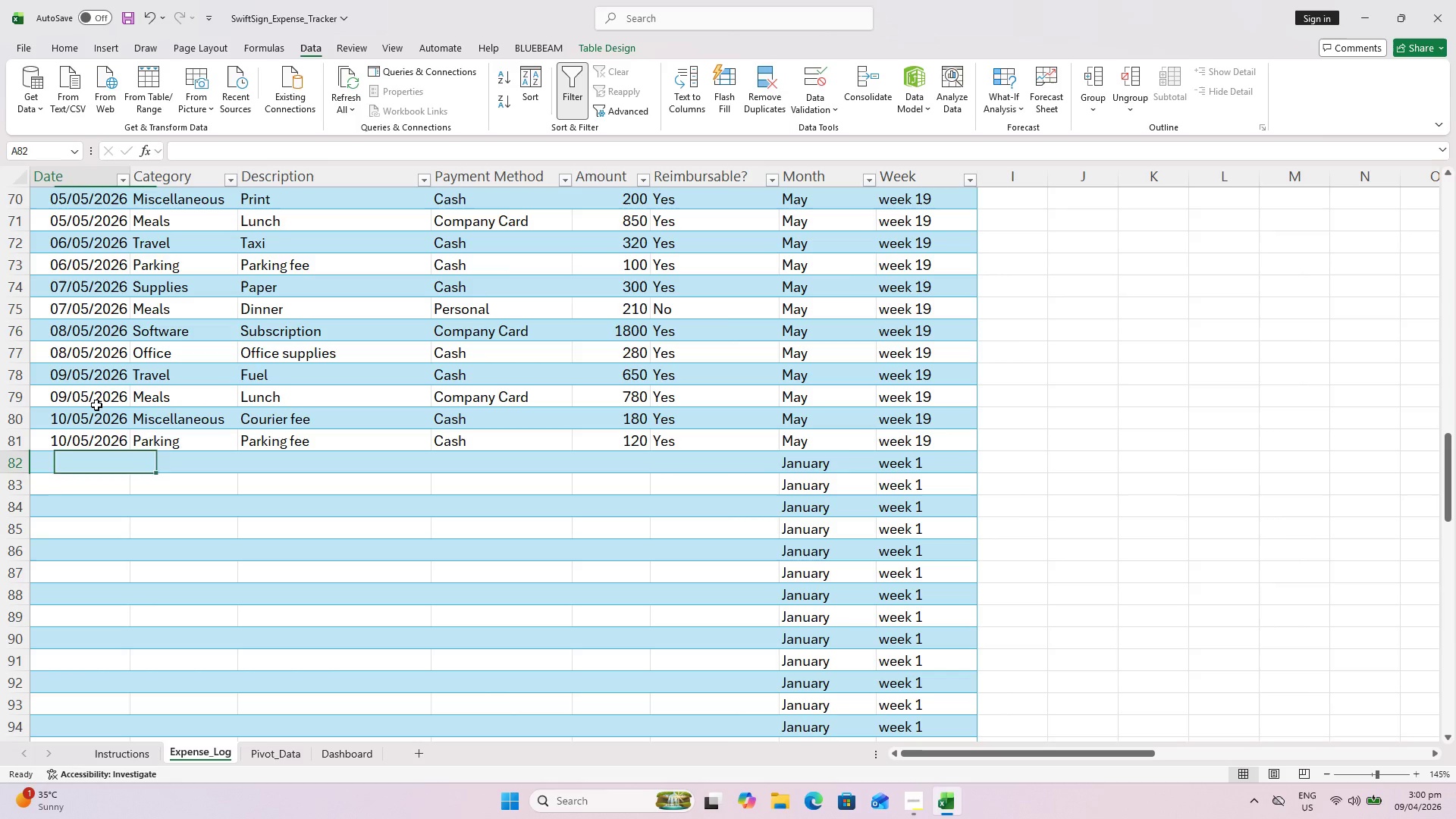 
key(Control+ArrowLeft)
 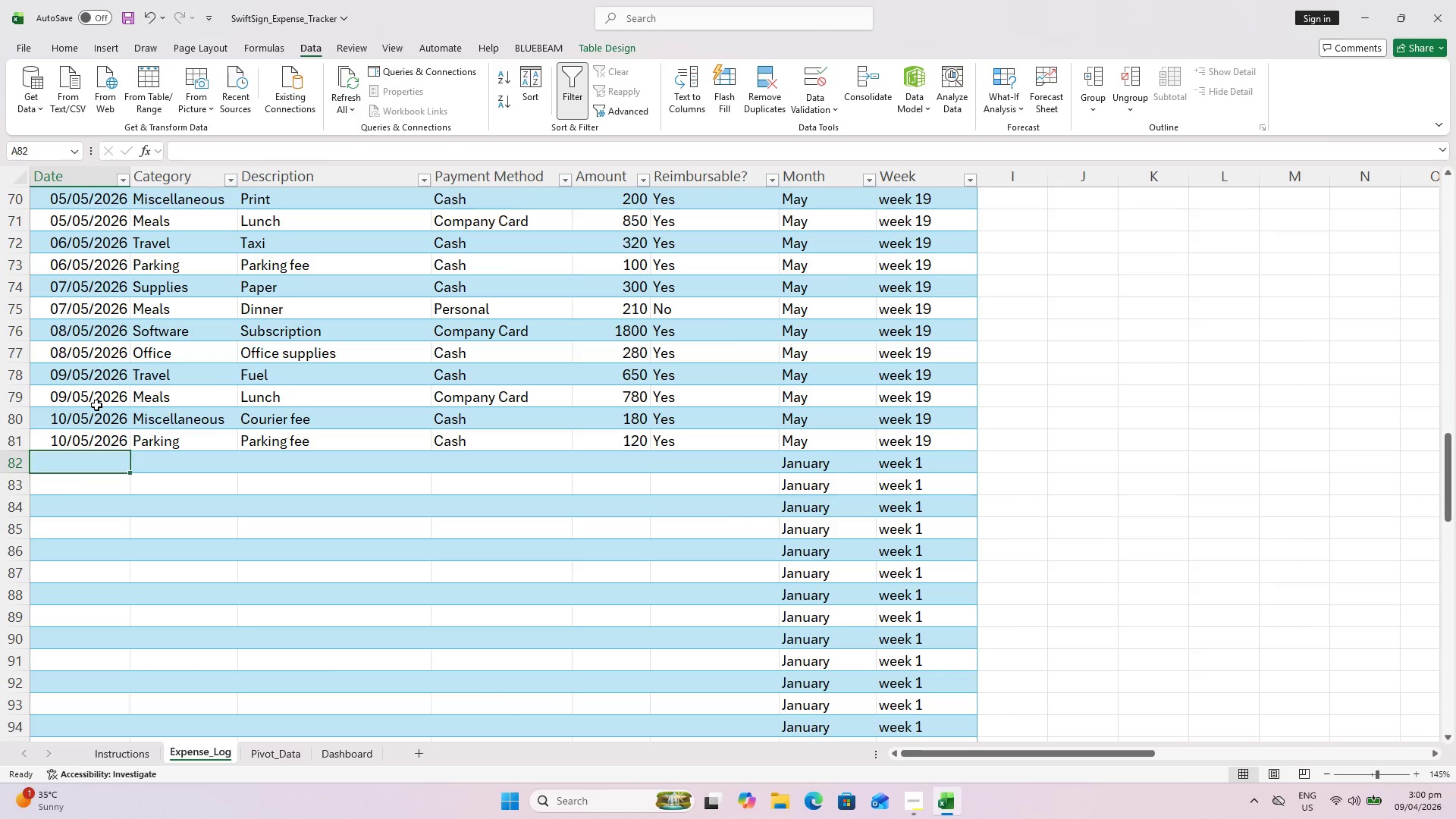 
type(11/5/24)
key(Backspace)
type(6)
 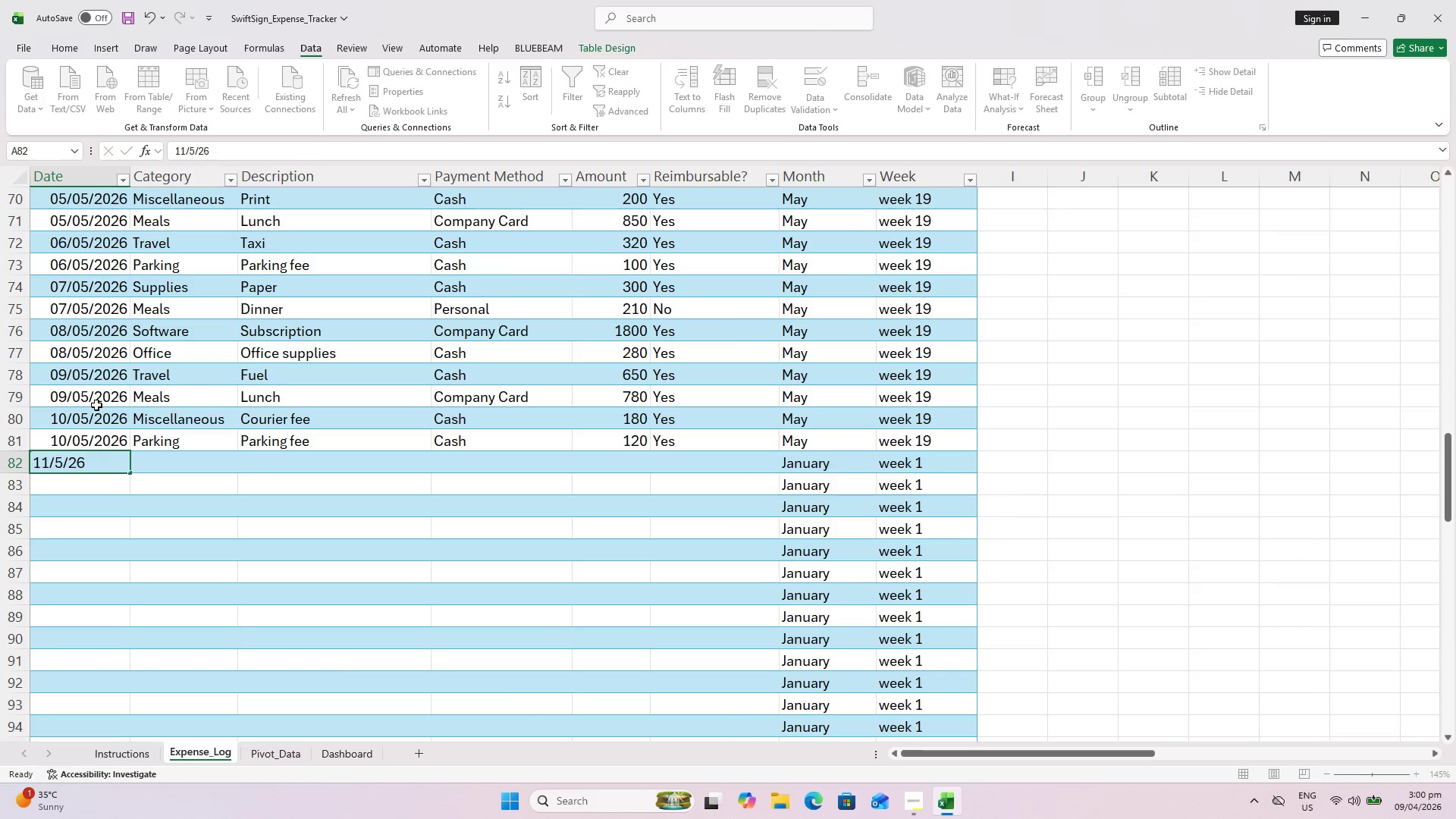 
key(ArrowRight)
 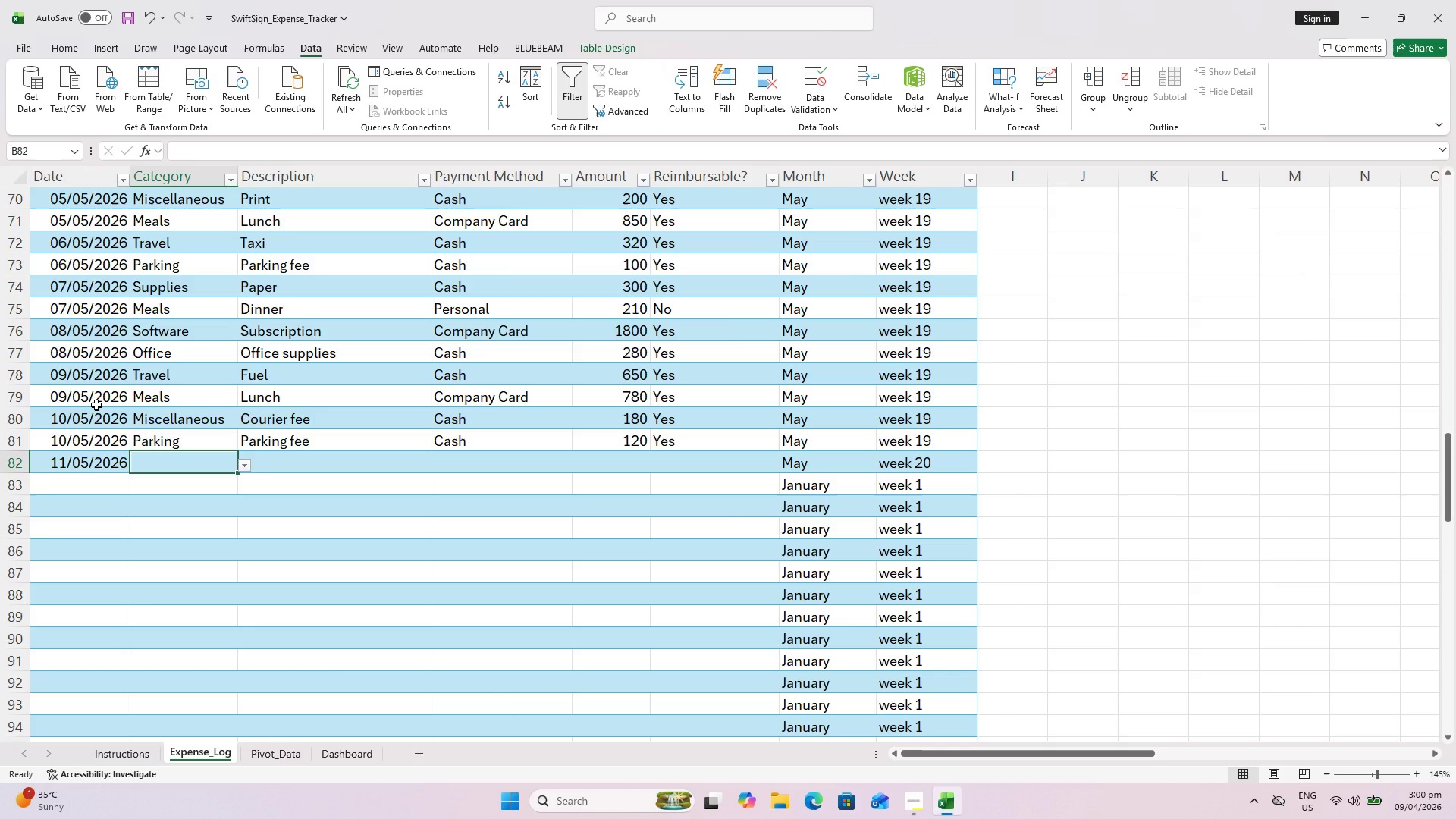 
key(Shift+ShiftLeft)
 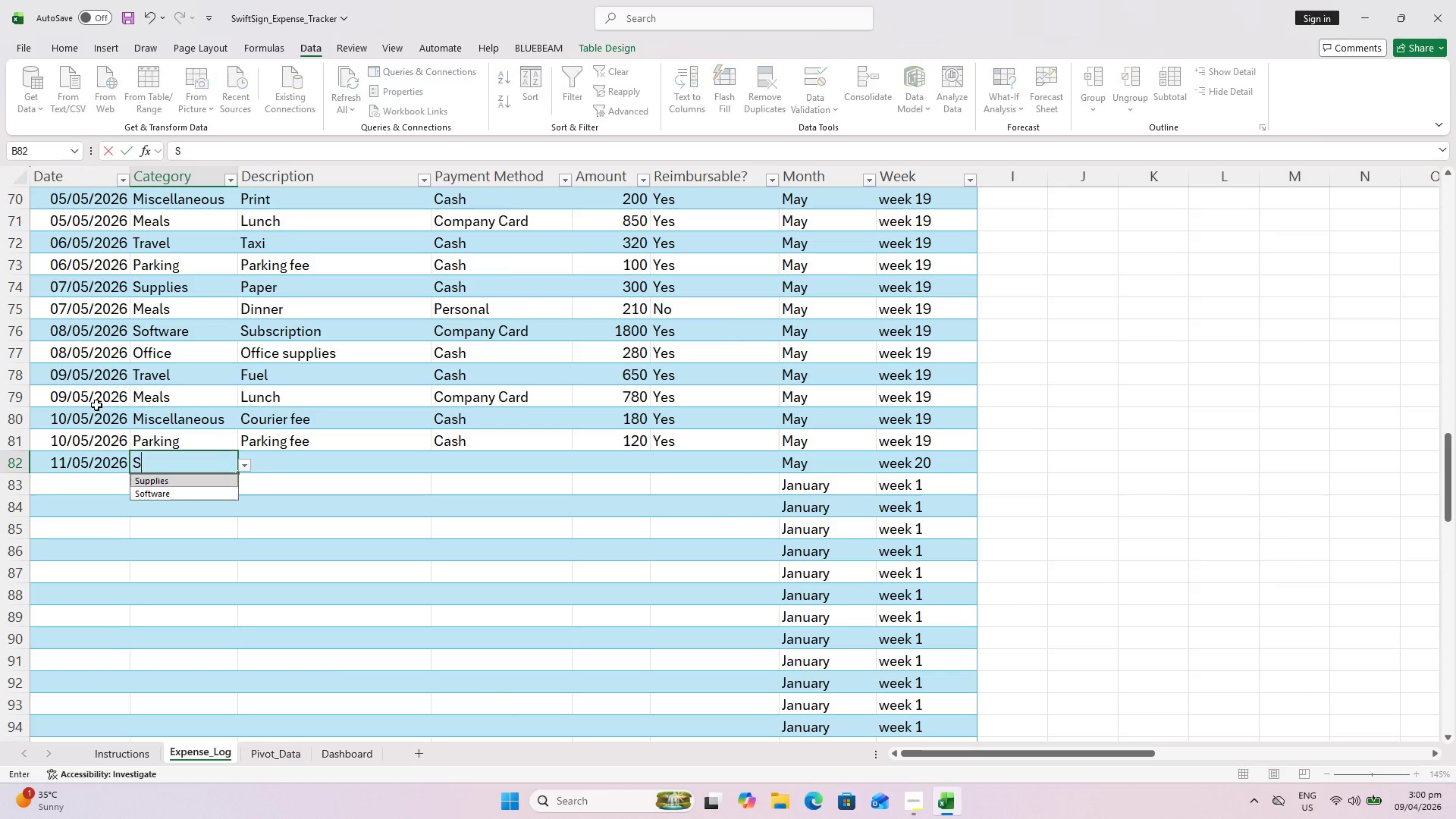 
key(Shift+S)
 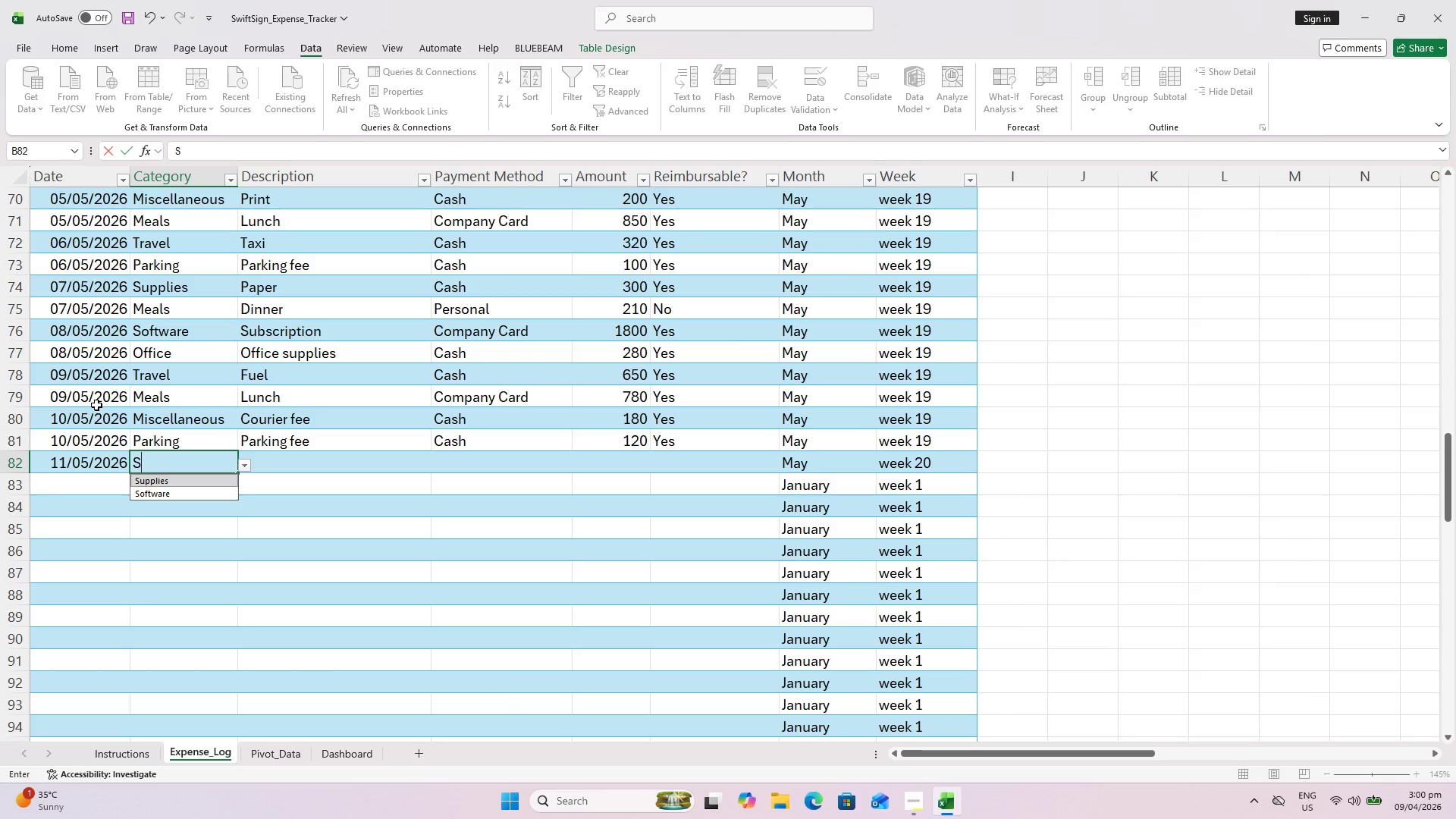 
key(Enter)
 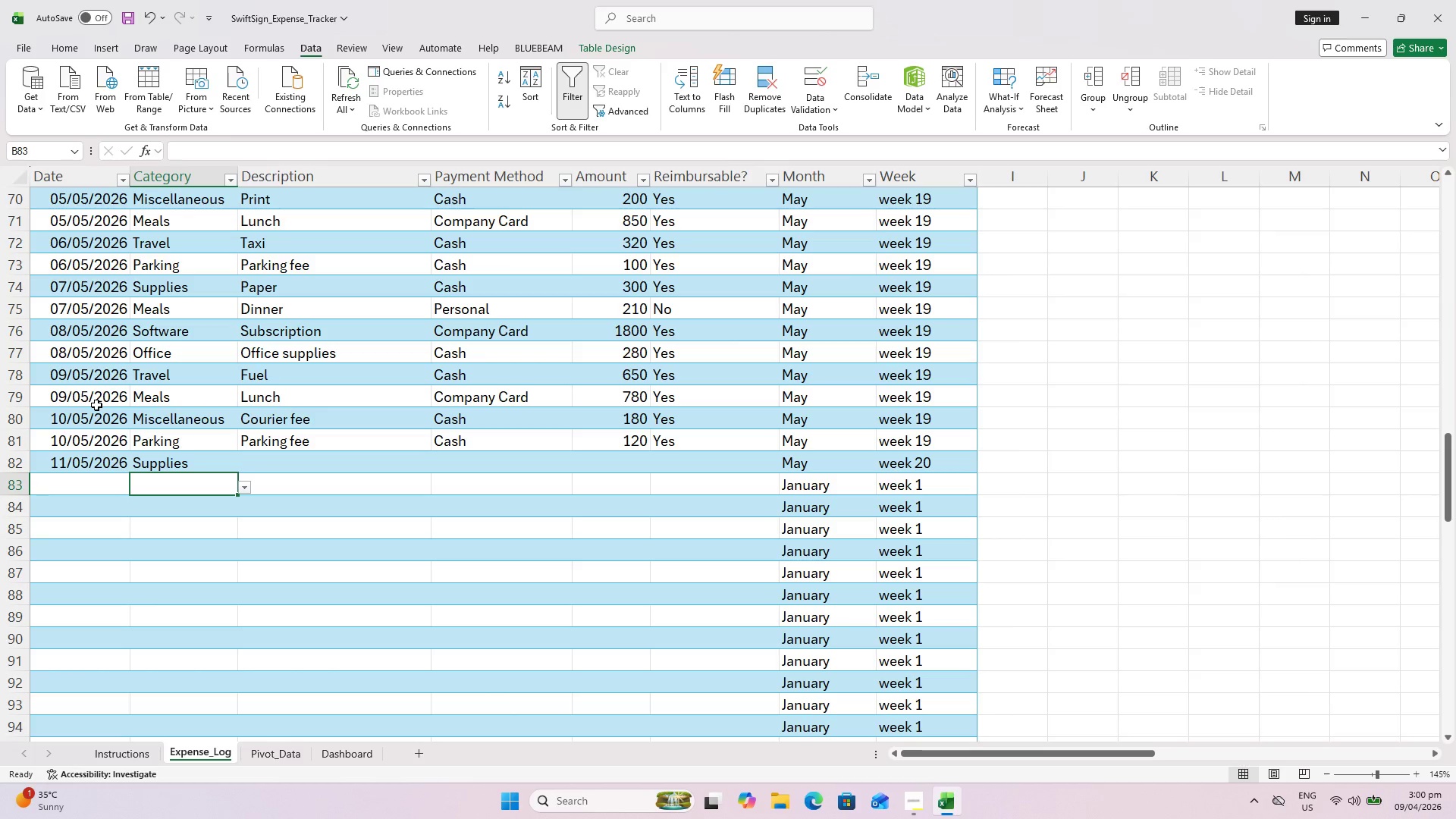 
key(ArrowRight)
 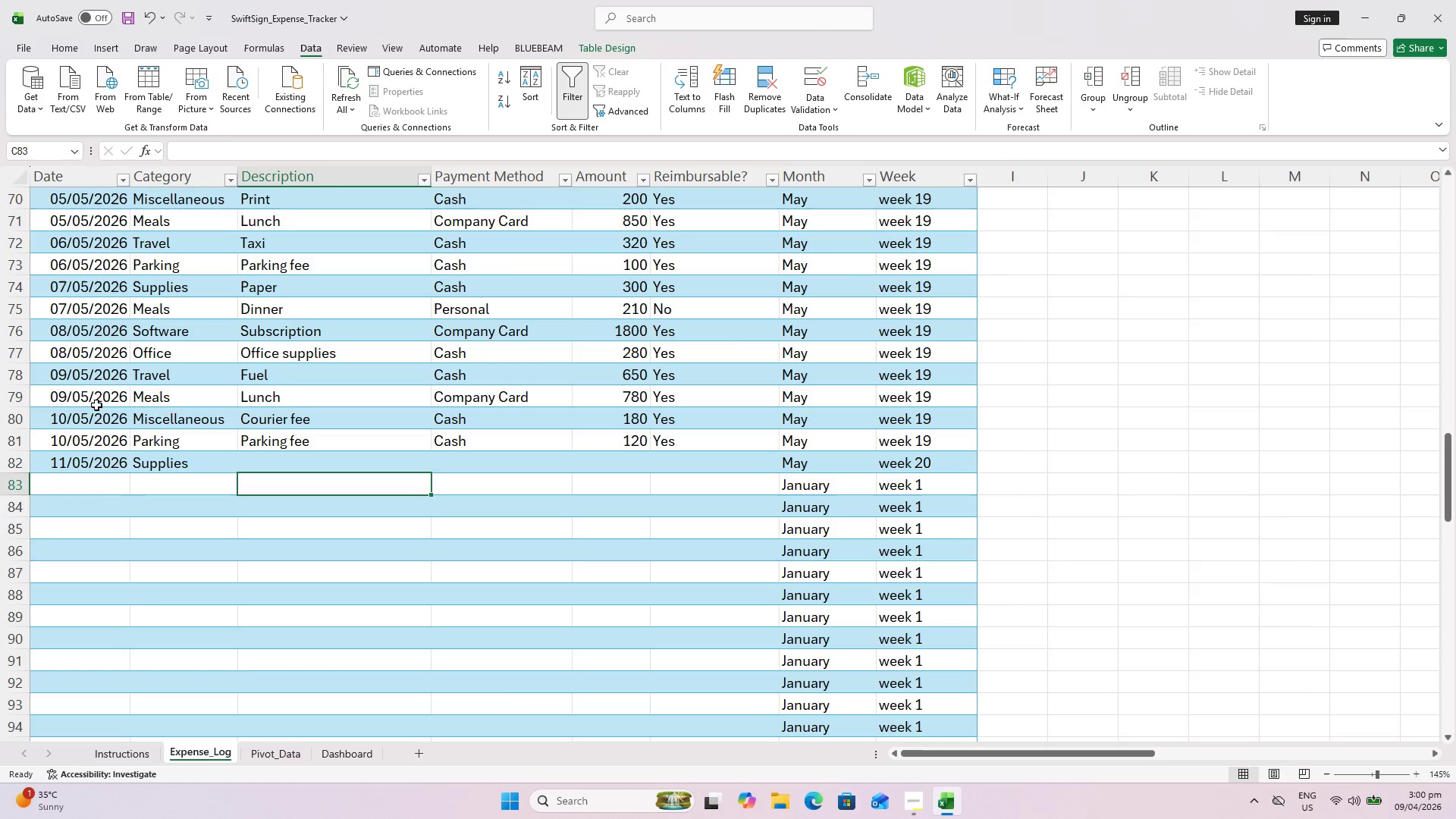 
key(ArrowUp)
 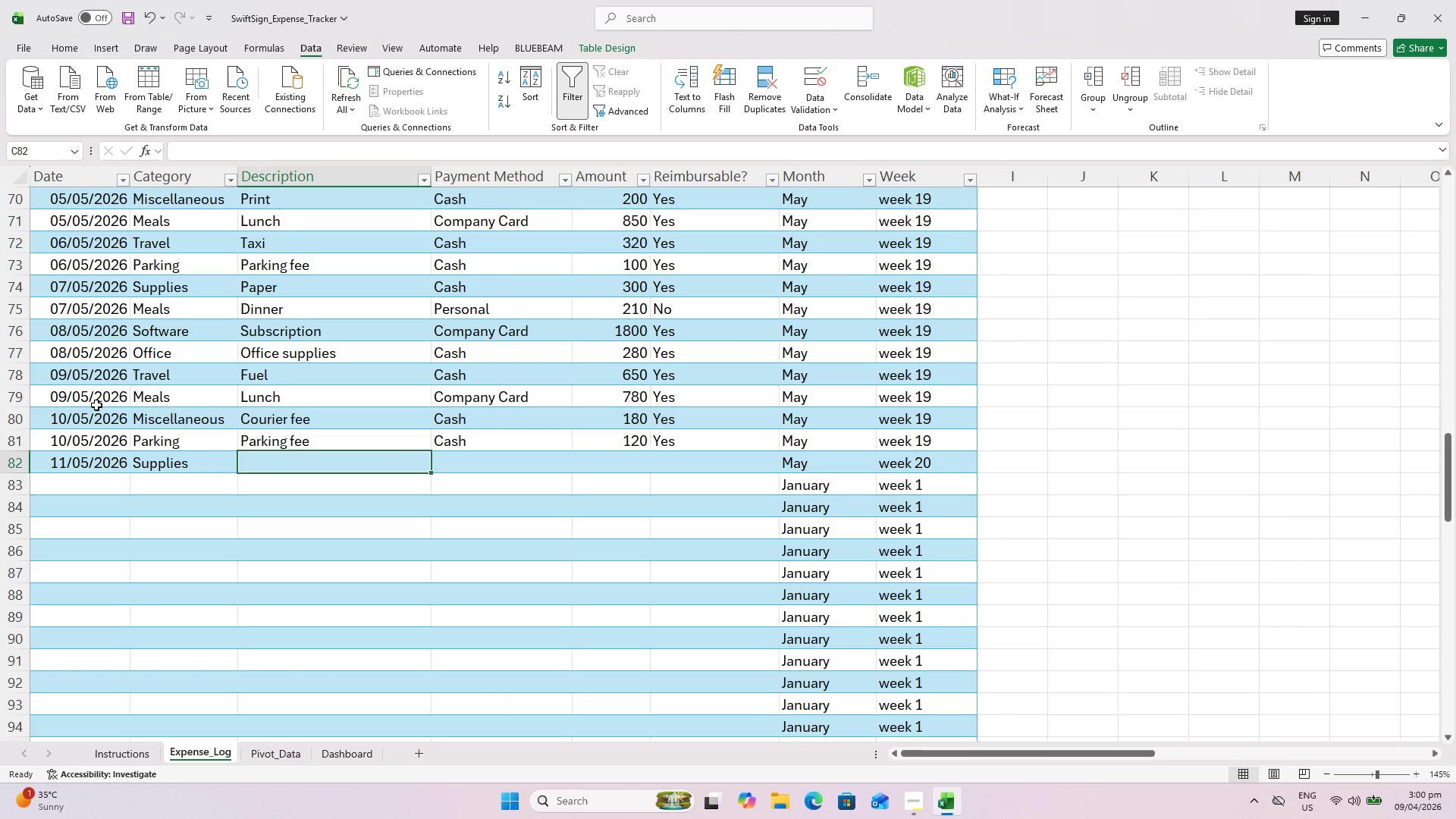 
type(Inm)
key(Backspace)
key(Backspace)
type(n)
 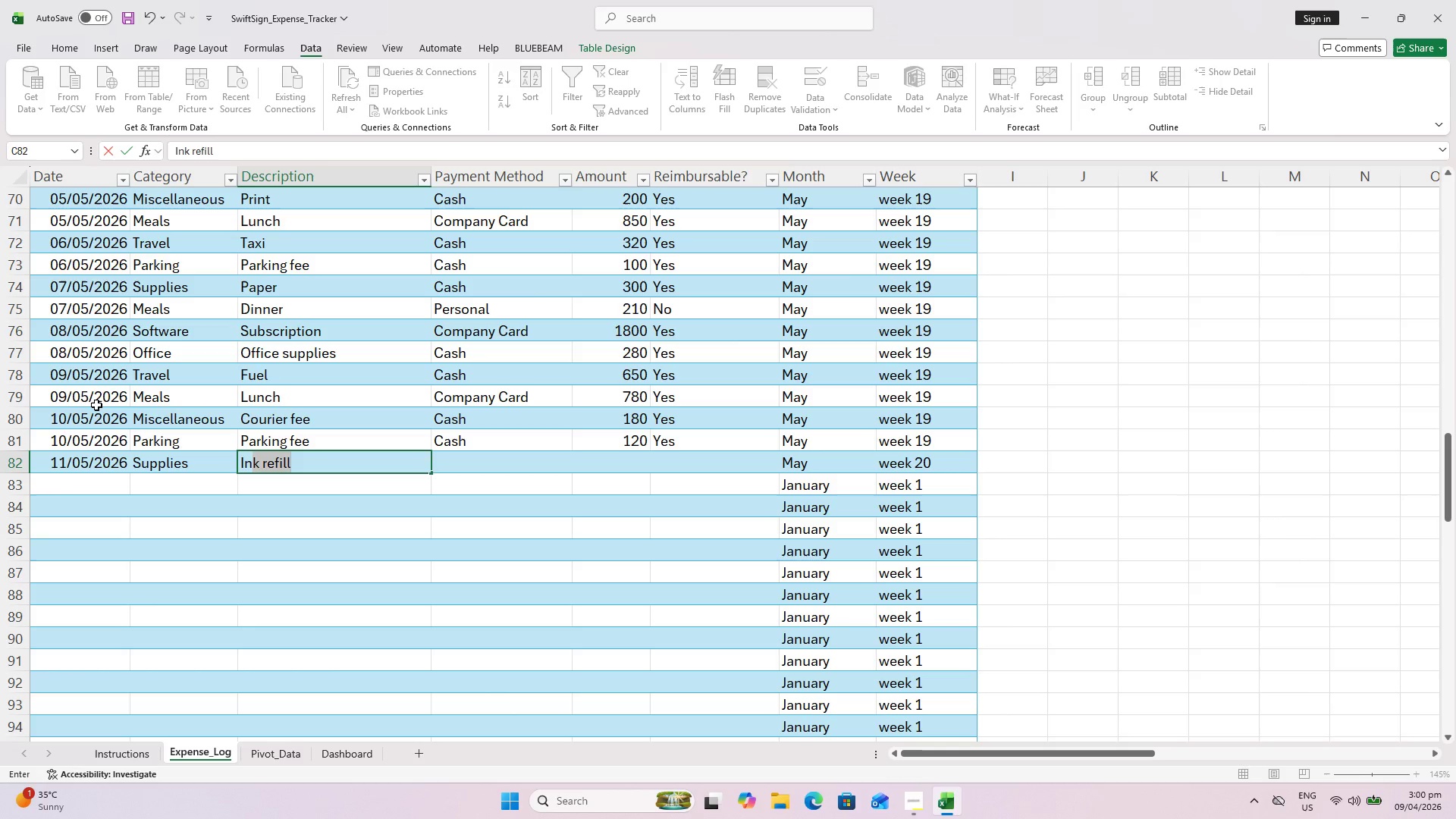 
key(ArrowRight)
 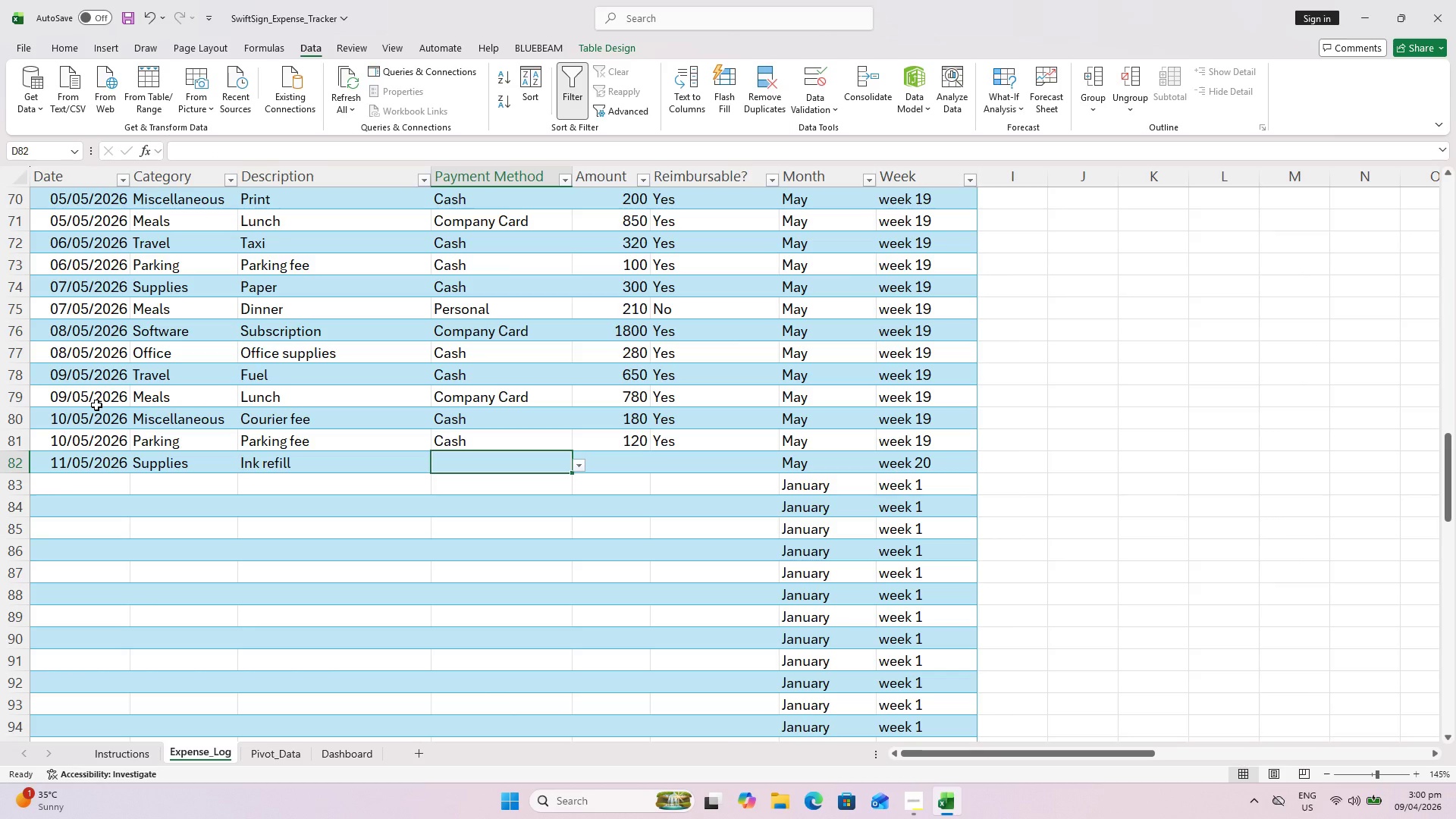 
key(Shift+ShiftLeft)
 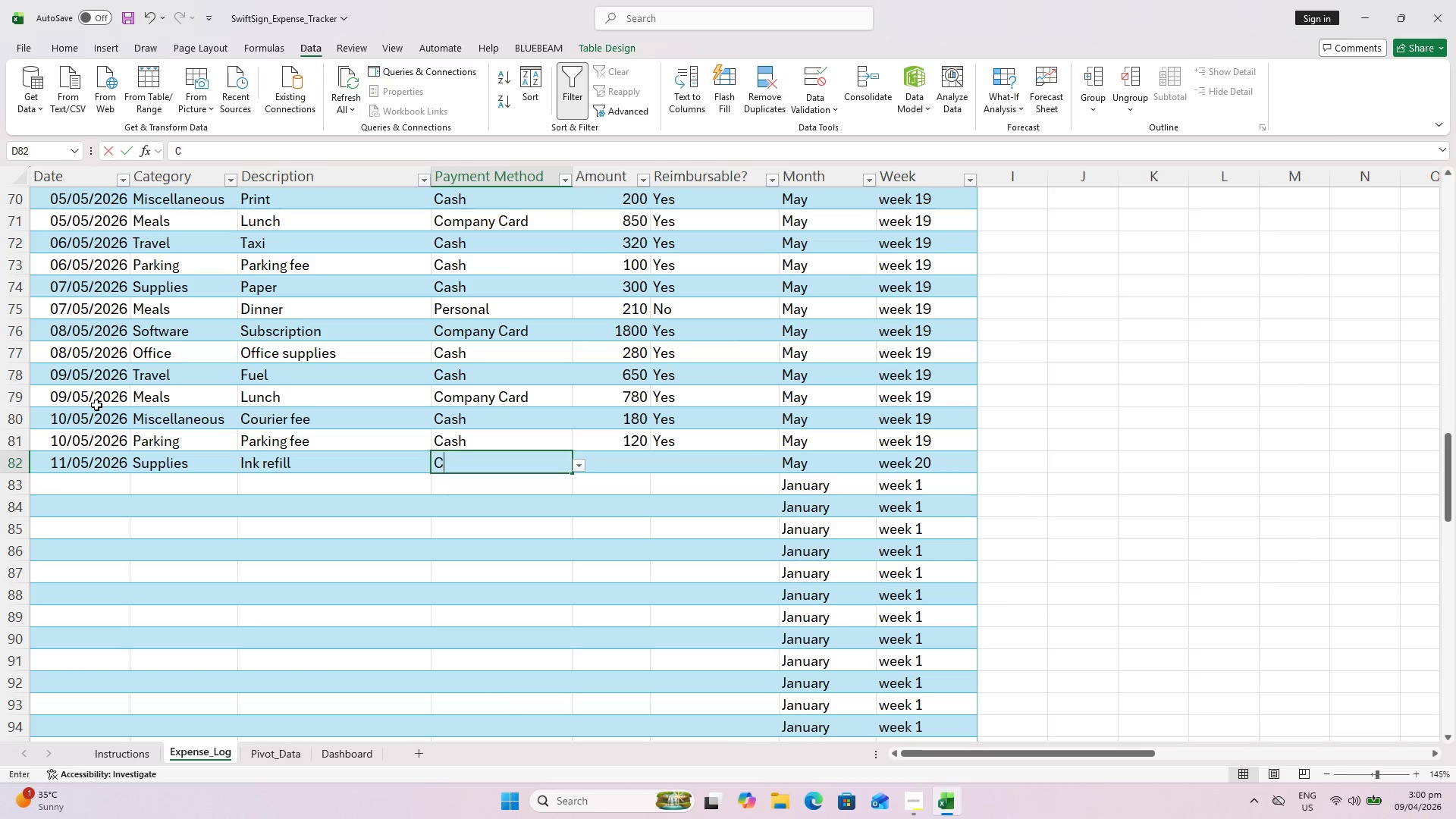 
key(Shift+C)
 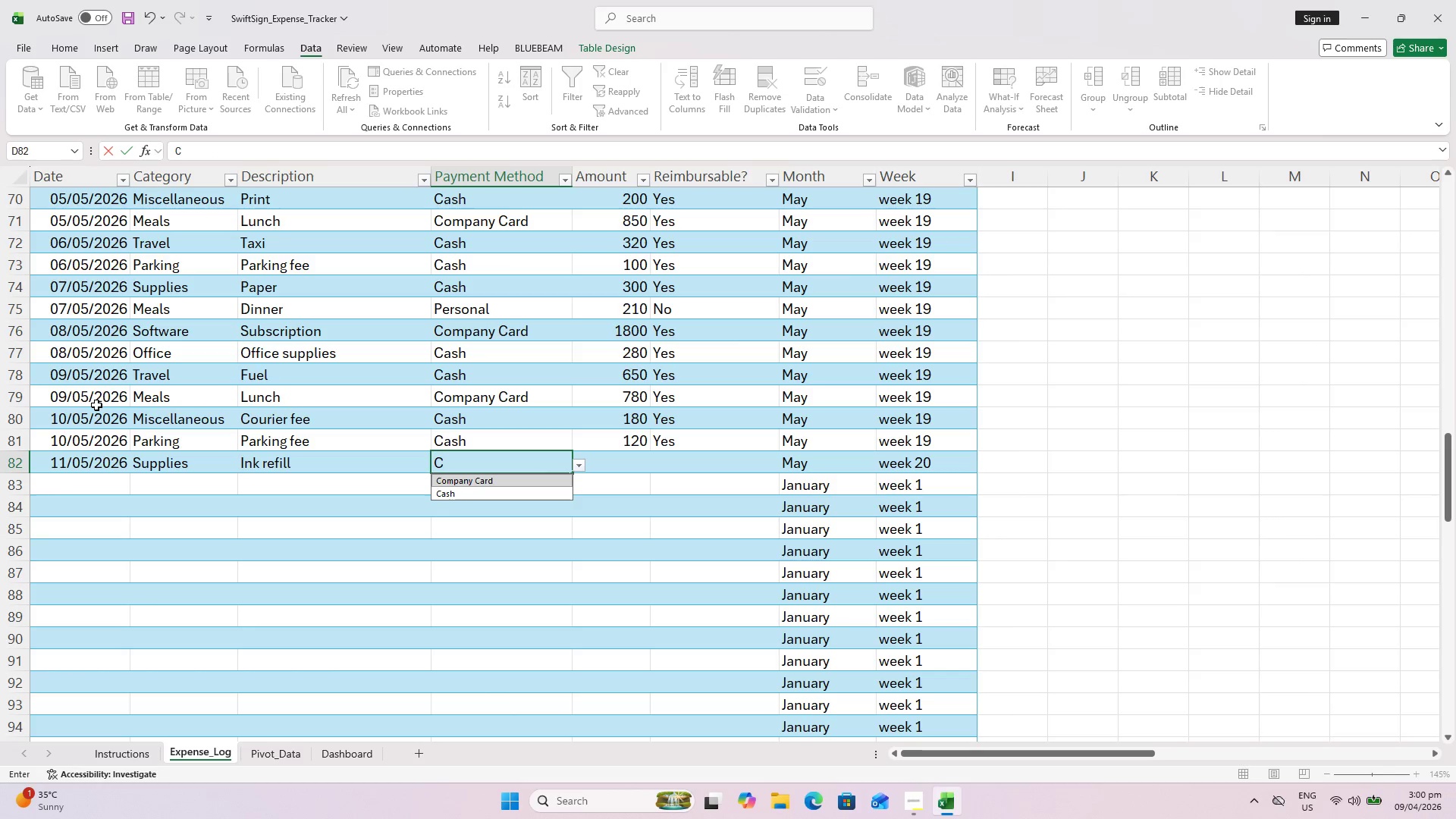 
key(ArrowLeft)
 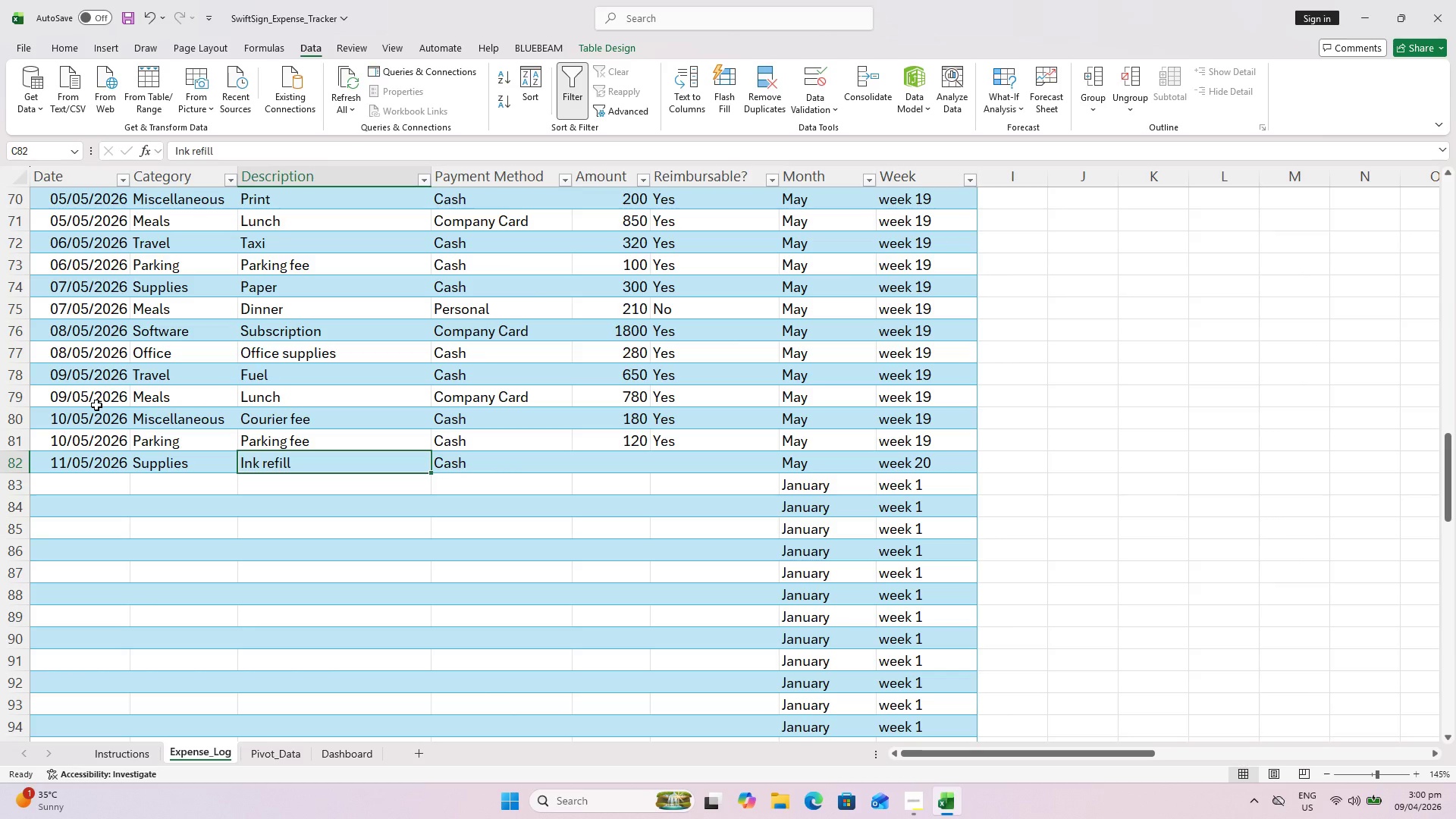 
key(ArrowDown)
 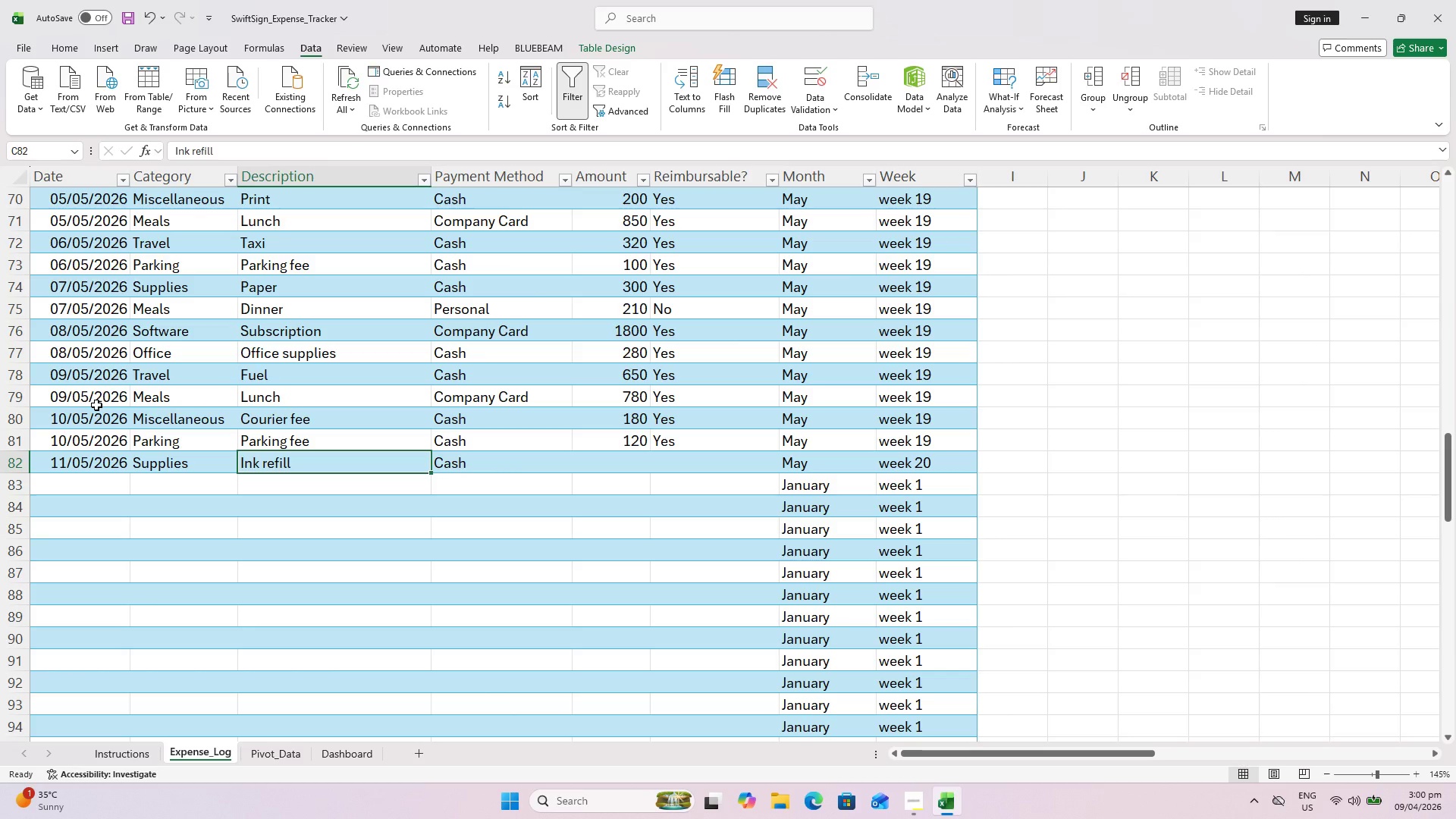 
key(ArrowUp)
 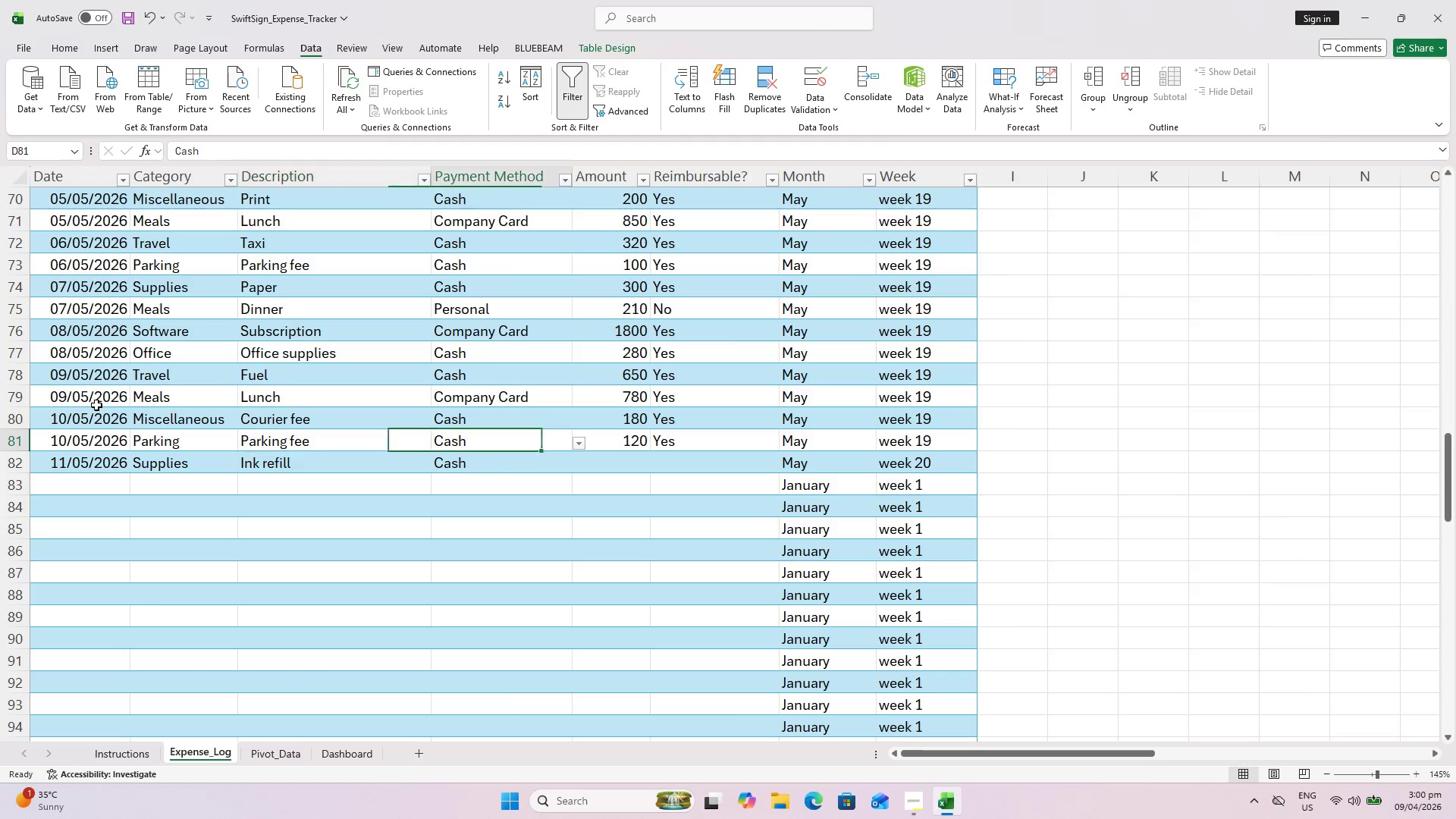 
key(ArrowRight)
 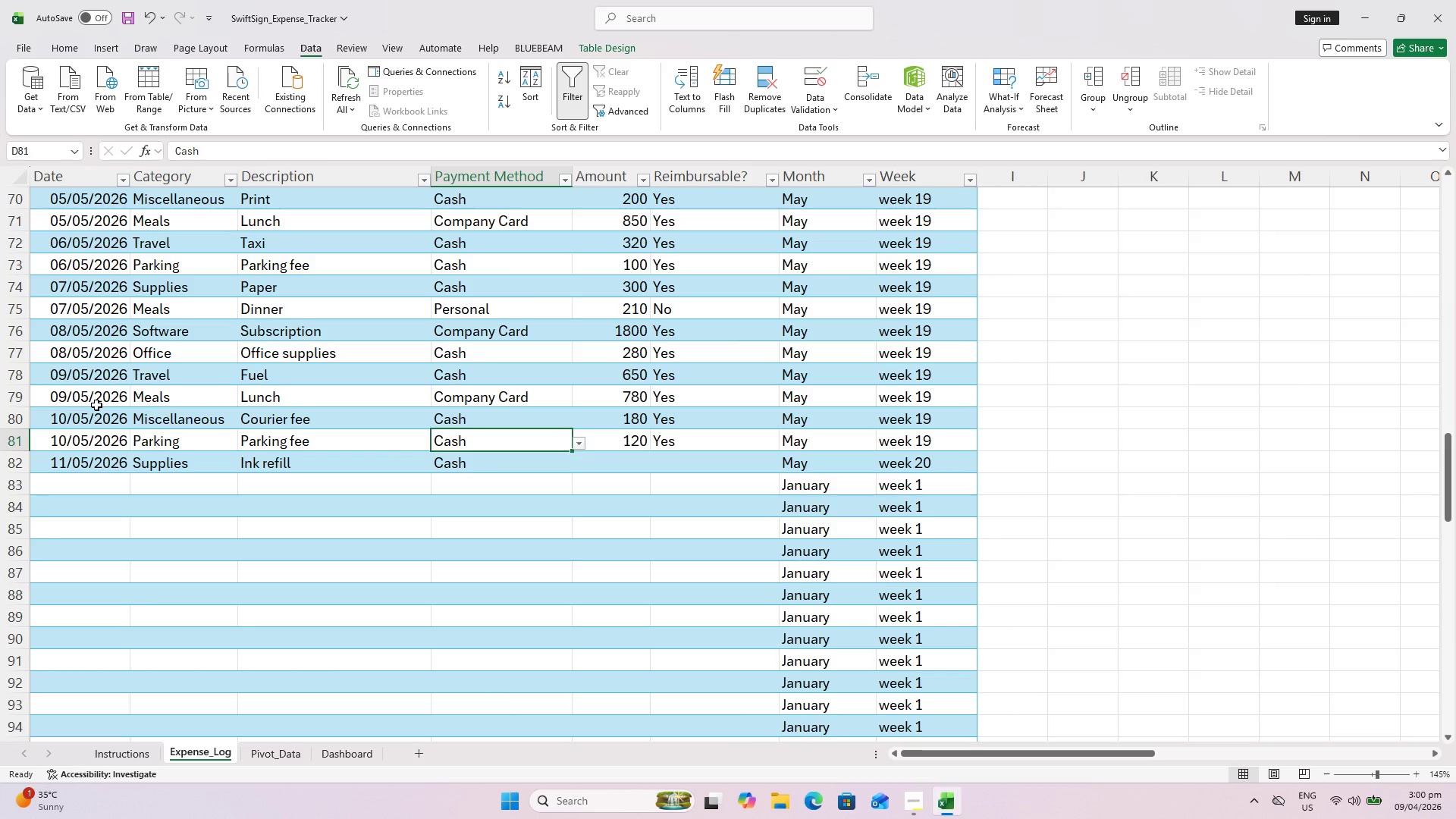 
key(ArrowDown)
 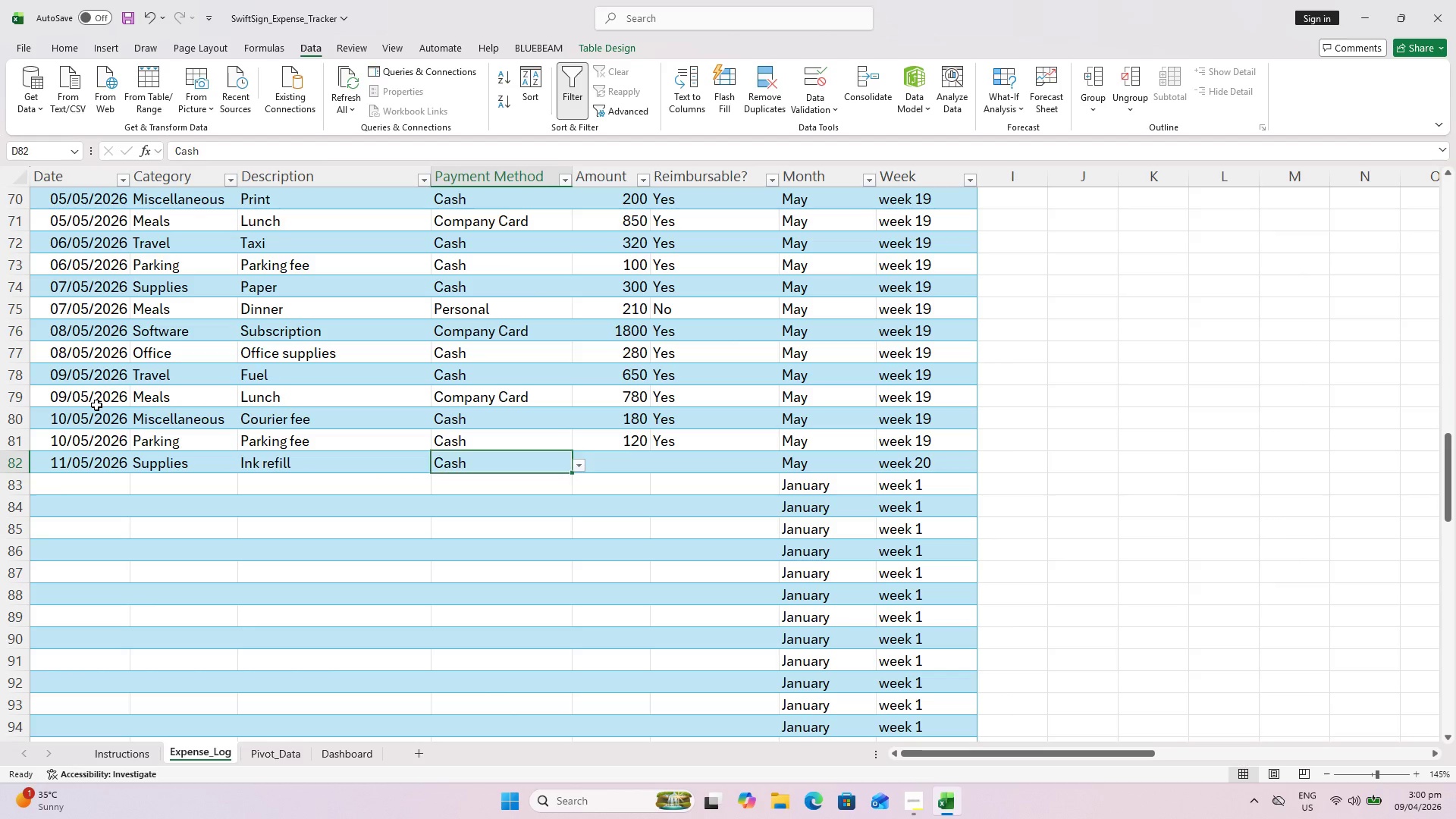 
key(ArrowRight)
 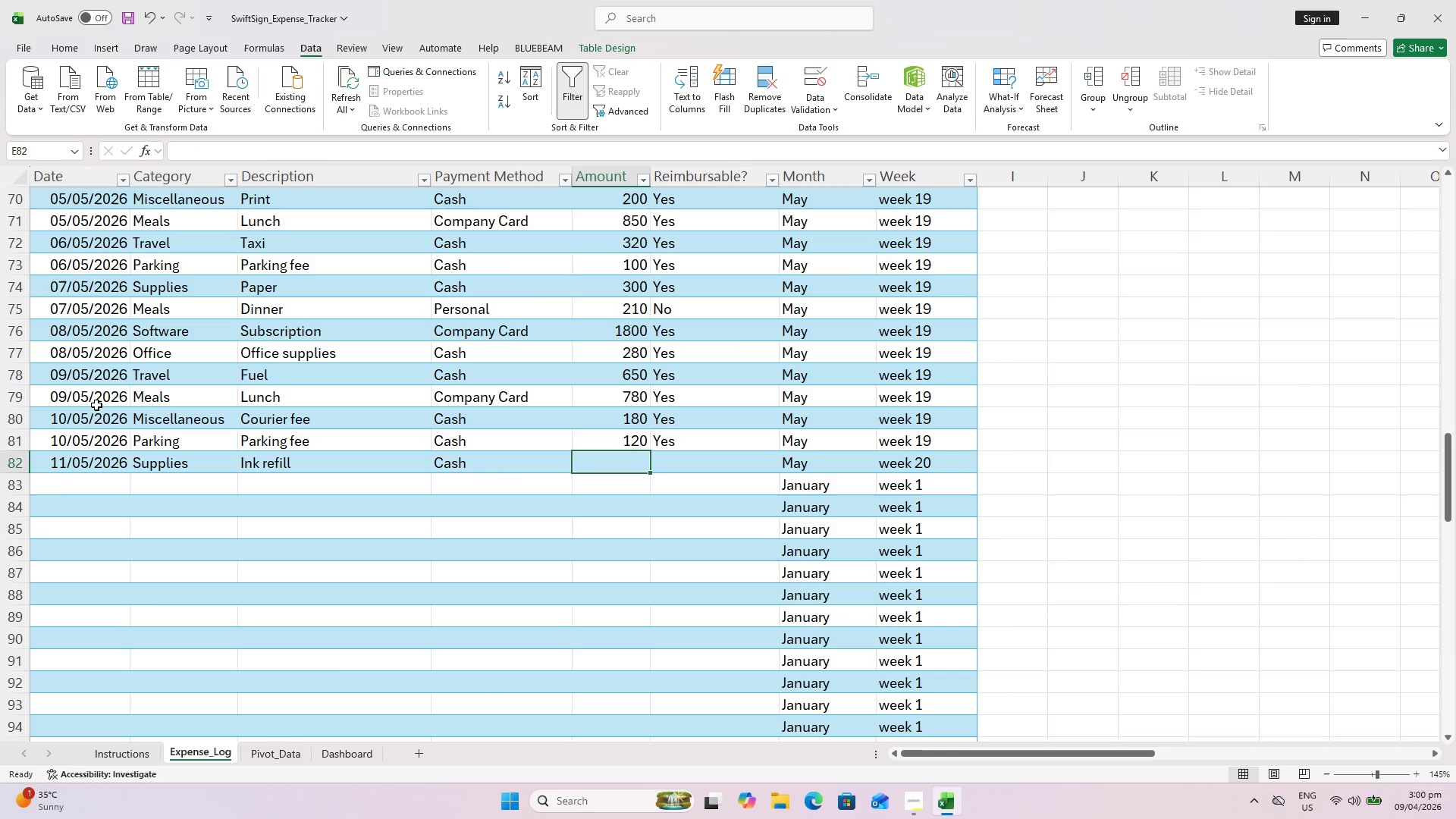 
type(850)
 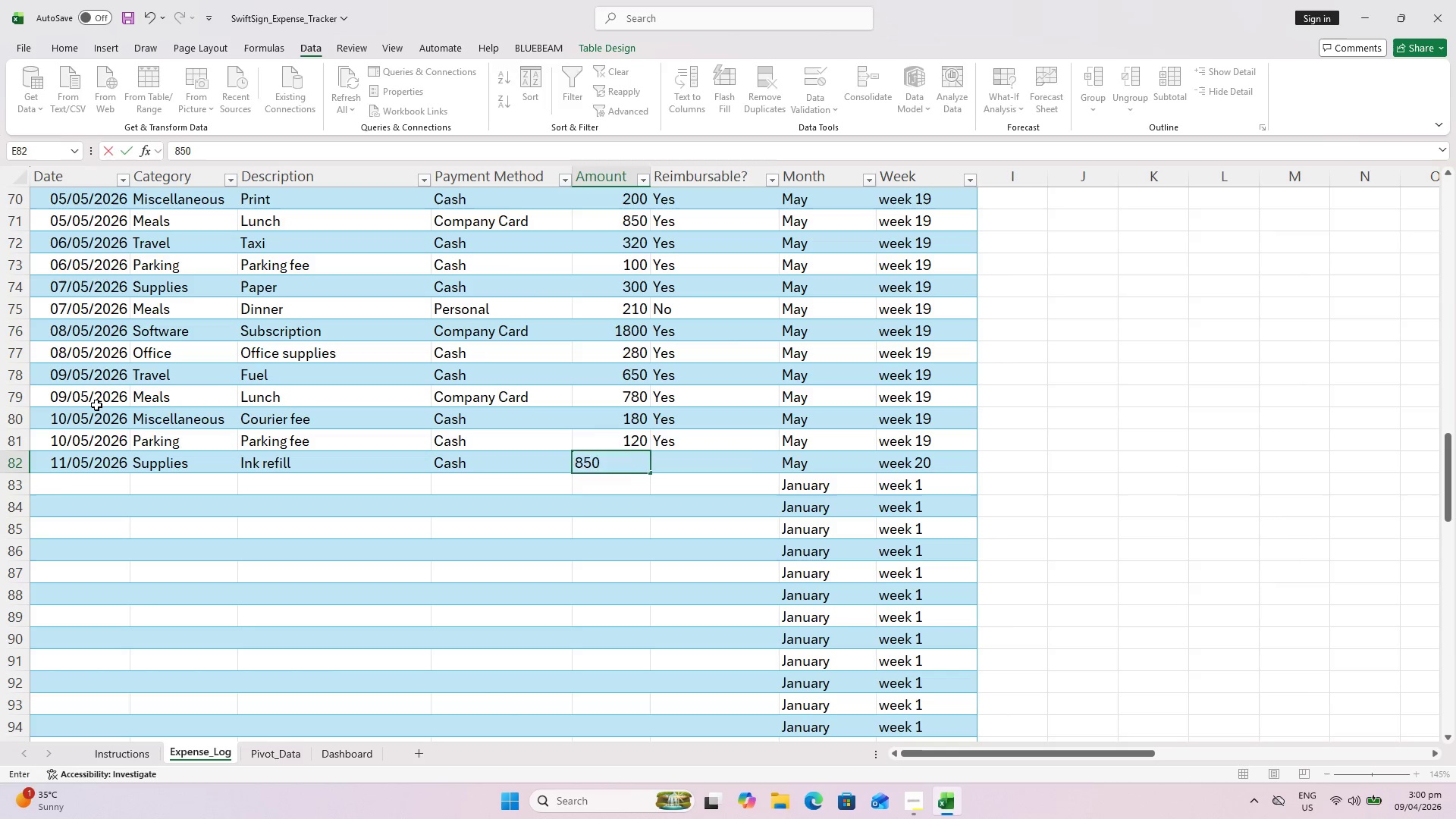 
key(ArrowRight)
 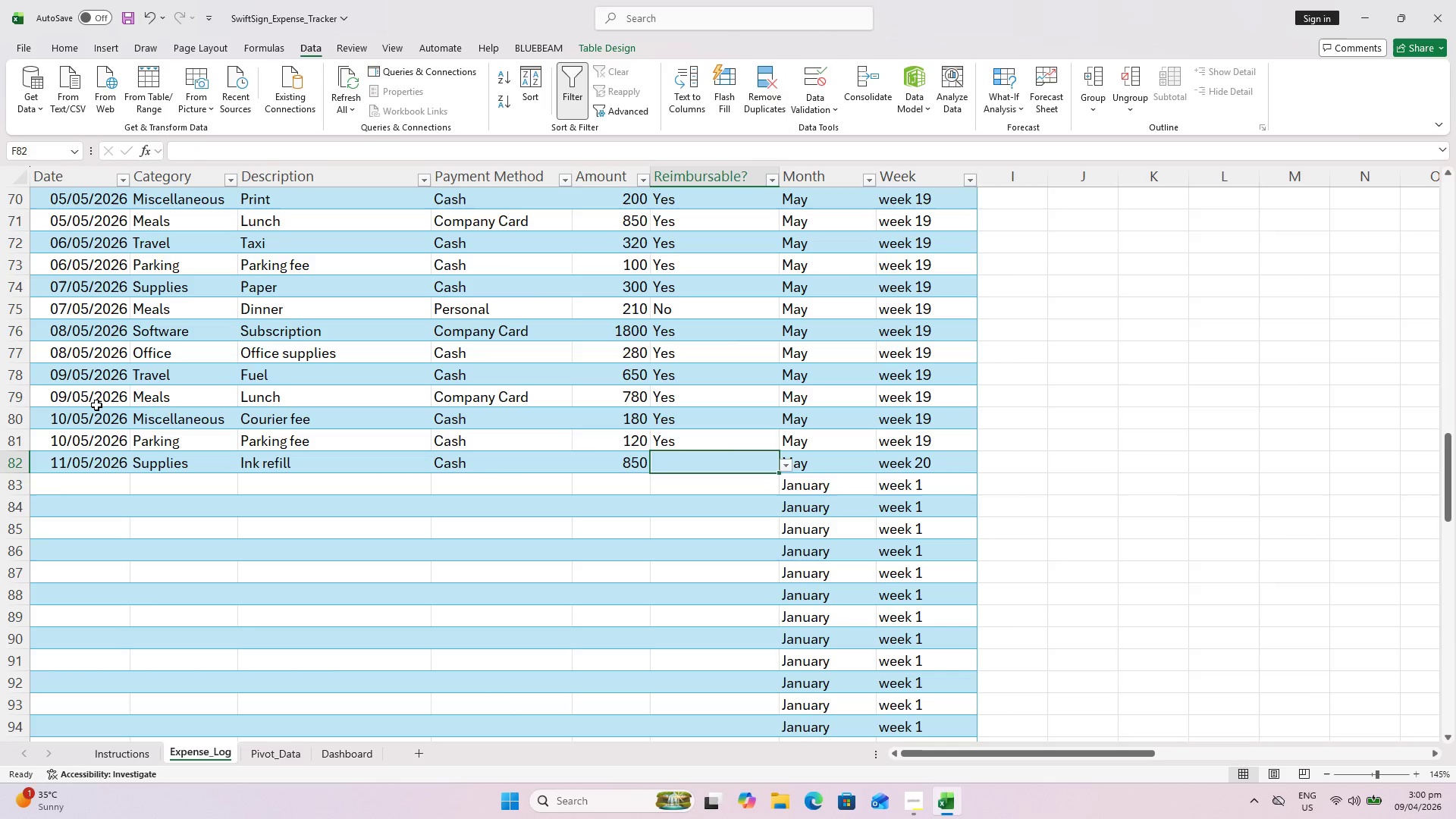 
key(Shift+ShiftLeft)
 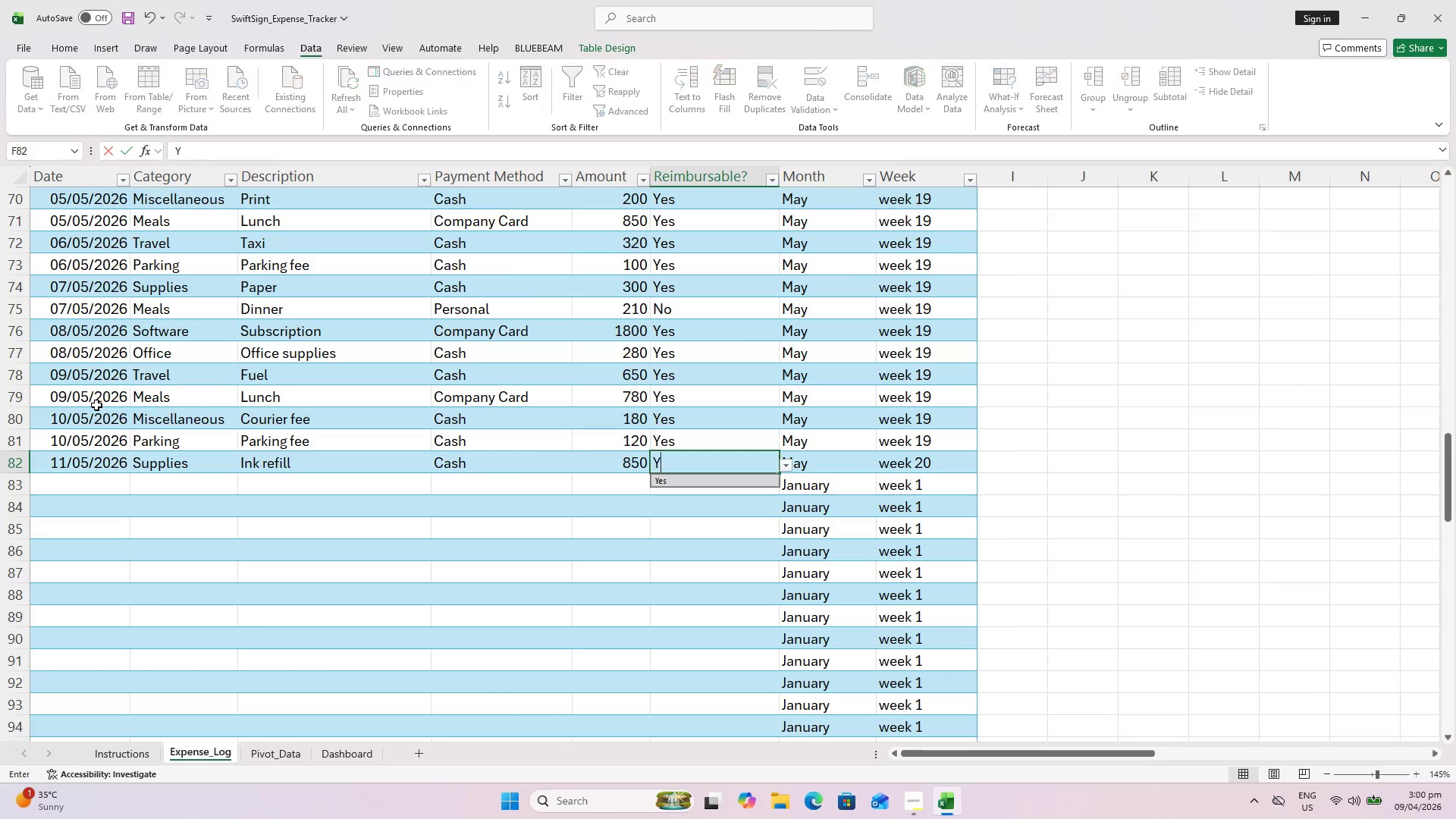 
key(Shift+Y)
 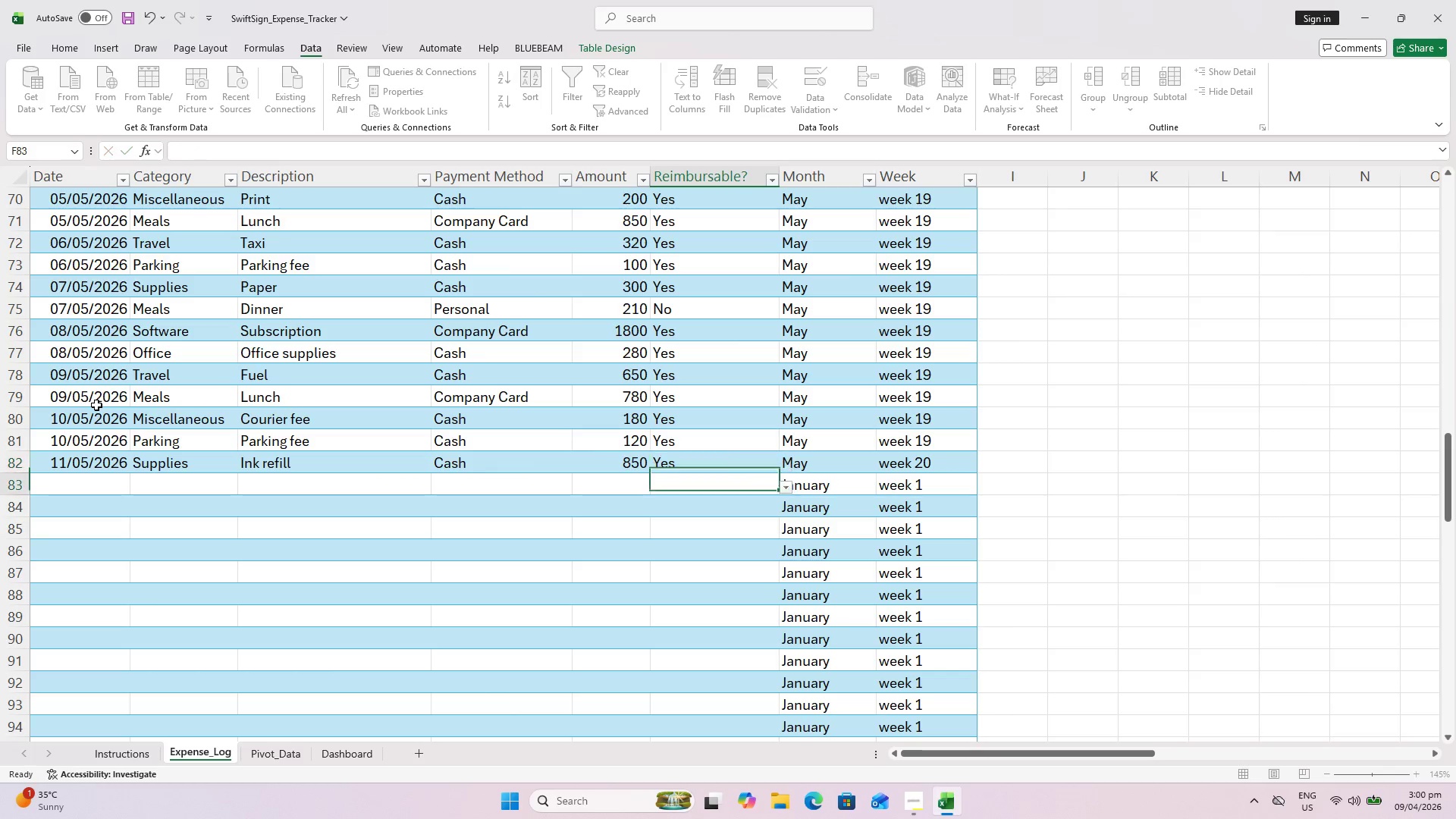 
key(Enter)
 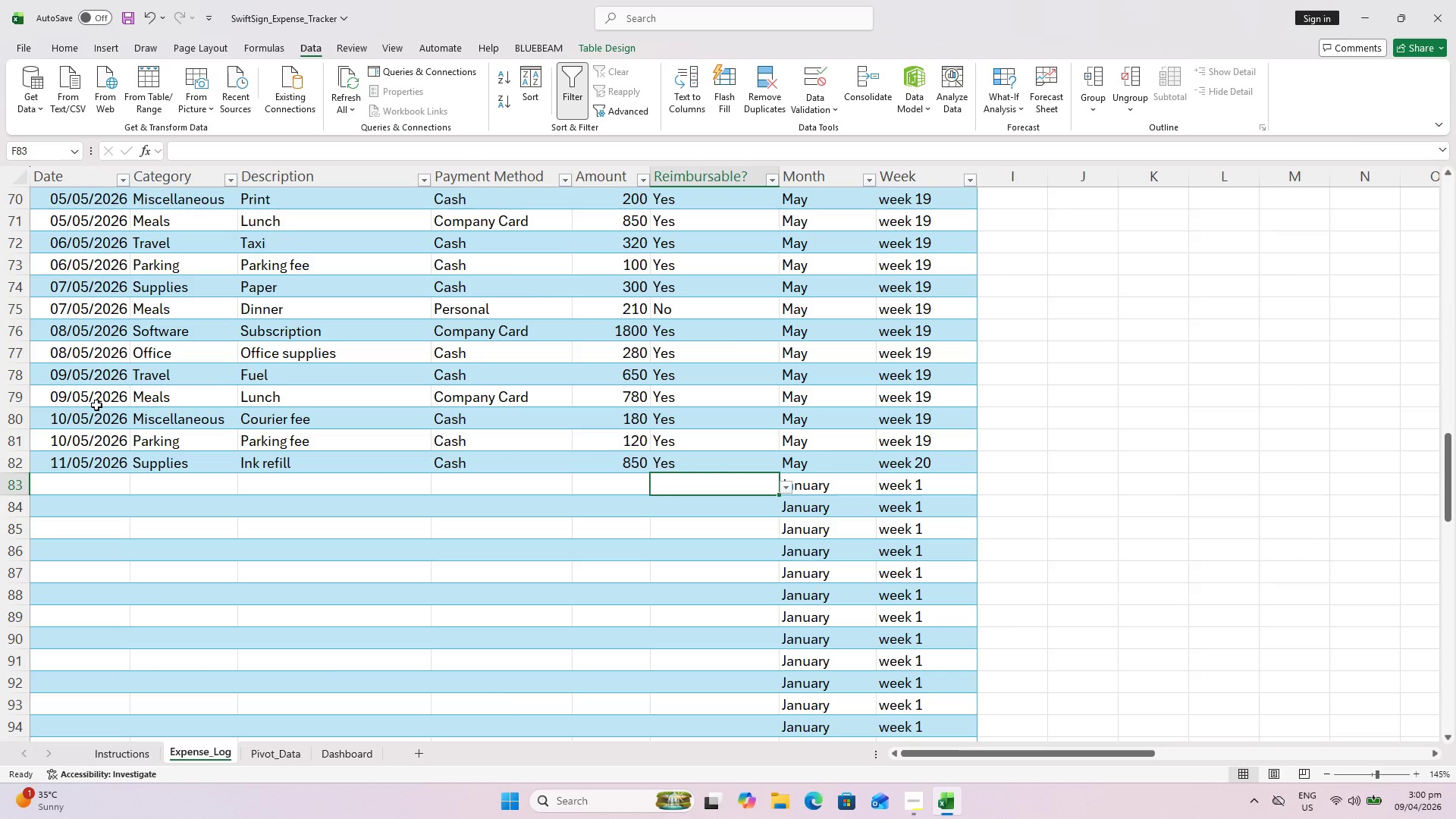 
key(Control+ControlLeft)
 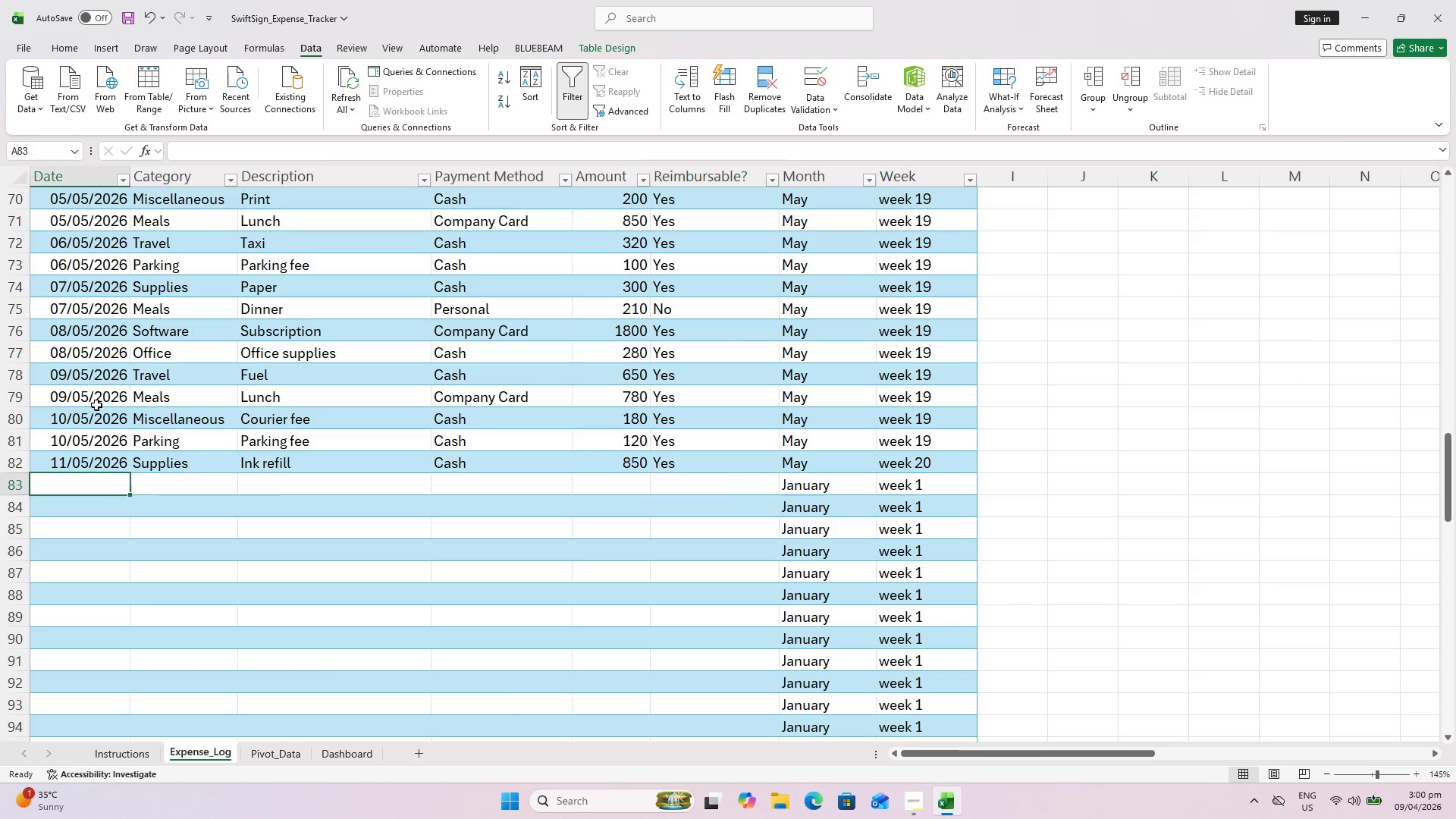 
key(Control+ArrowLeft)
 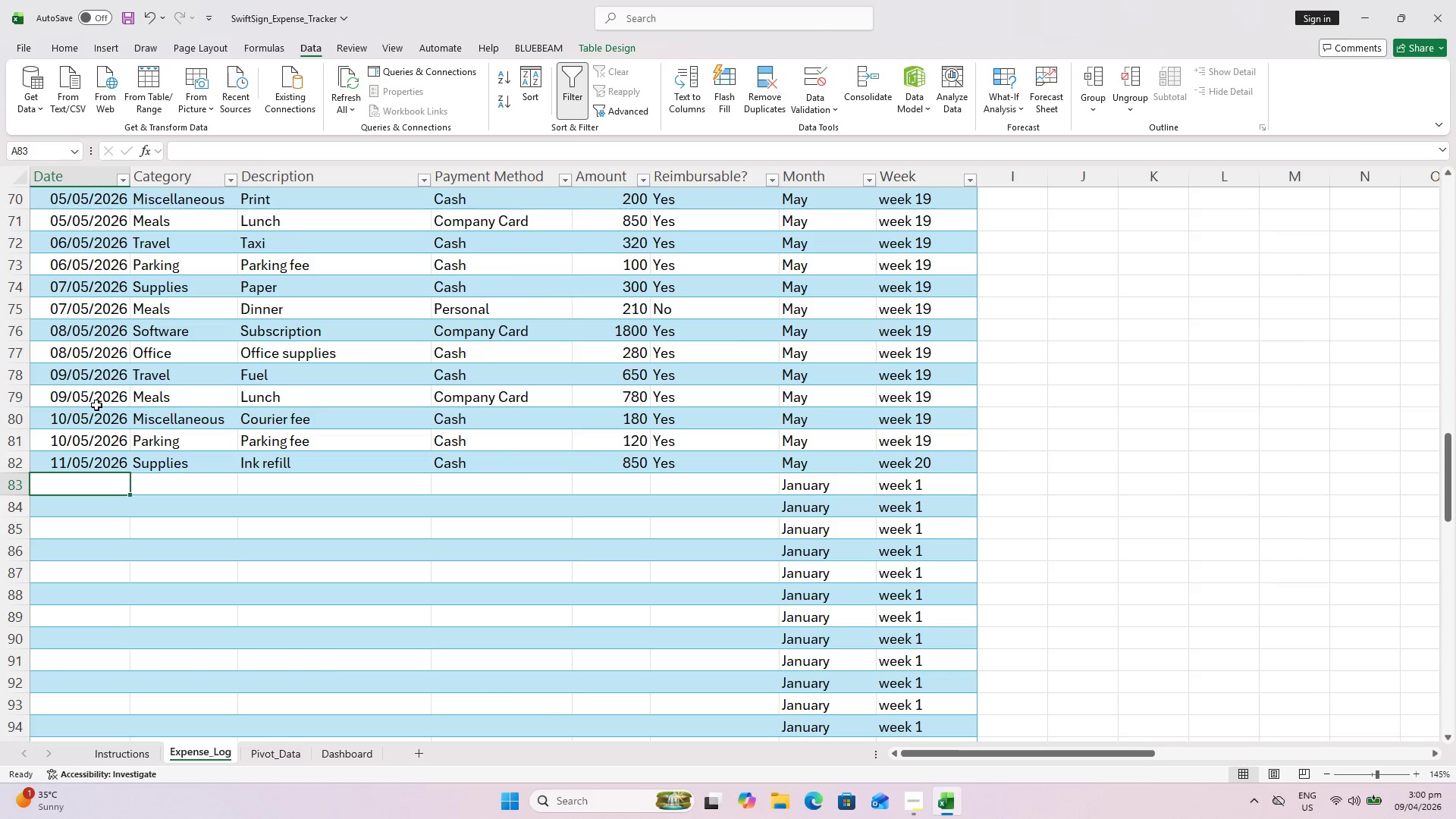 
type(11/5/26)
 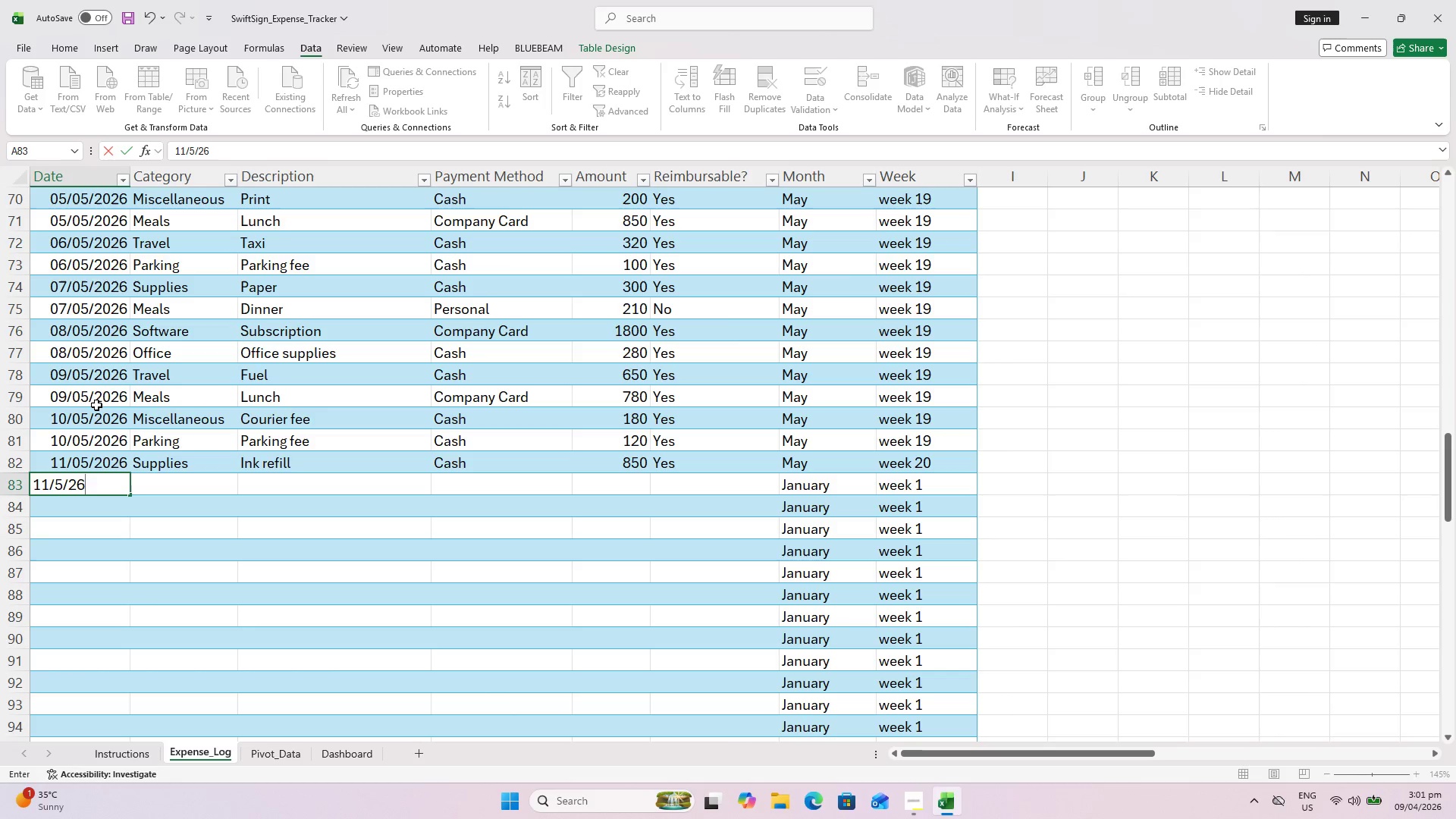 
key(ArrowRight)
 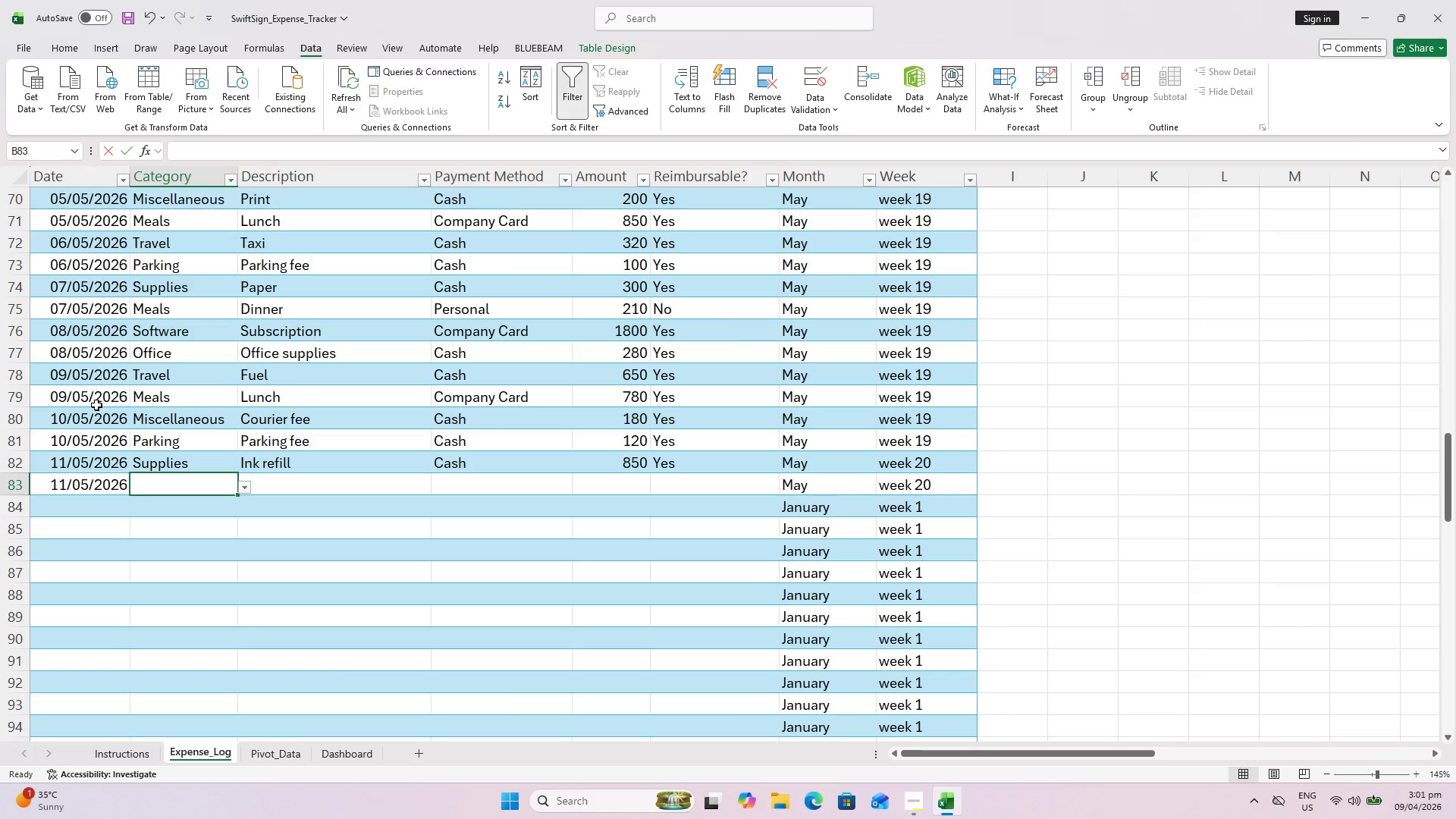 
key(M)
 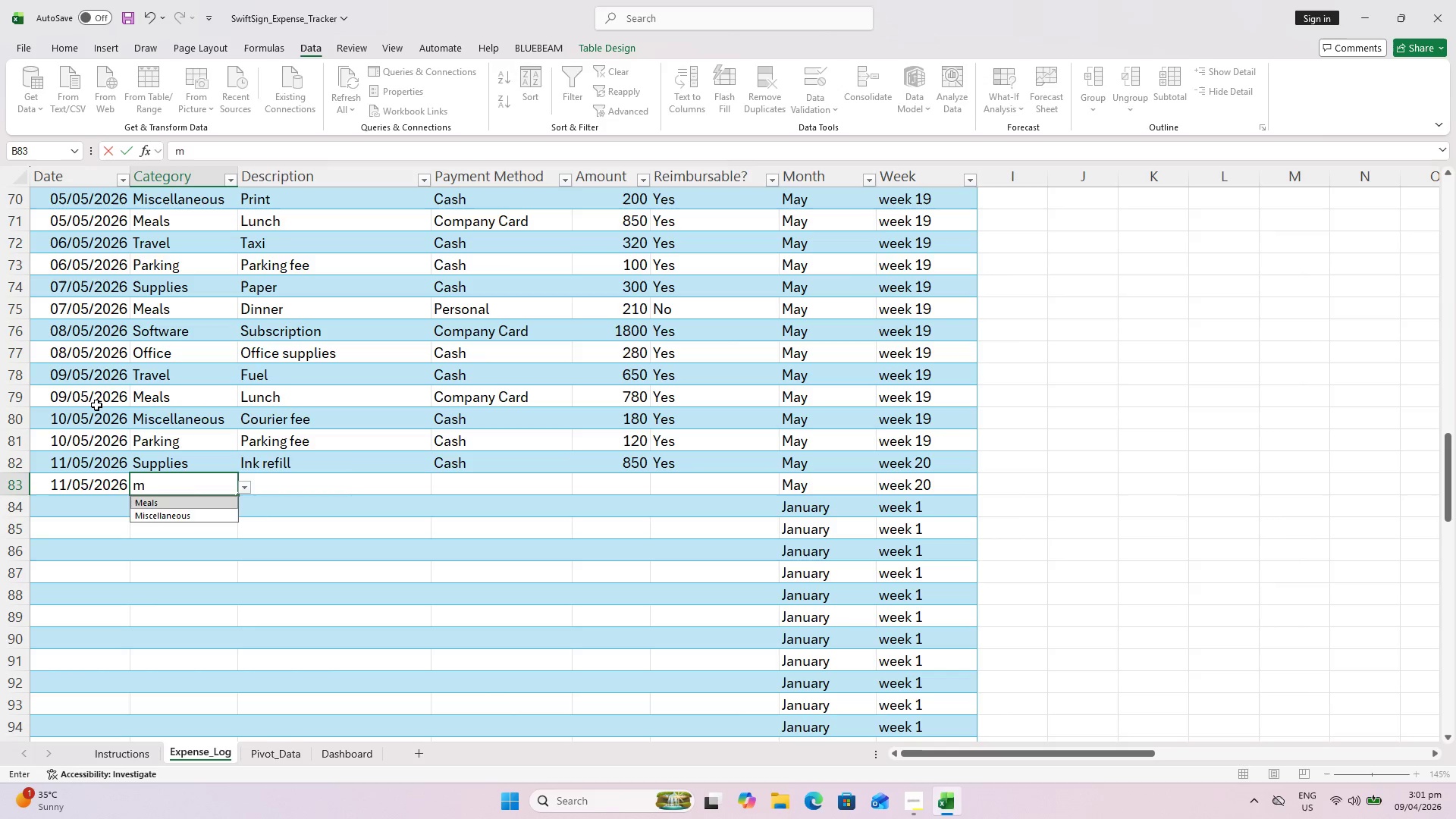 
key(ArrowRight)
 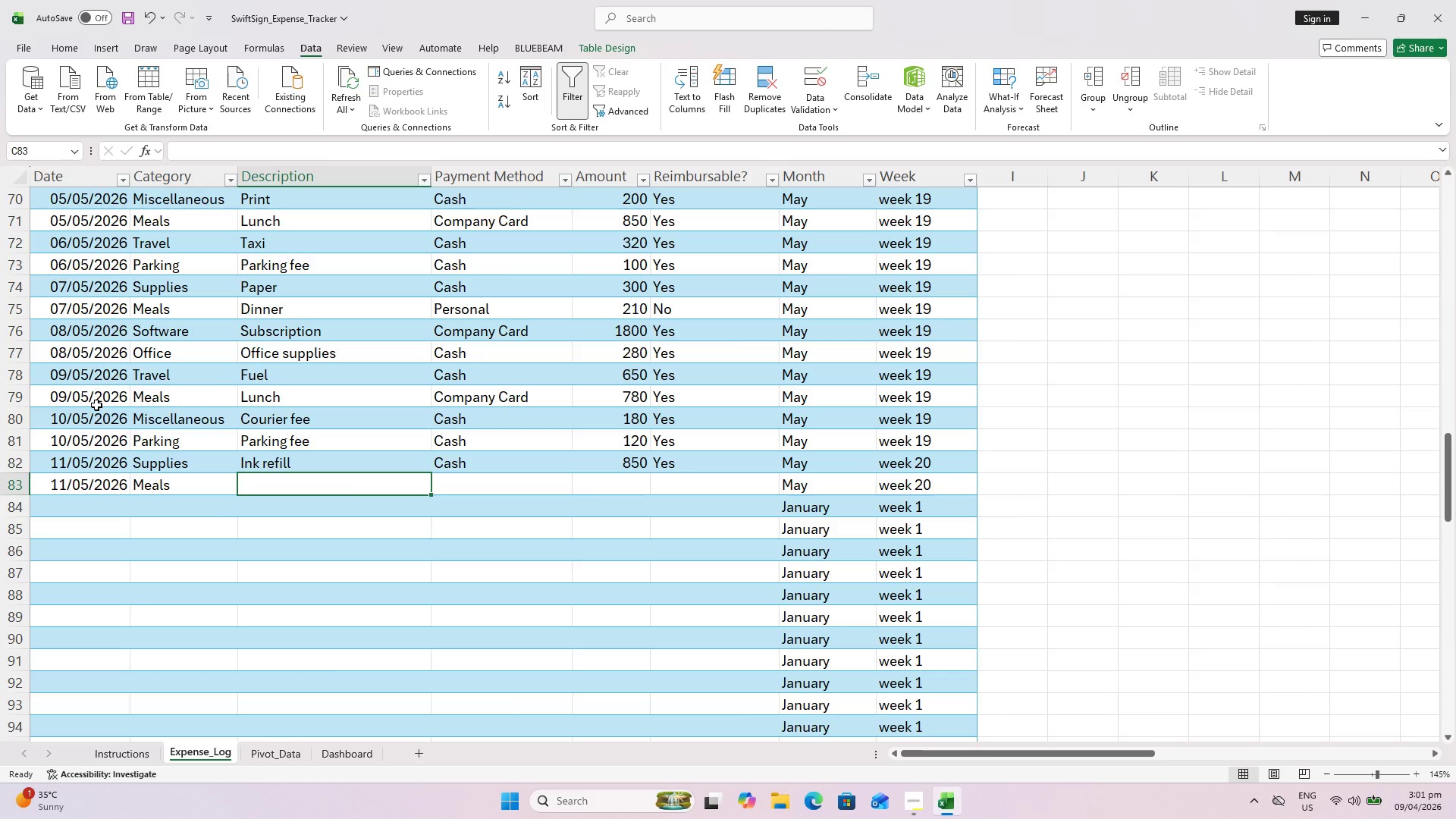 
type(Snack)
 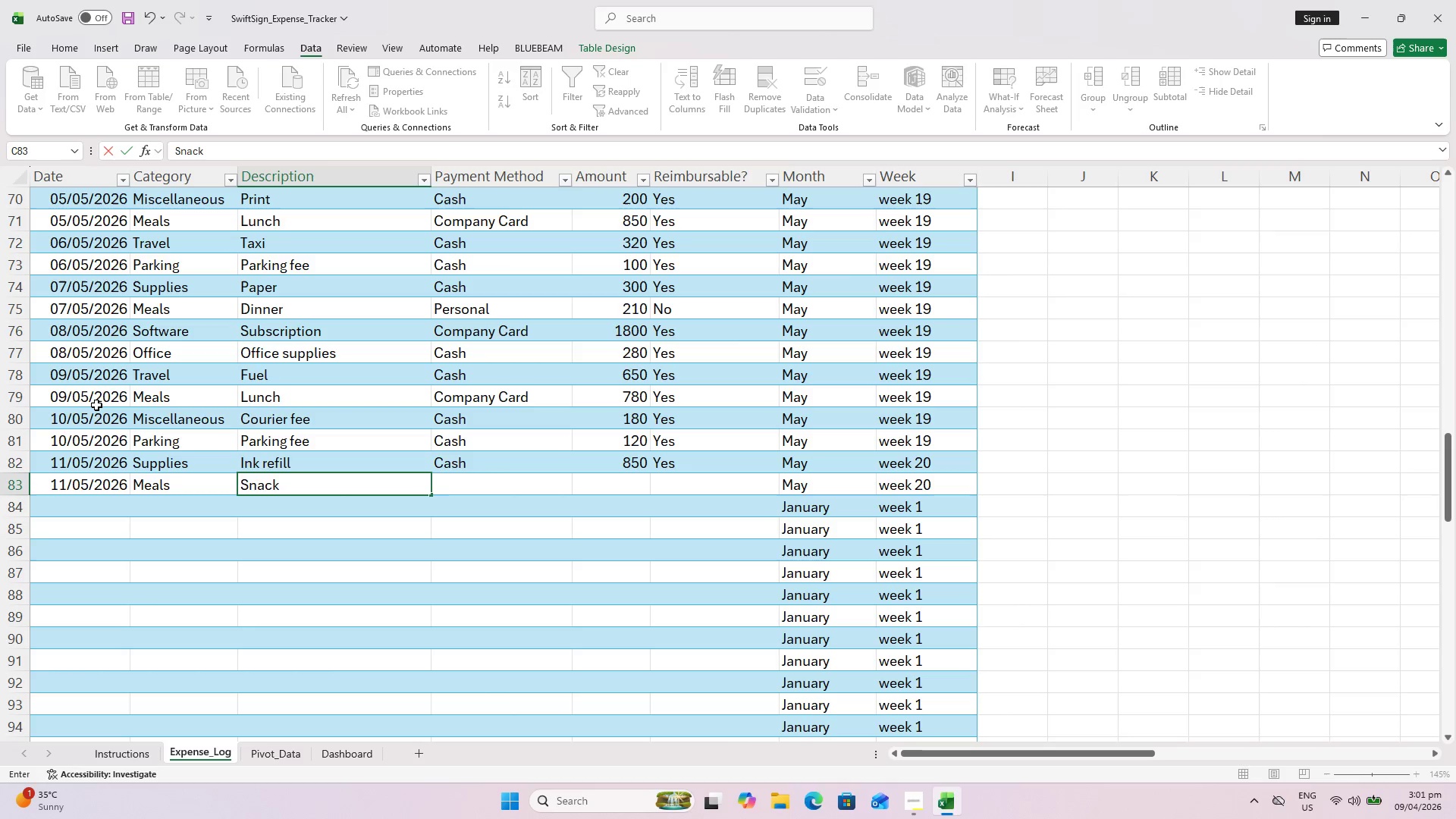 
key(ArrowRight)
 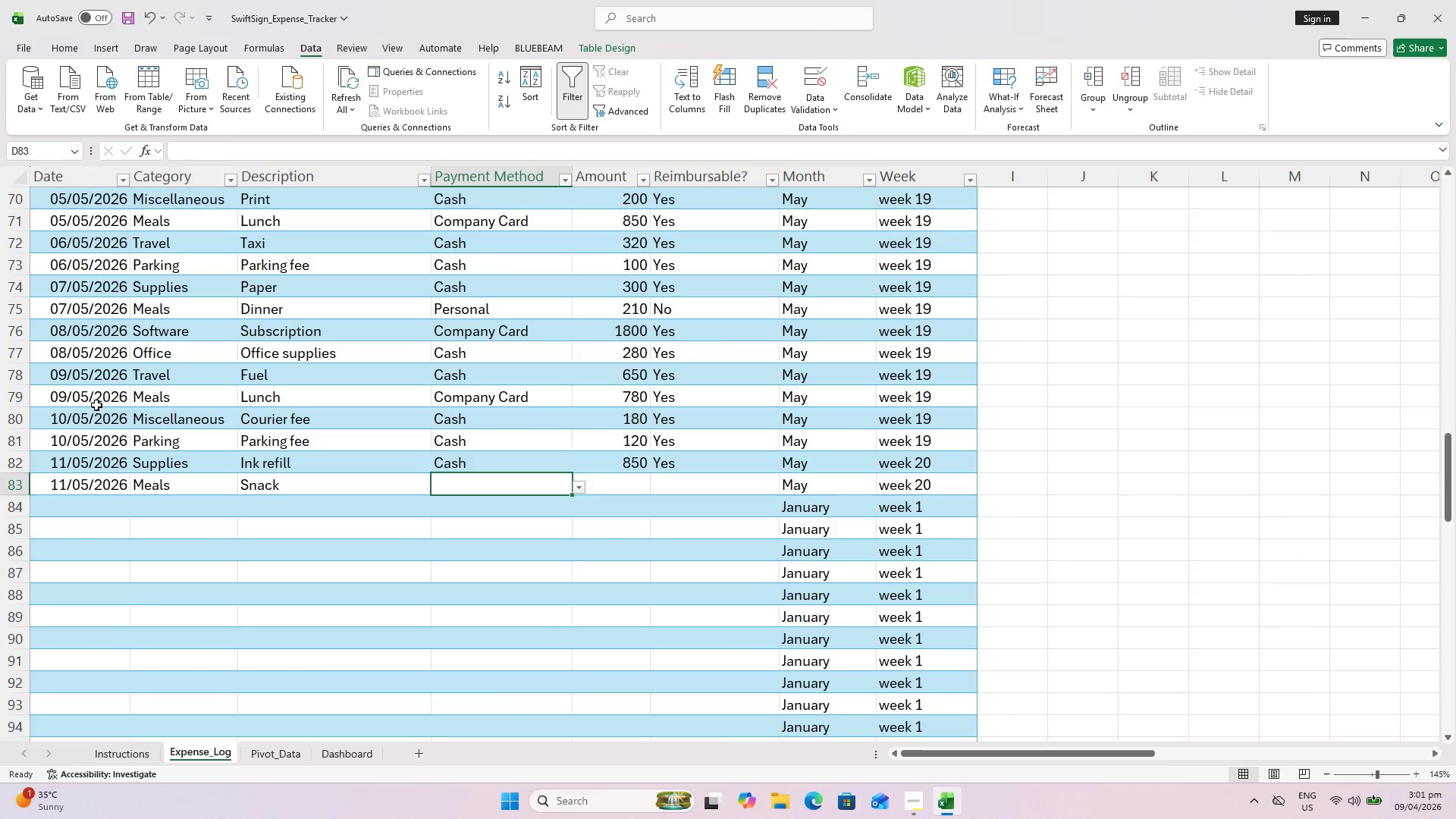 
key(Shift+ShiftLeft)
 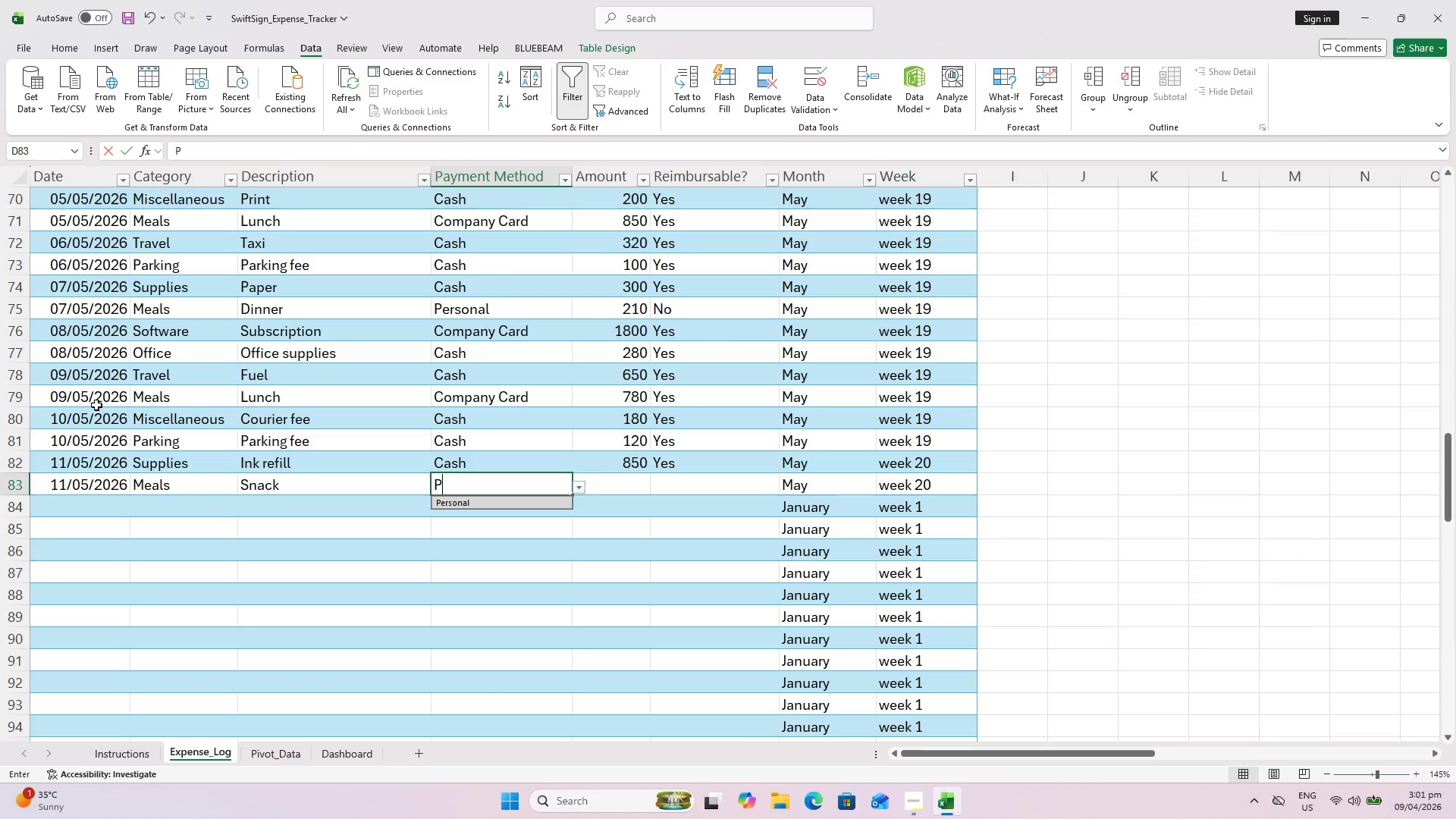 
key(Shift+P)
 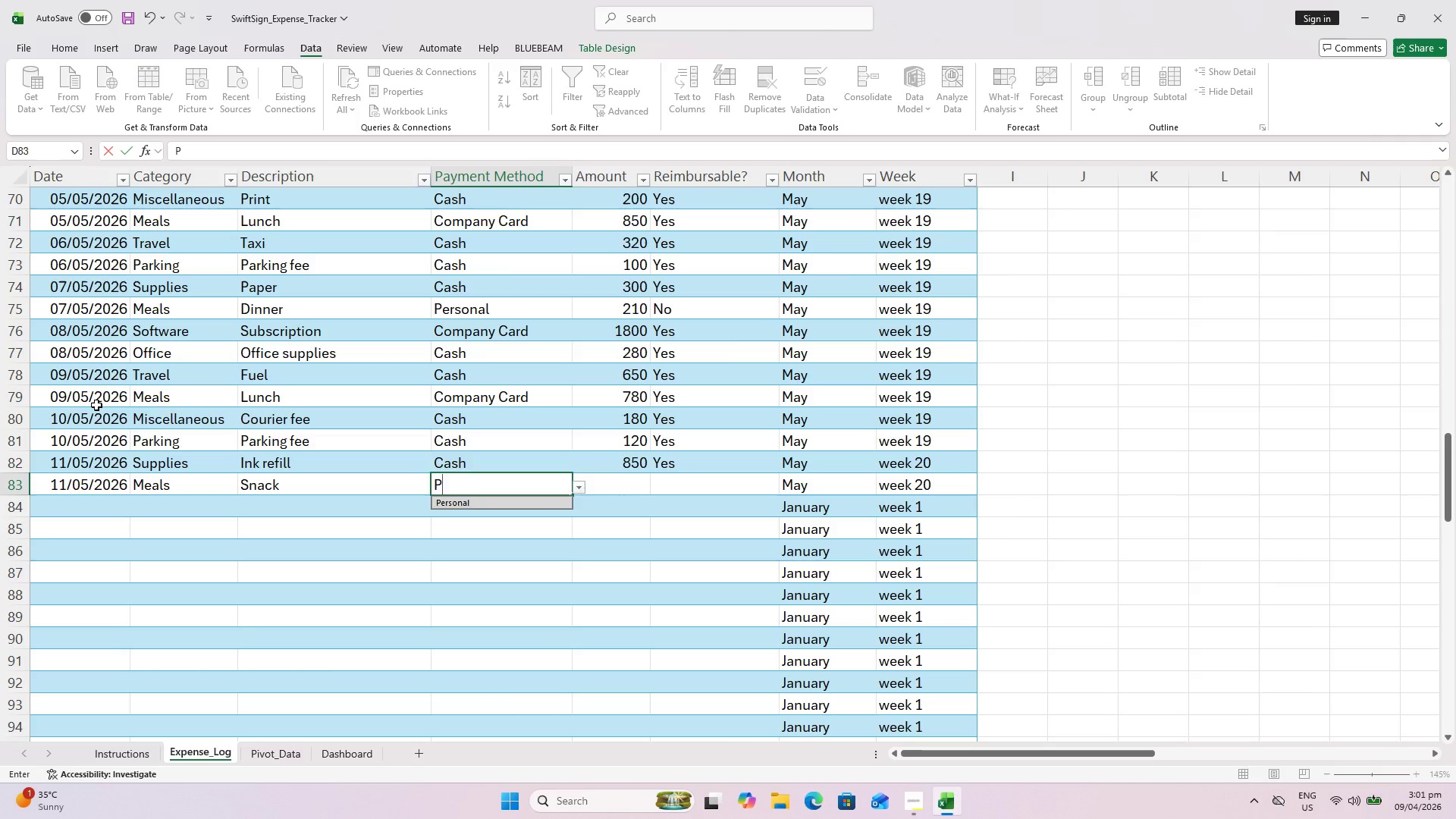 
key(ArrowRight)
 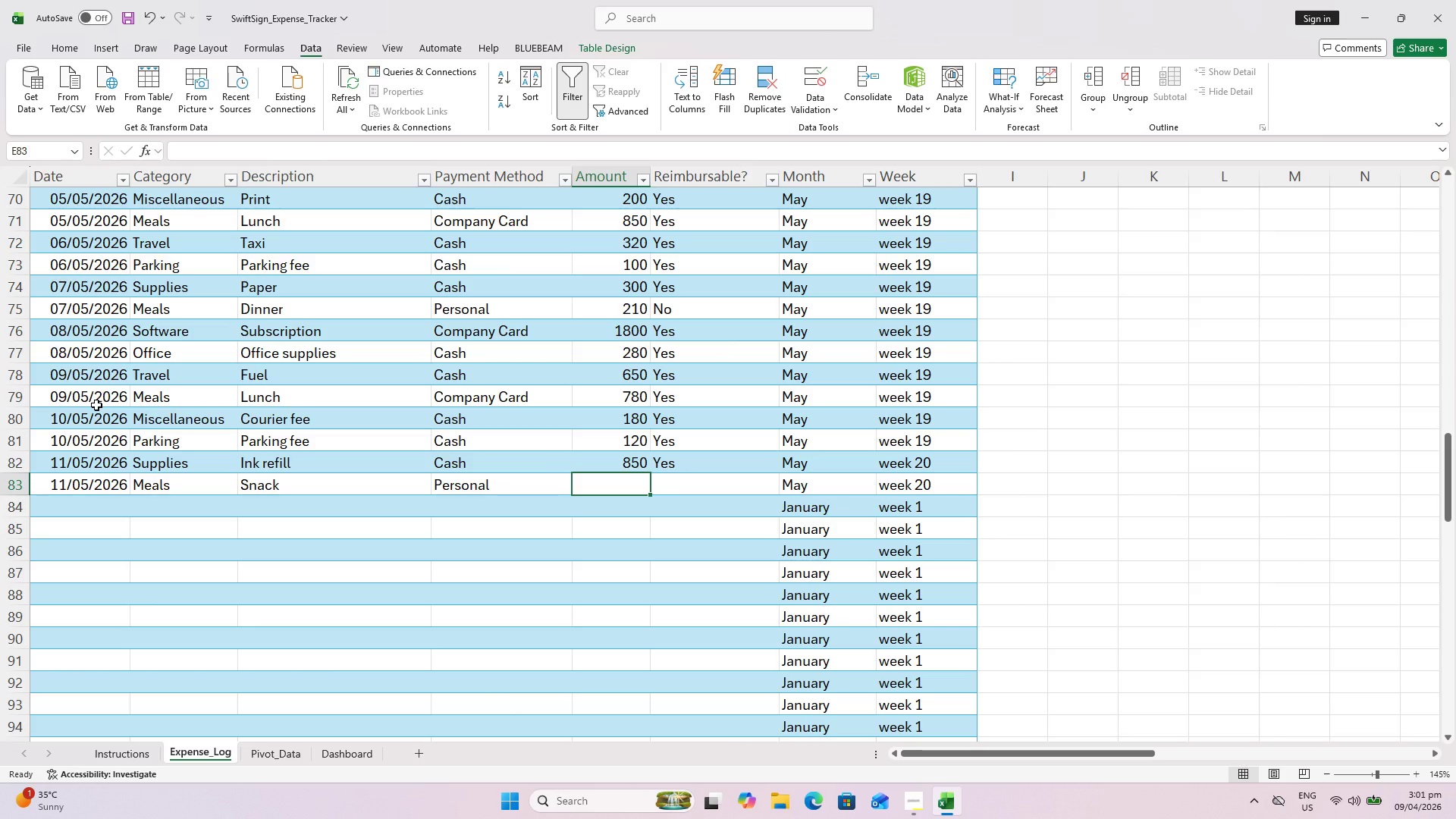 
type(12)
key(Backspace)
type(30)
 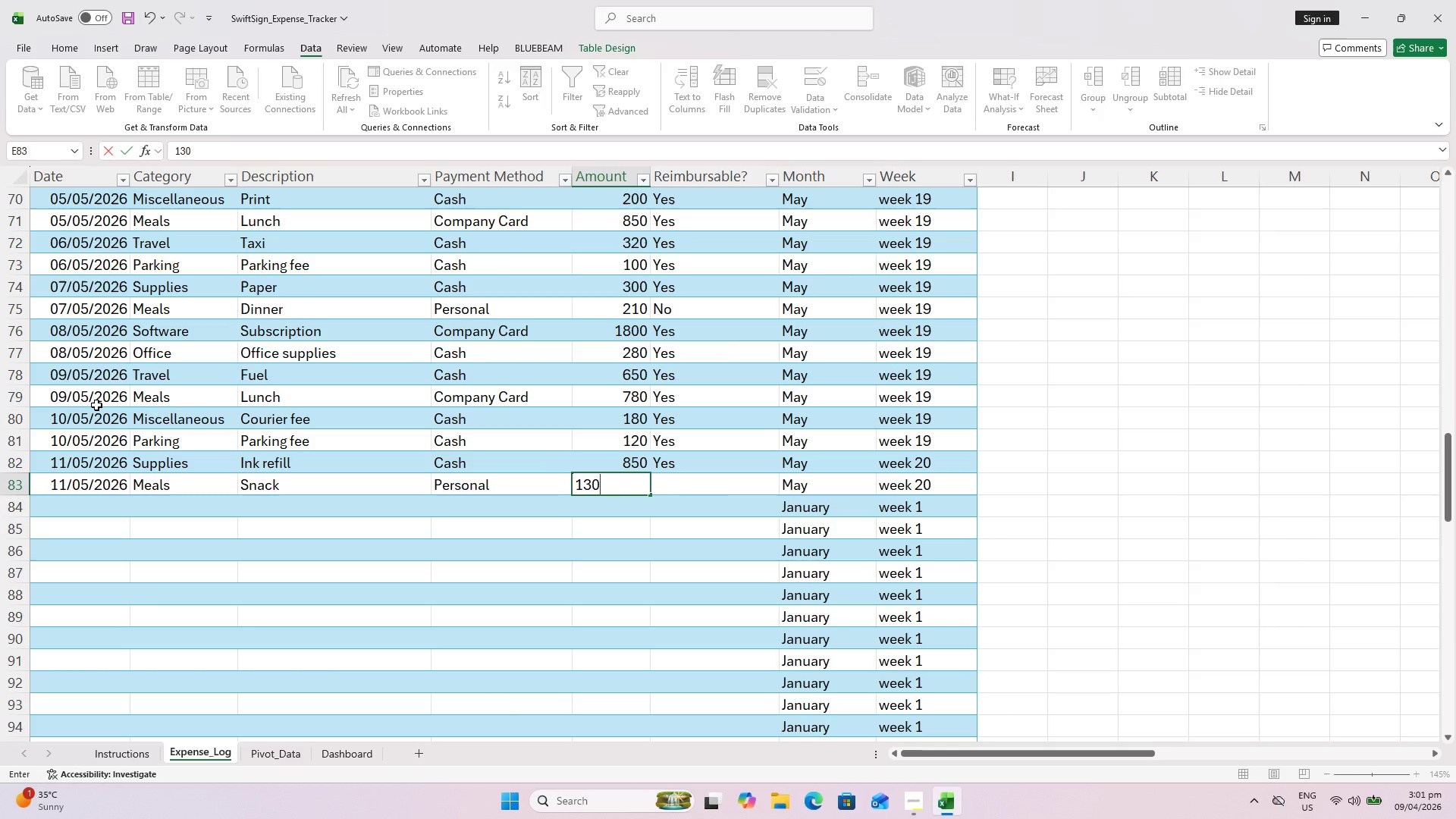 
key(ArrowRight)
 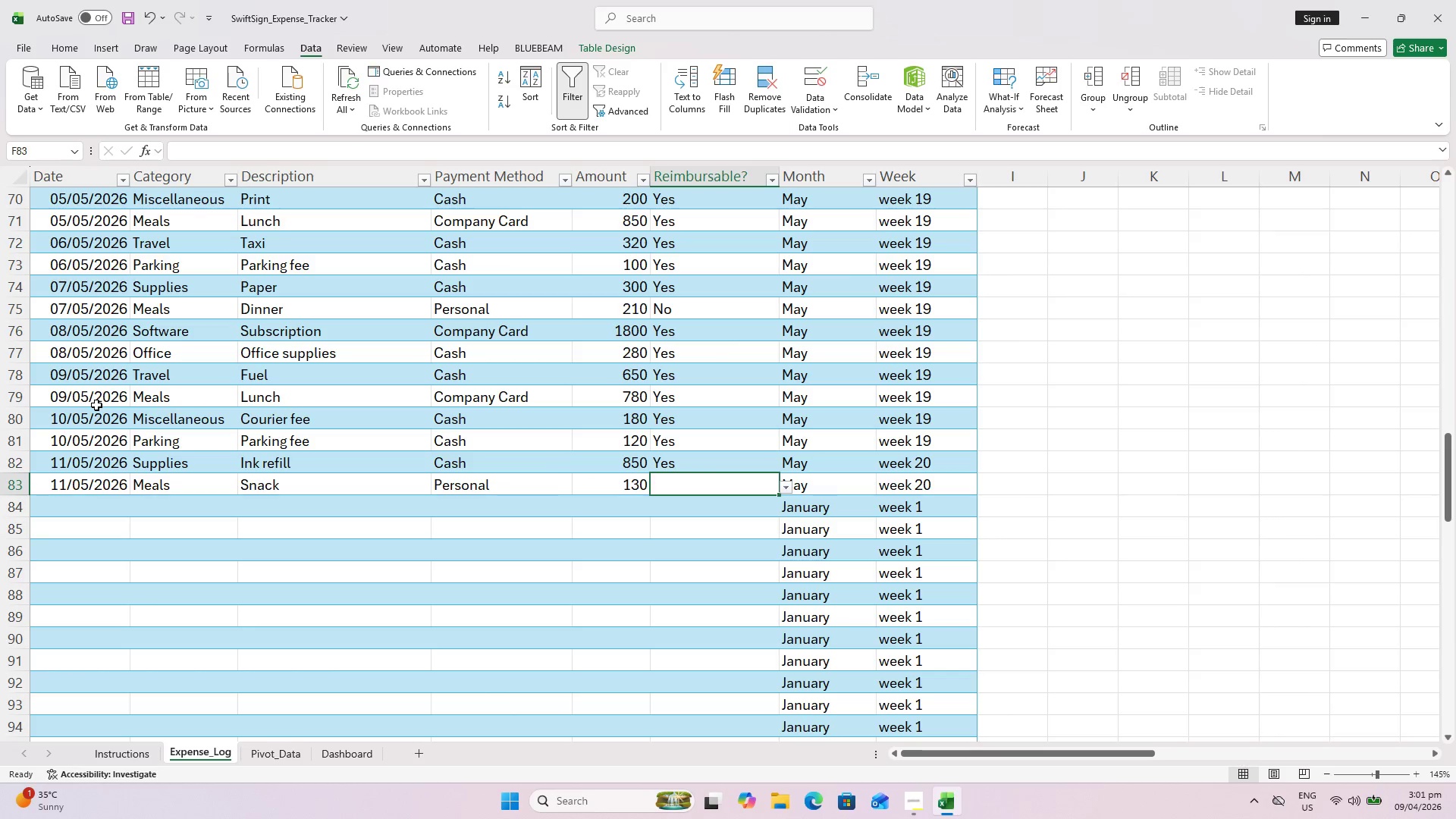 
key(N)
 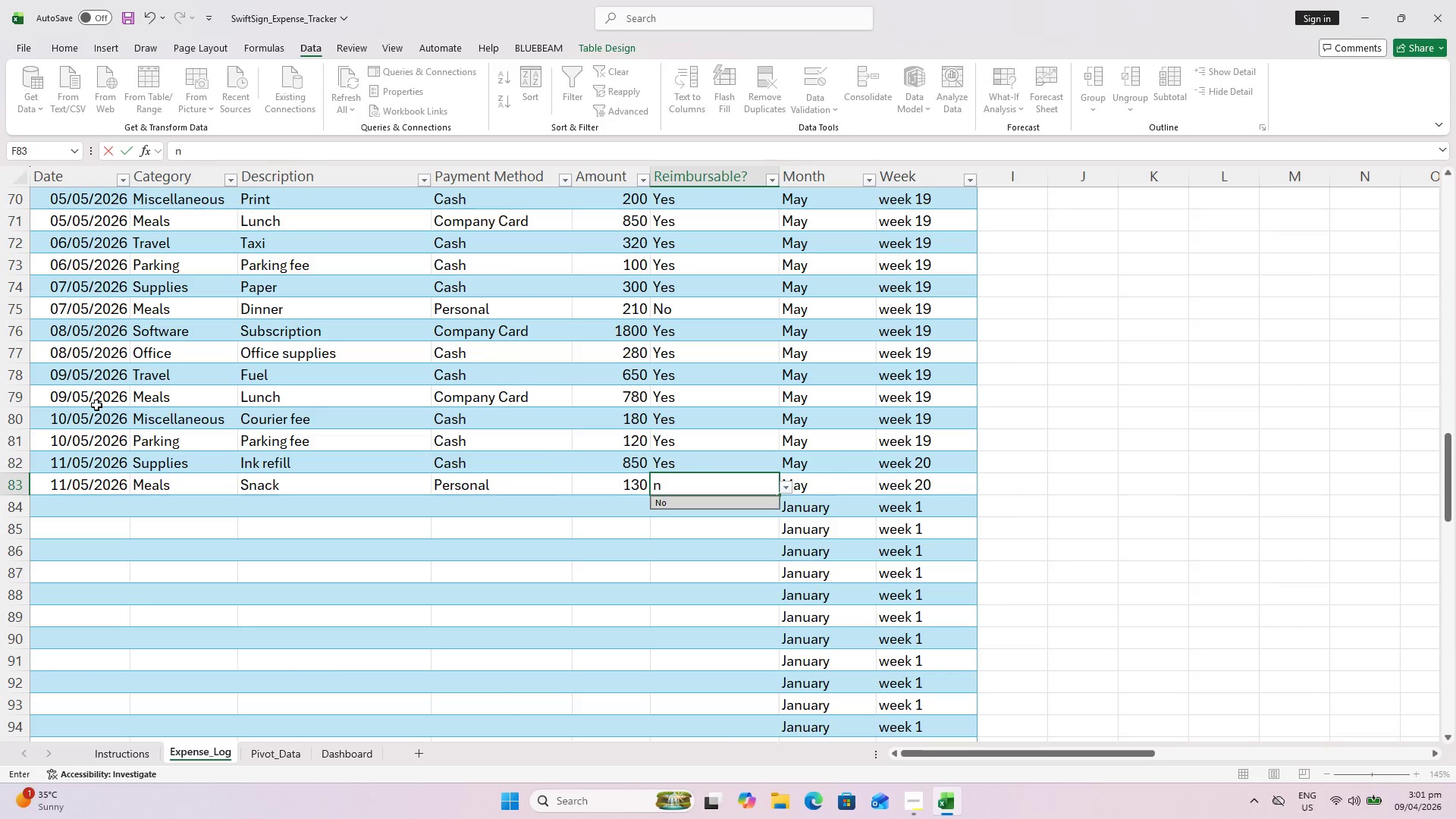 
key(ArrowRight)
 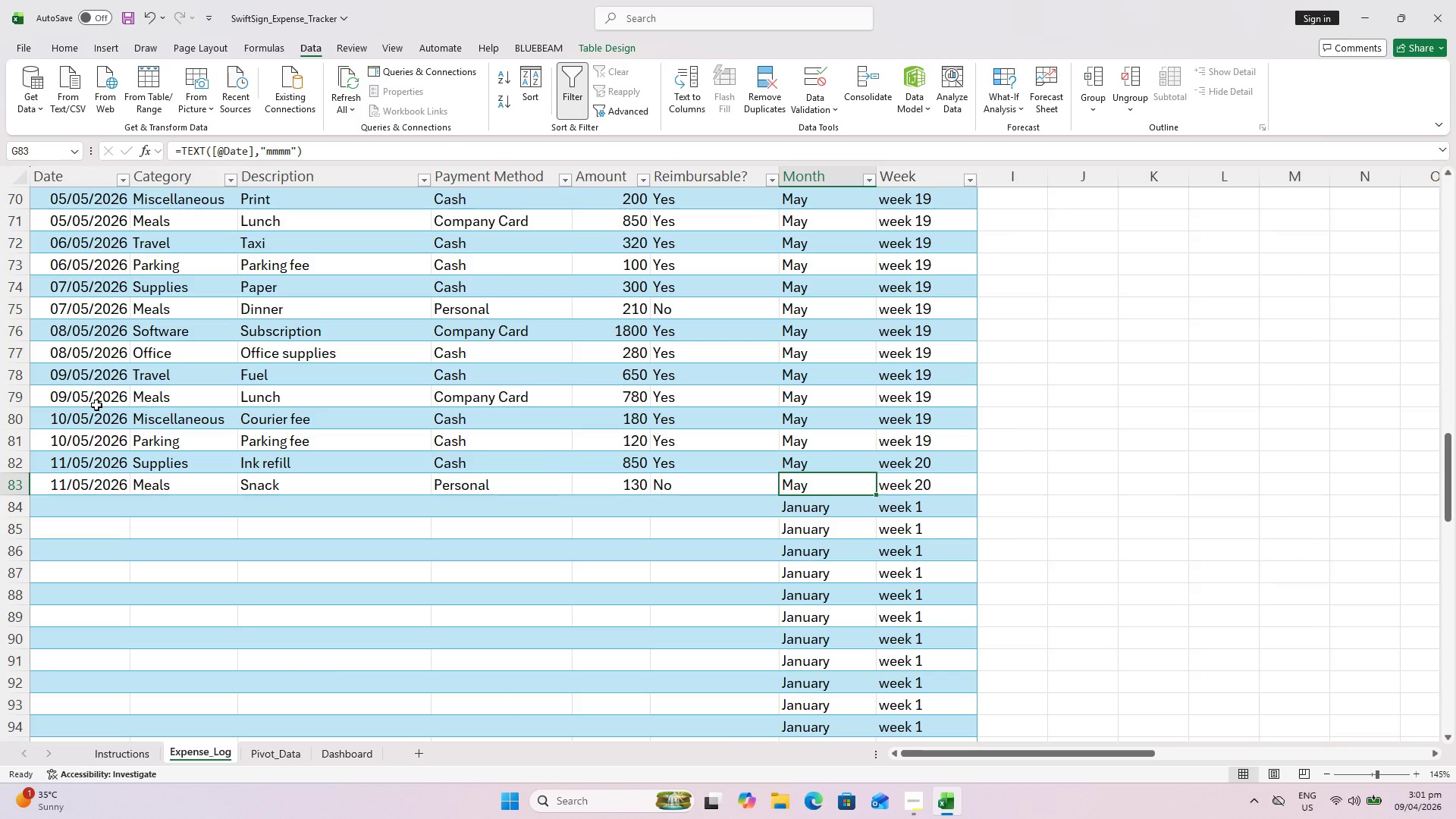 
key(ArrowLeft)
 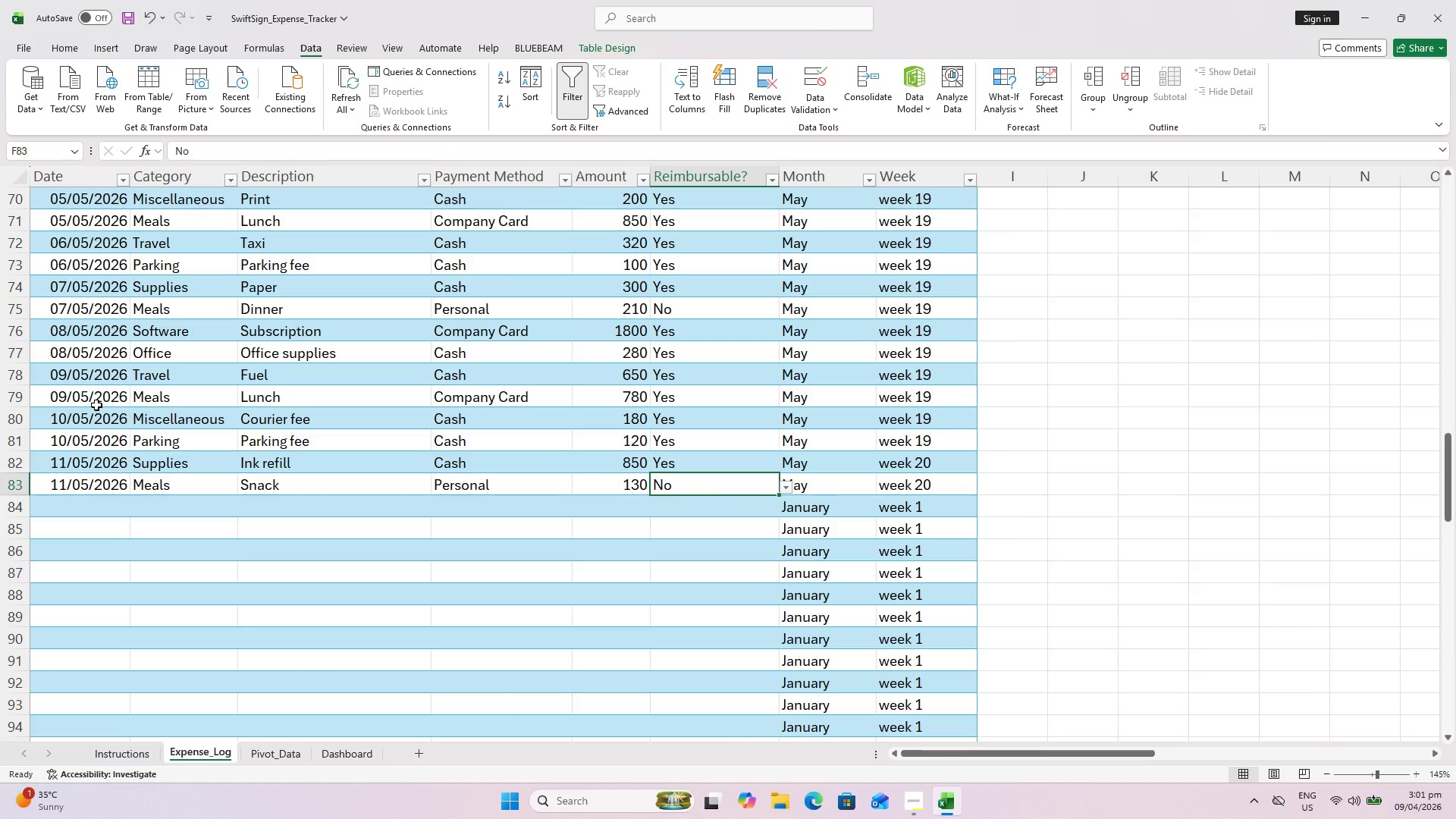 
hold_key(key=ControlLeft, duration=0.31)
 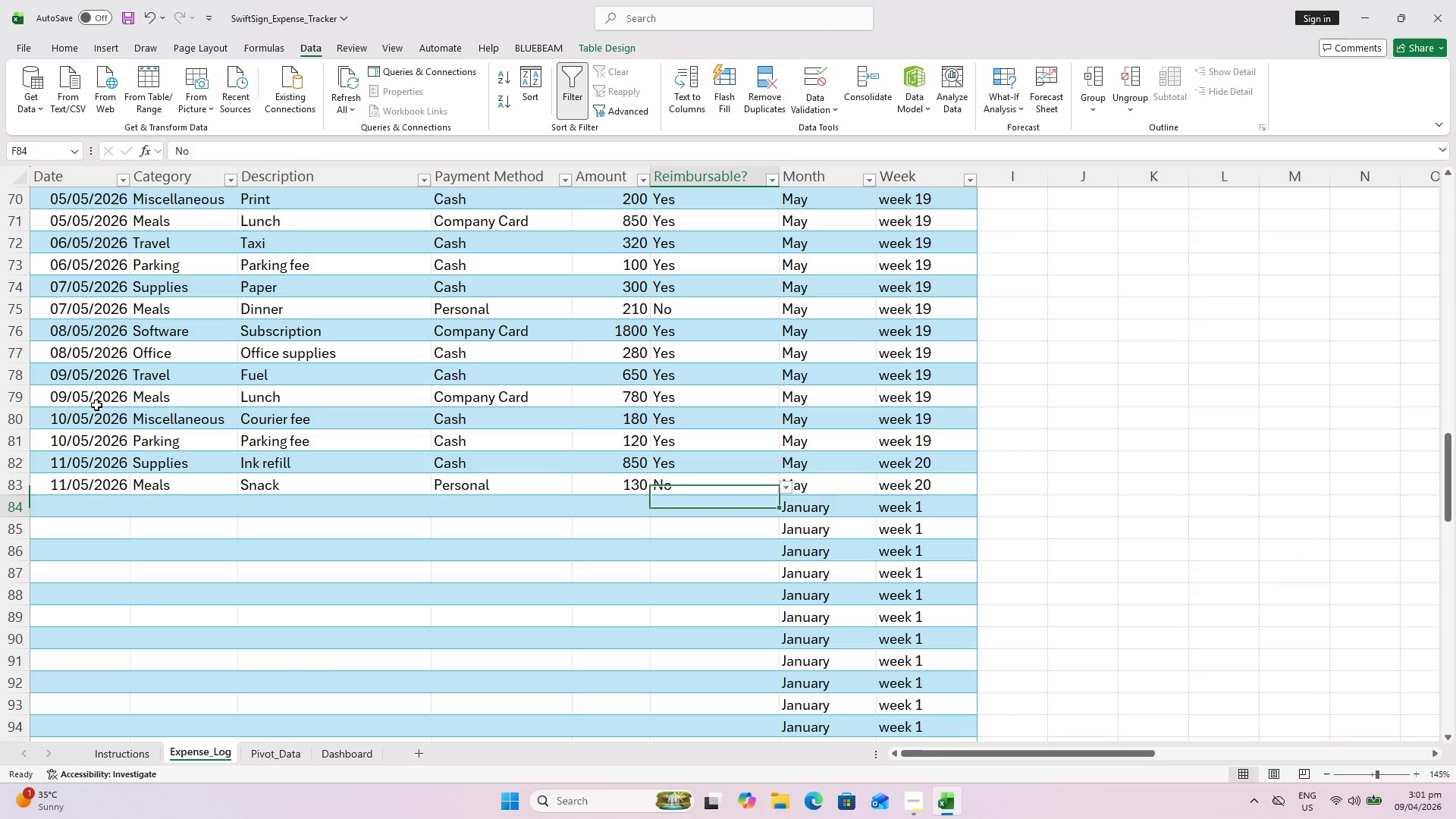 
key(Enter)
 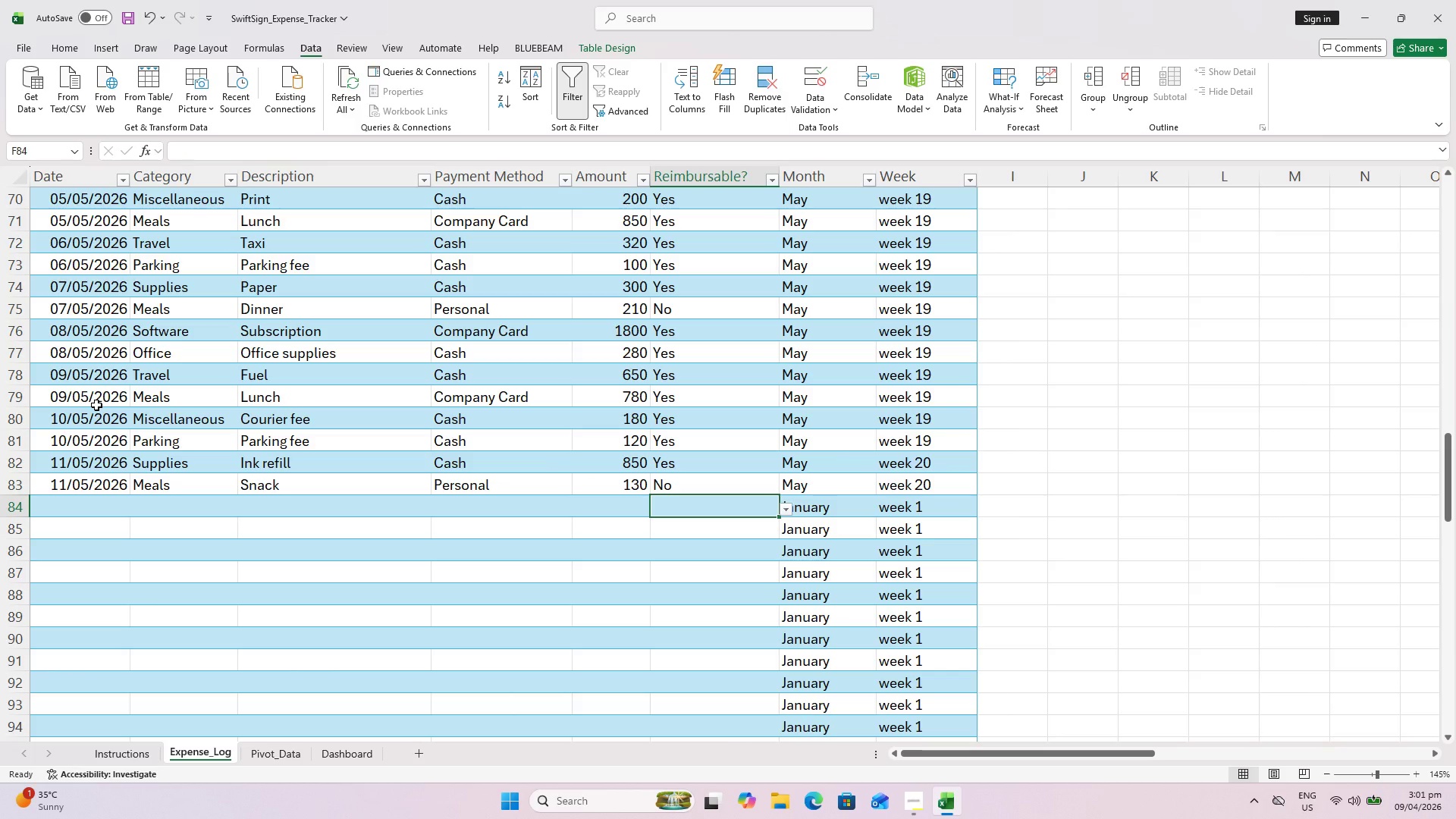 
key(Control+ControlLeft)
 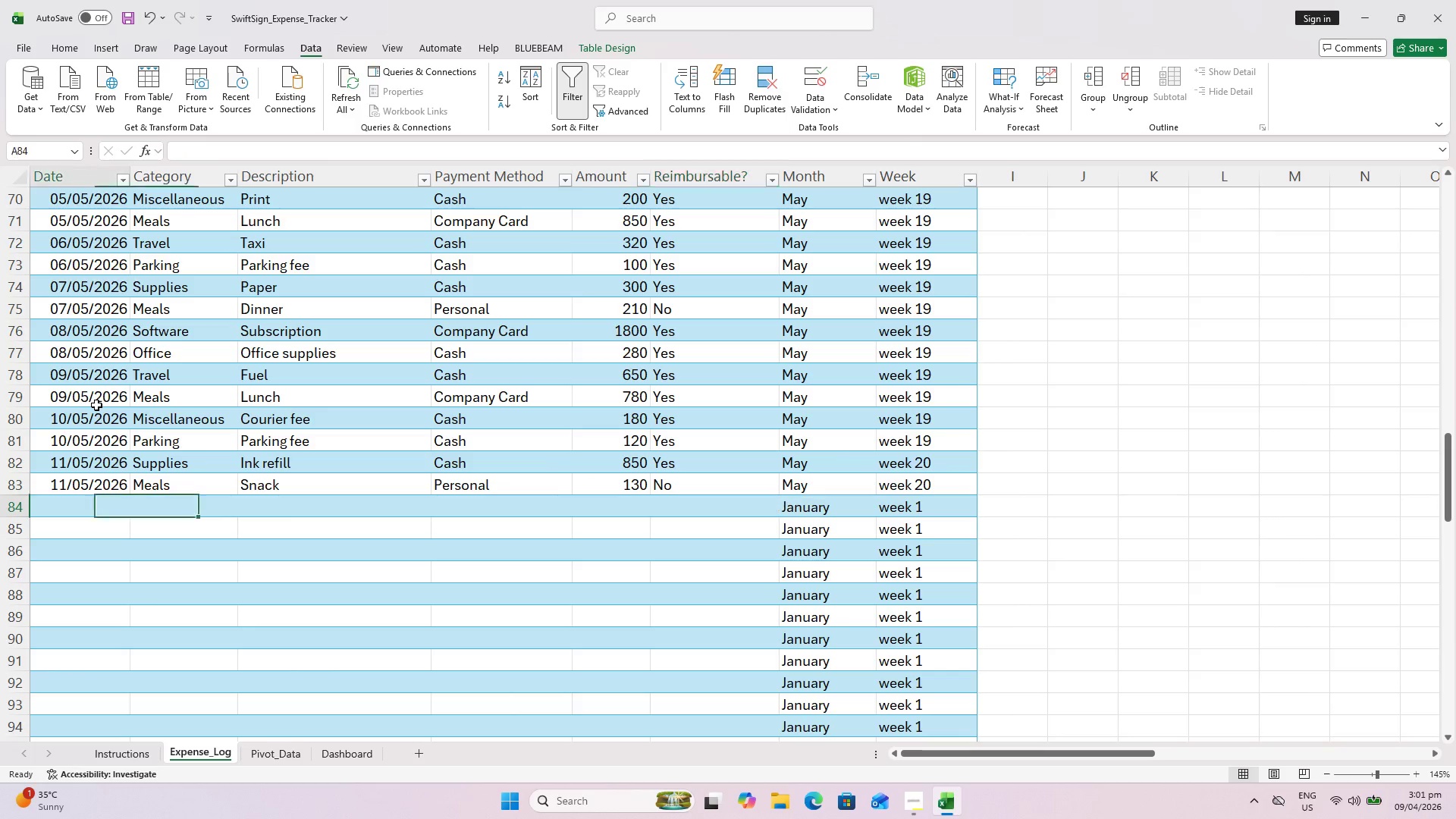 
key(Control+ArrowLeft)
 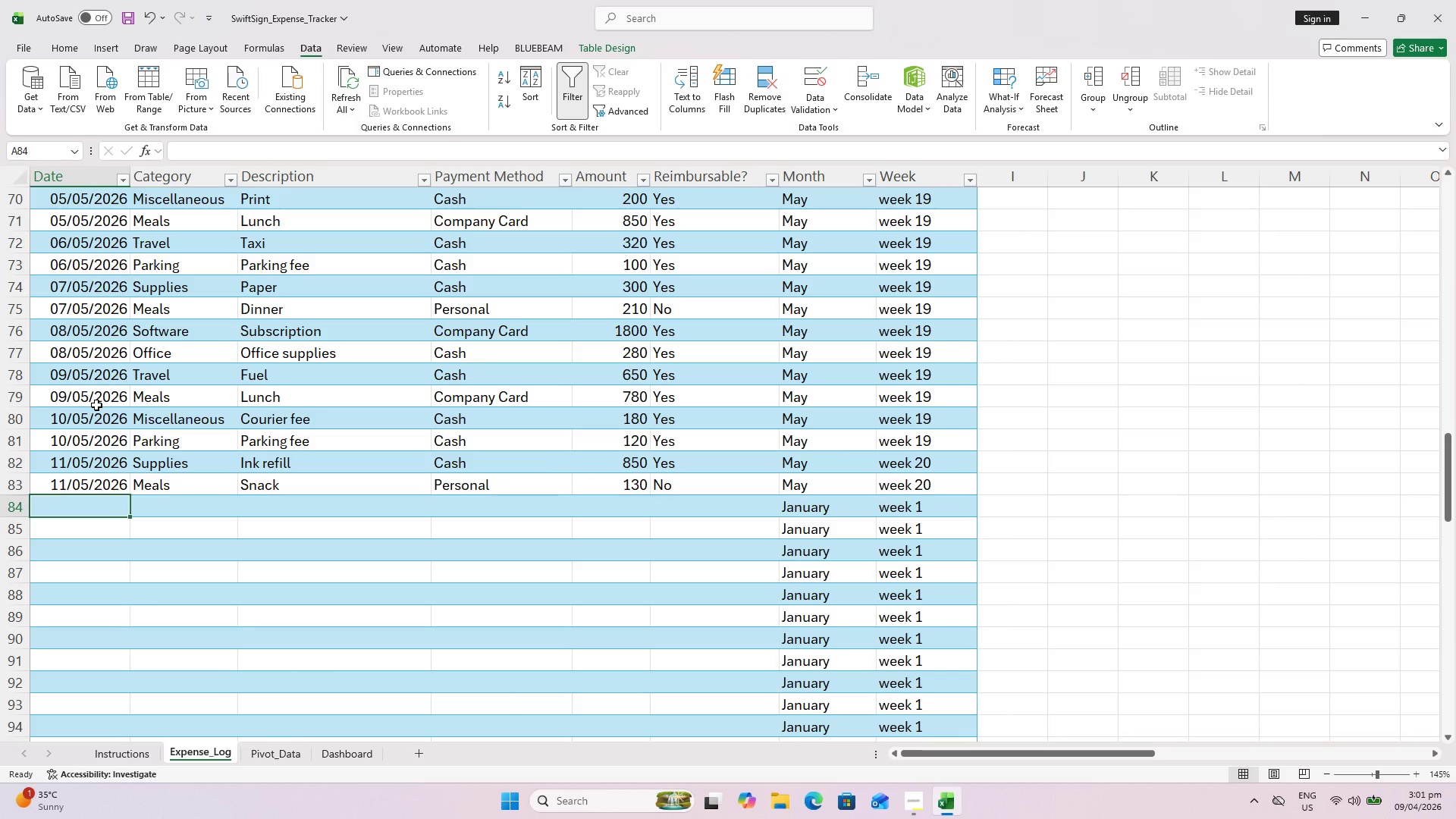 
type(12/5/26)
 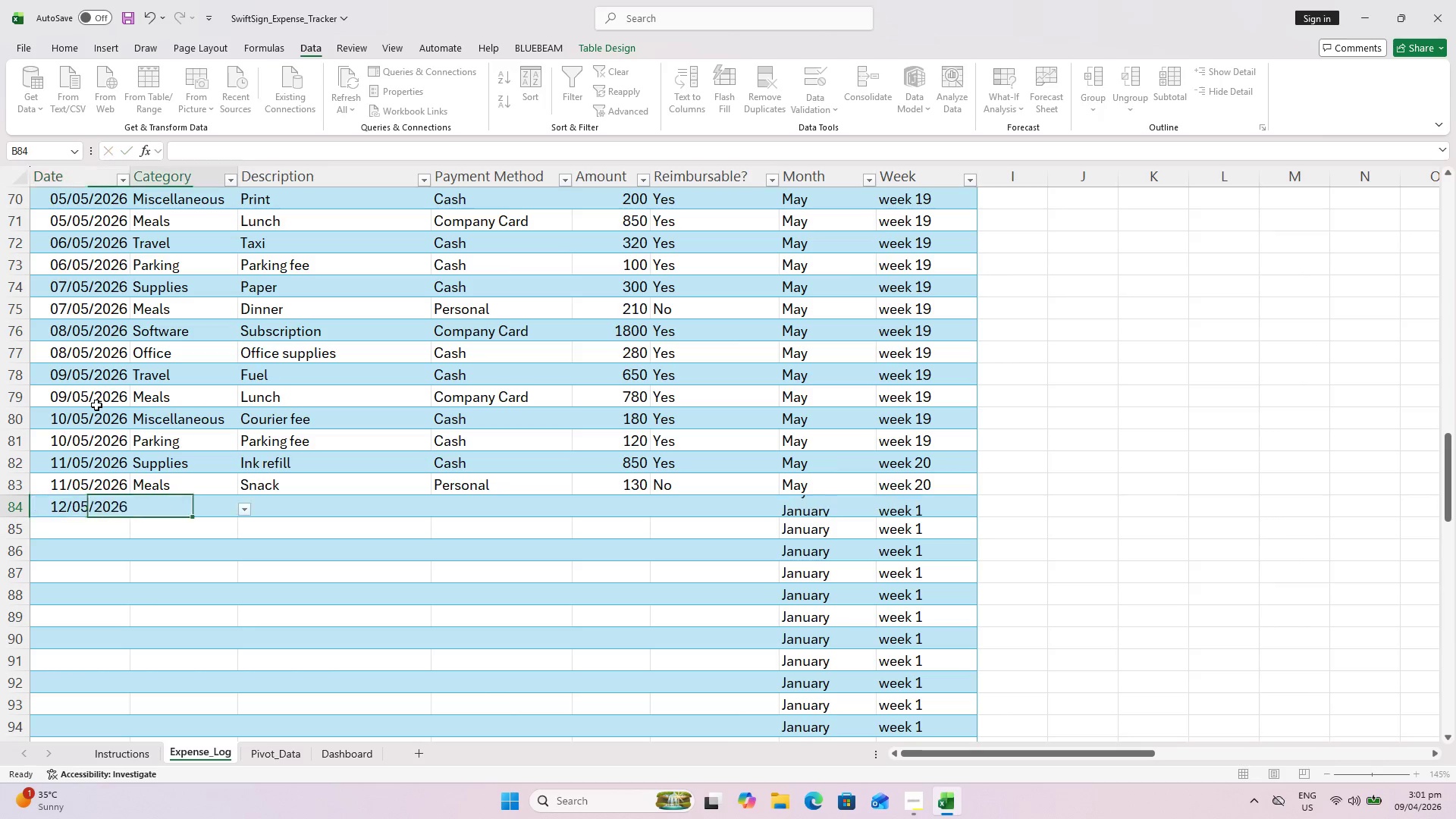 
key(ArrowRight)
 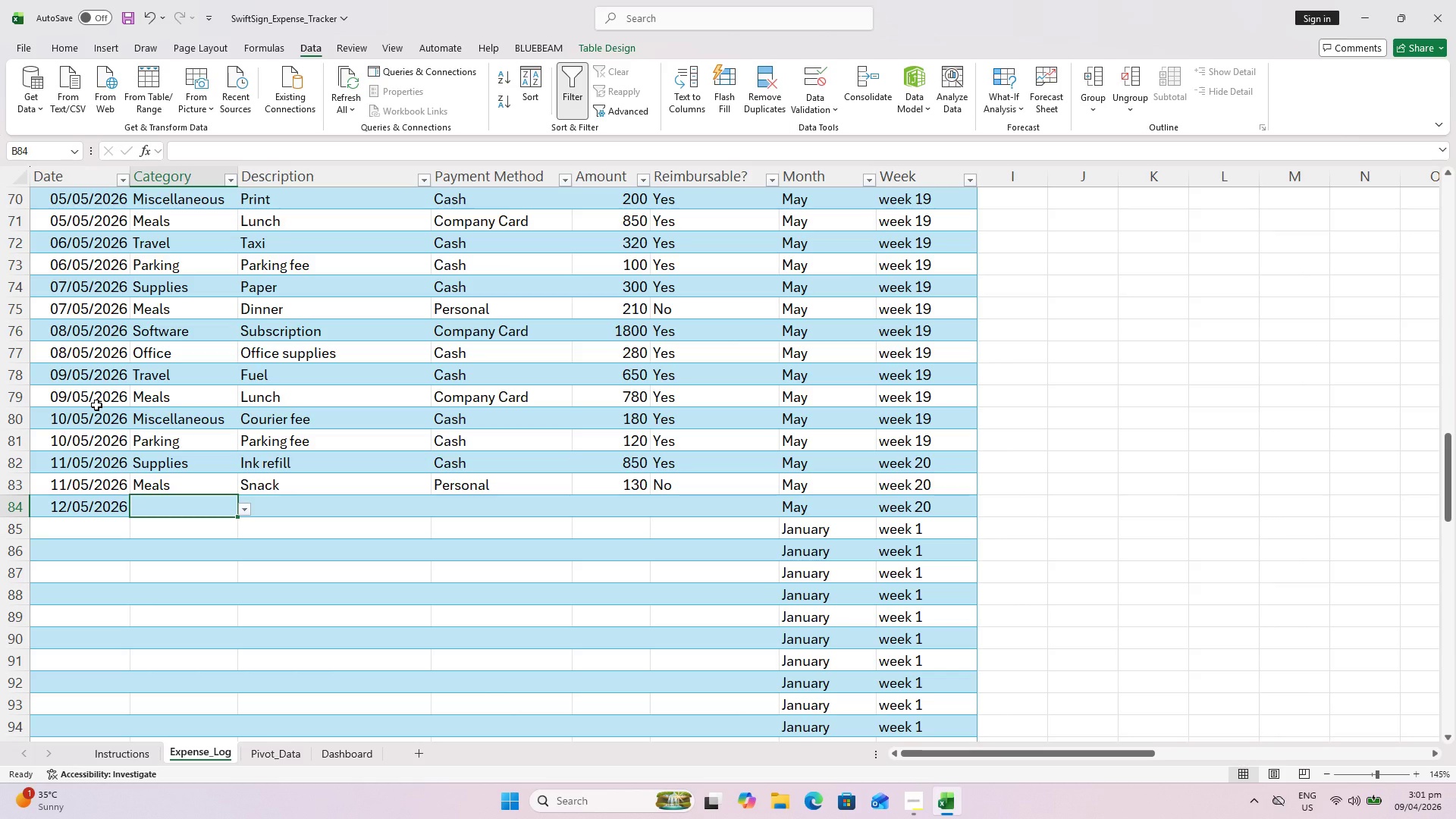 
key(Shift+T)
 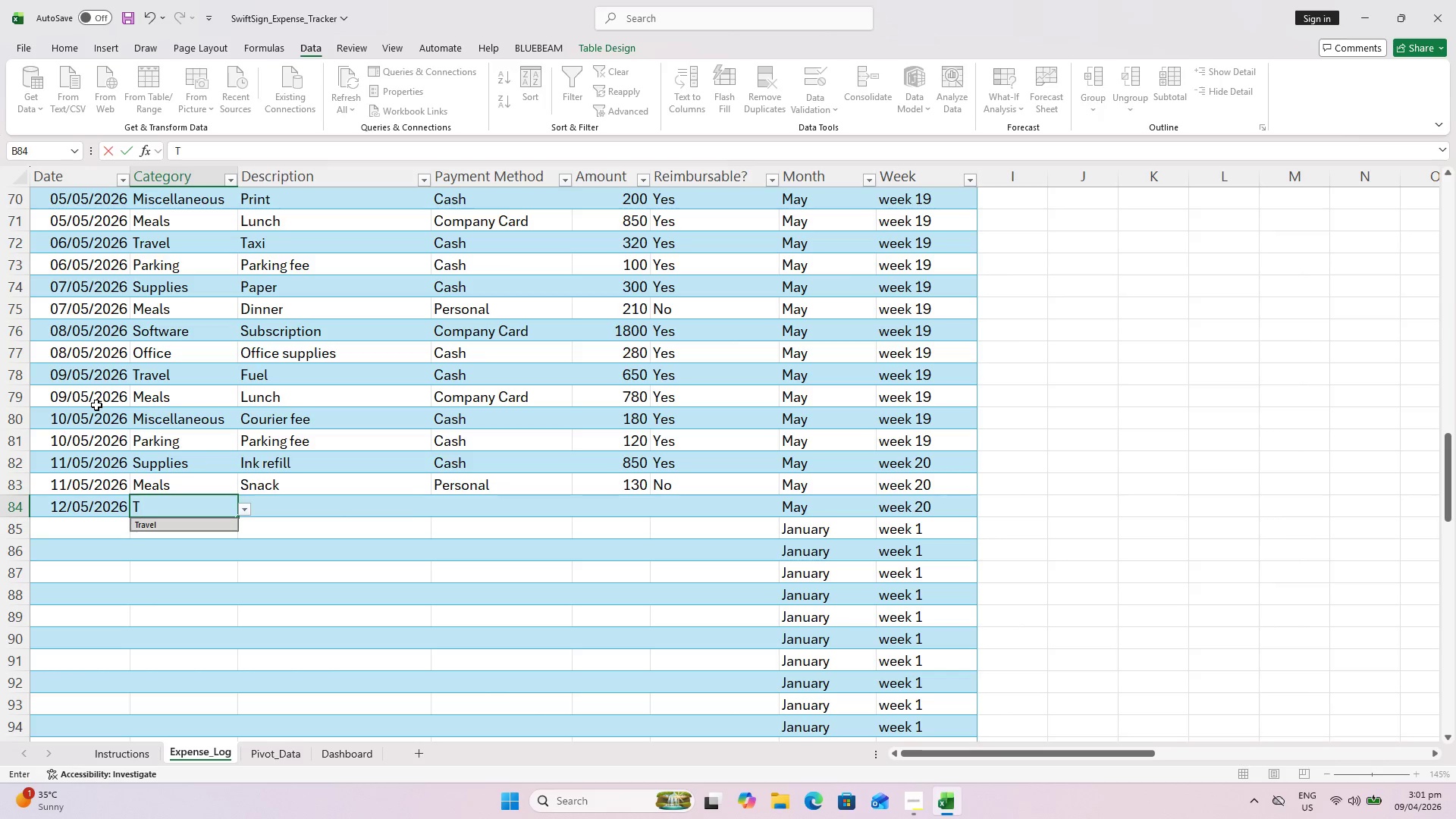 
key(ArrowRight)
 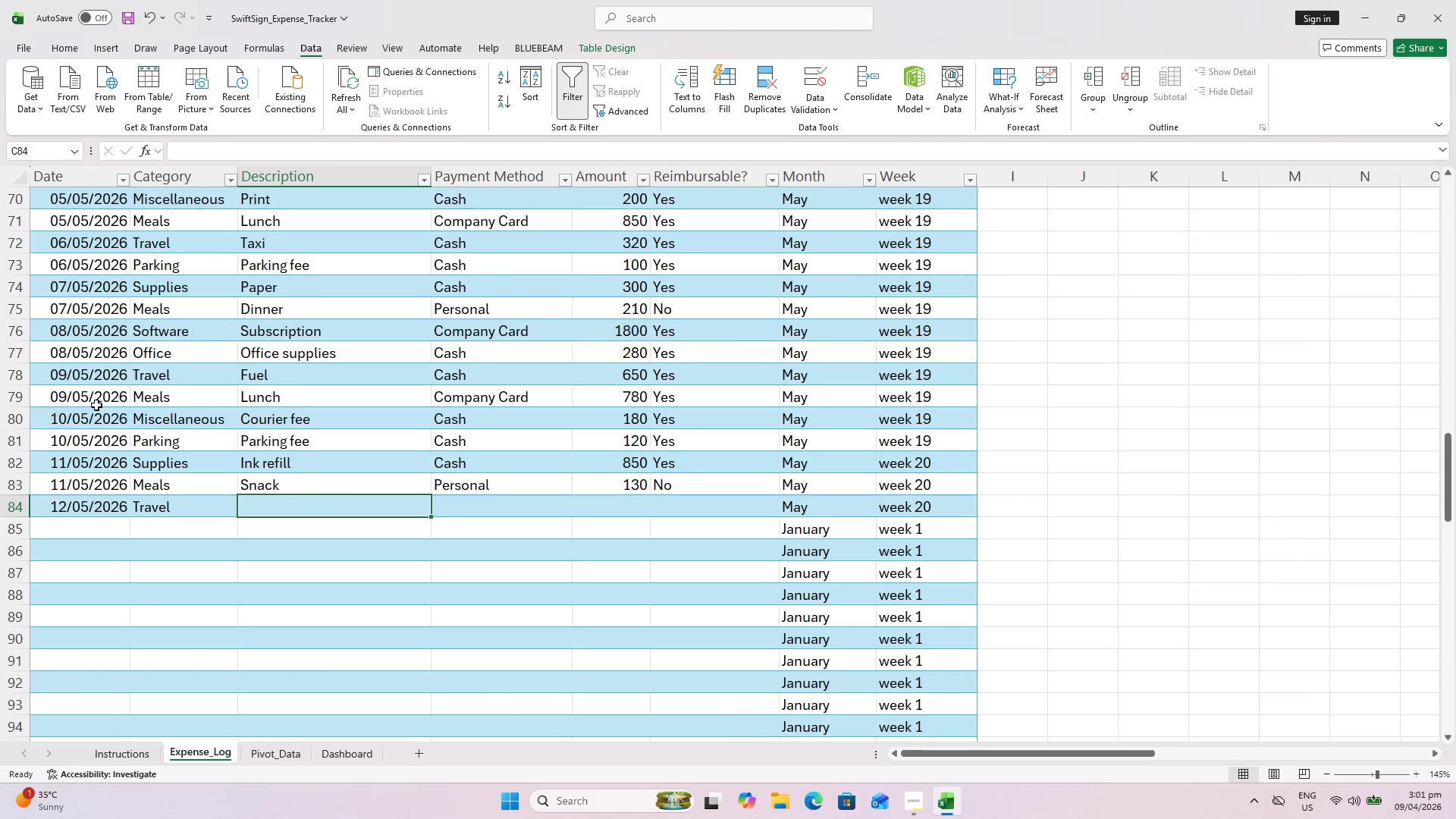 
type(Taxi)
 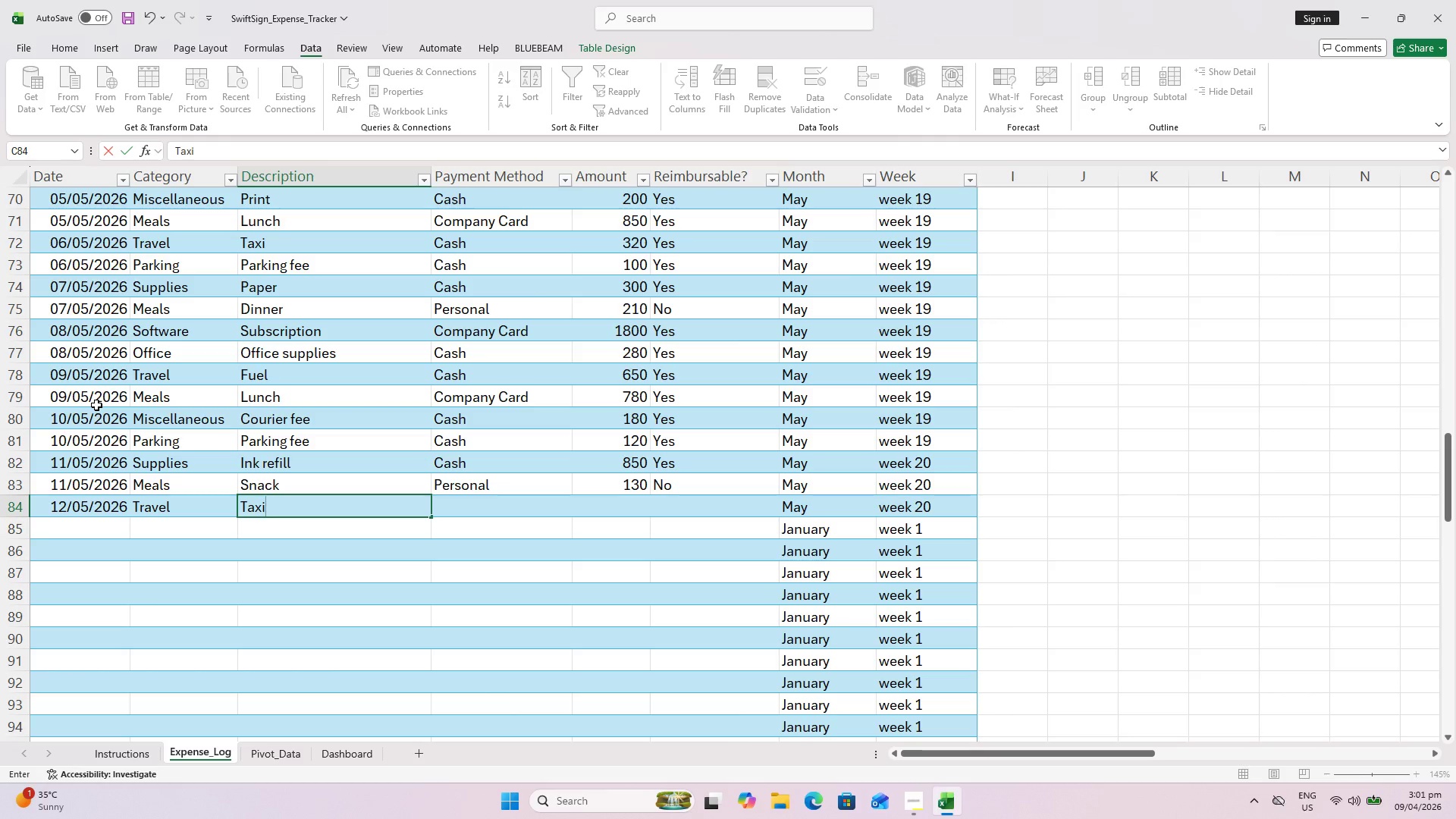 
key(ArrowDown)
 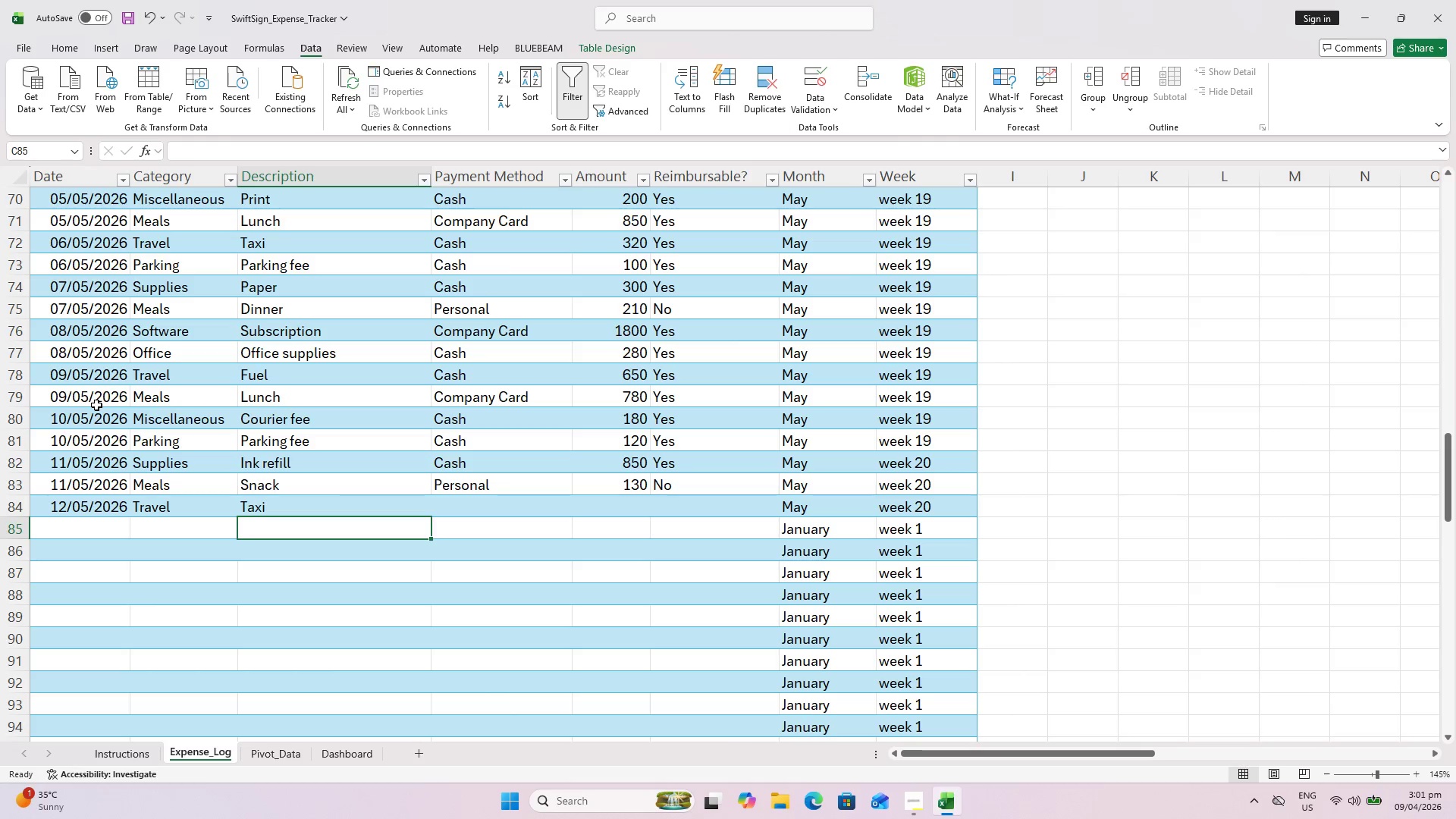 
type(Cash)
 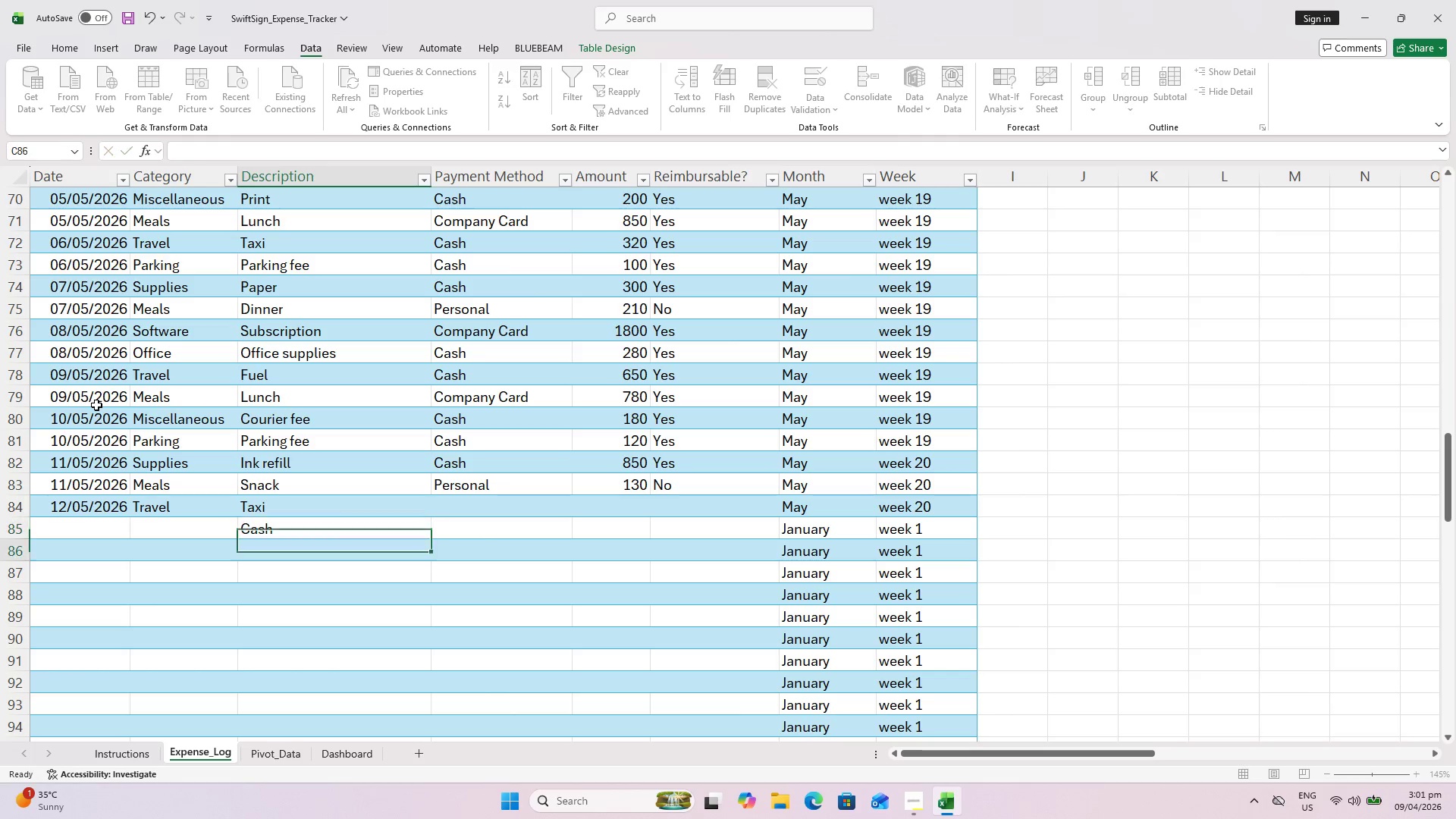 
key(ArrowDown)
 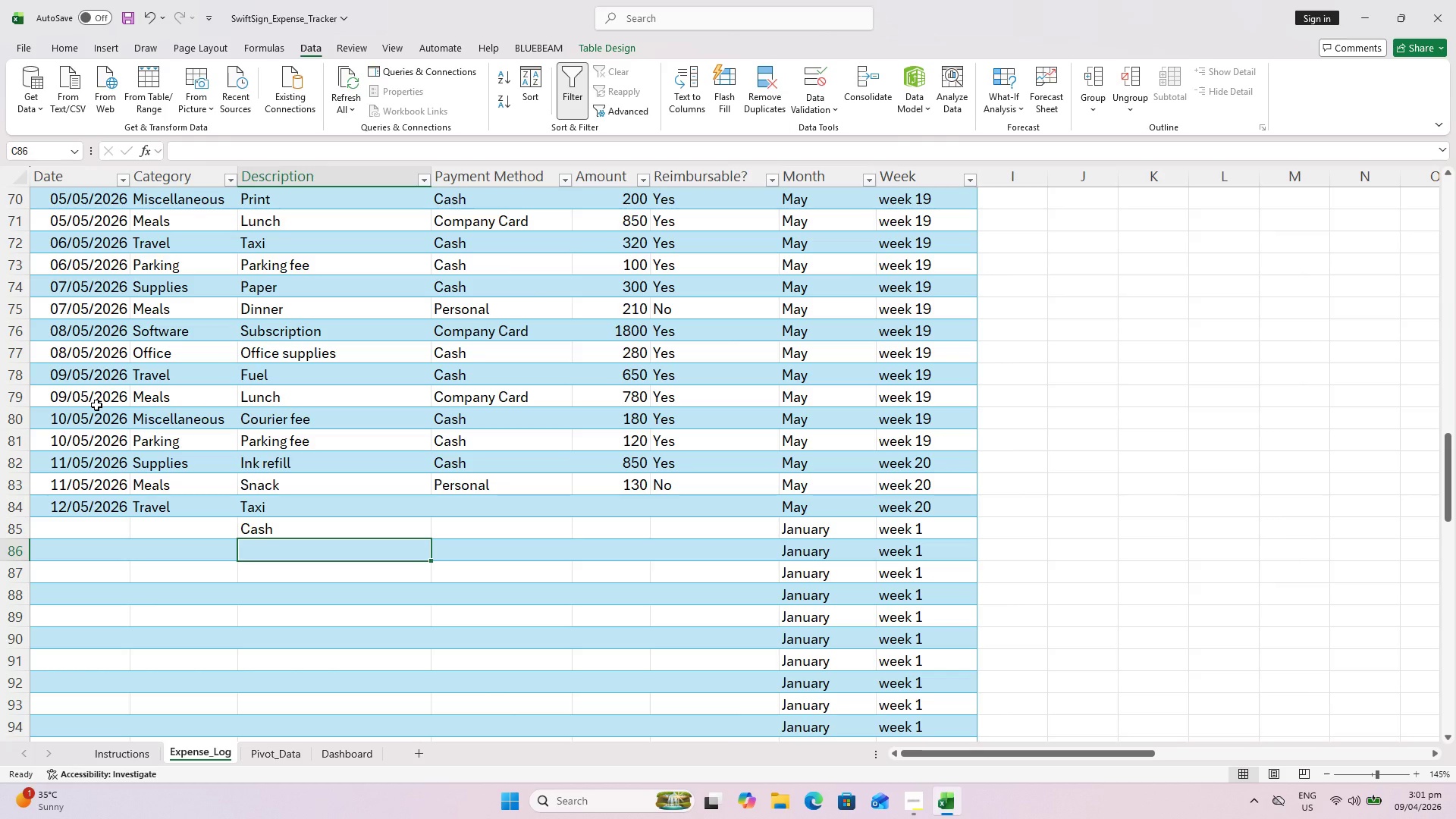 
key(Control+Z)
 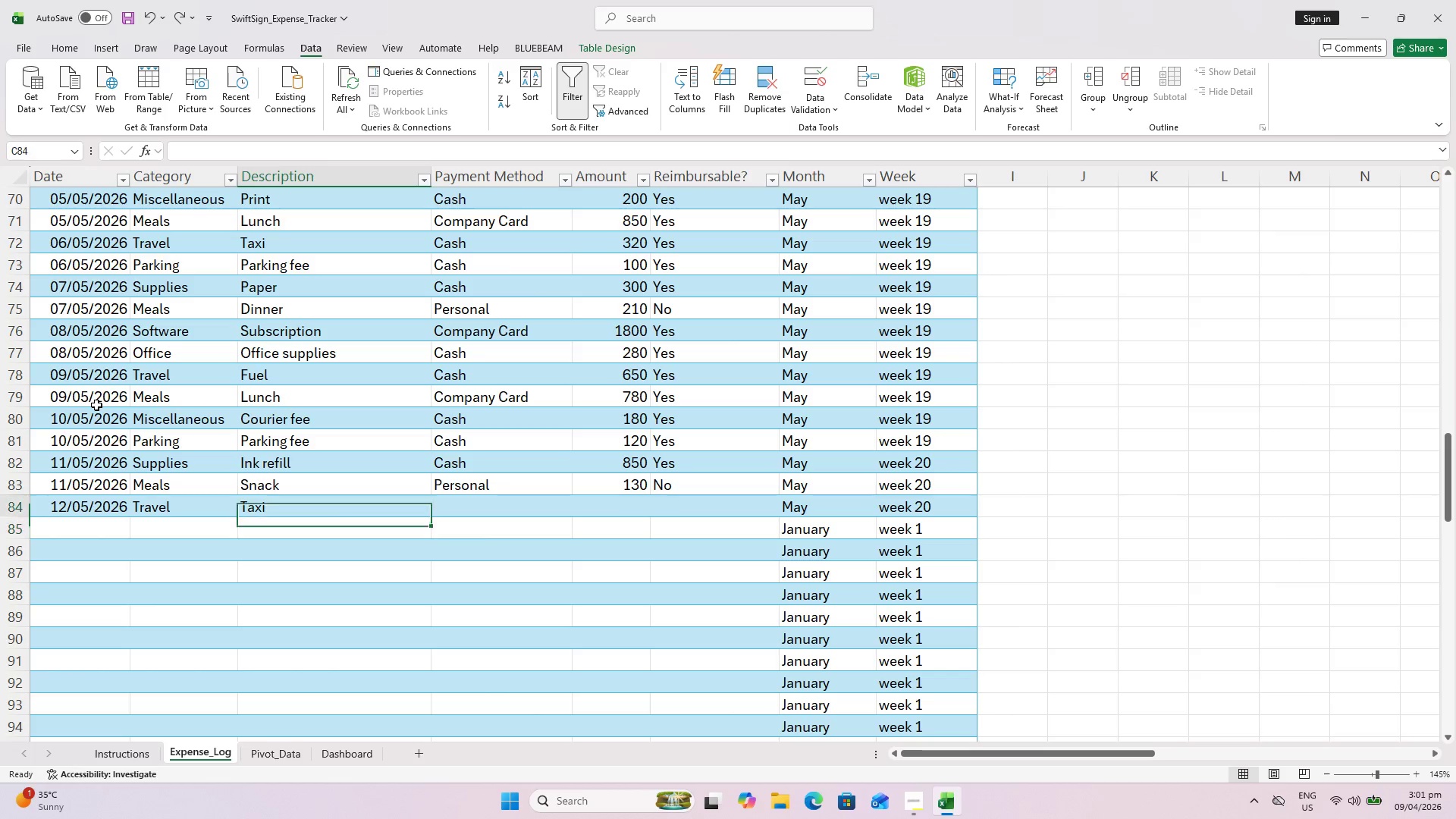 
key(ArrowUp)
 